 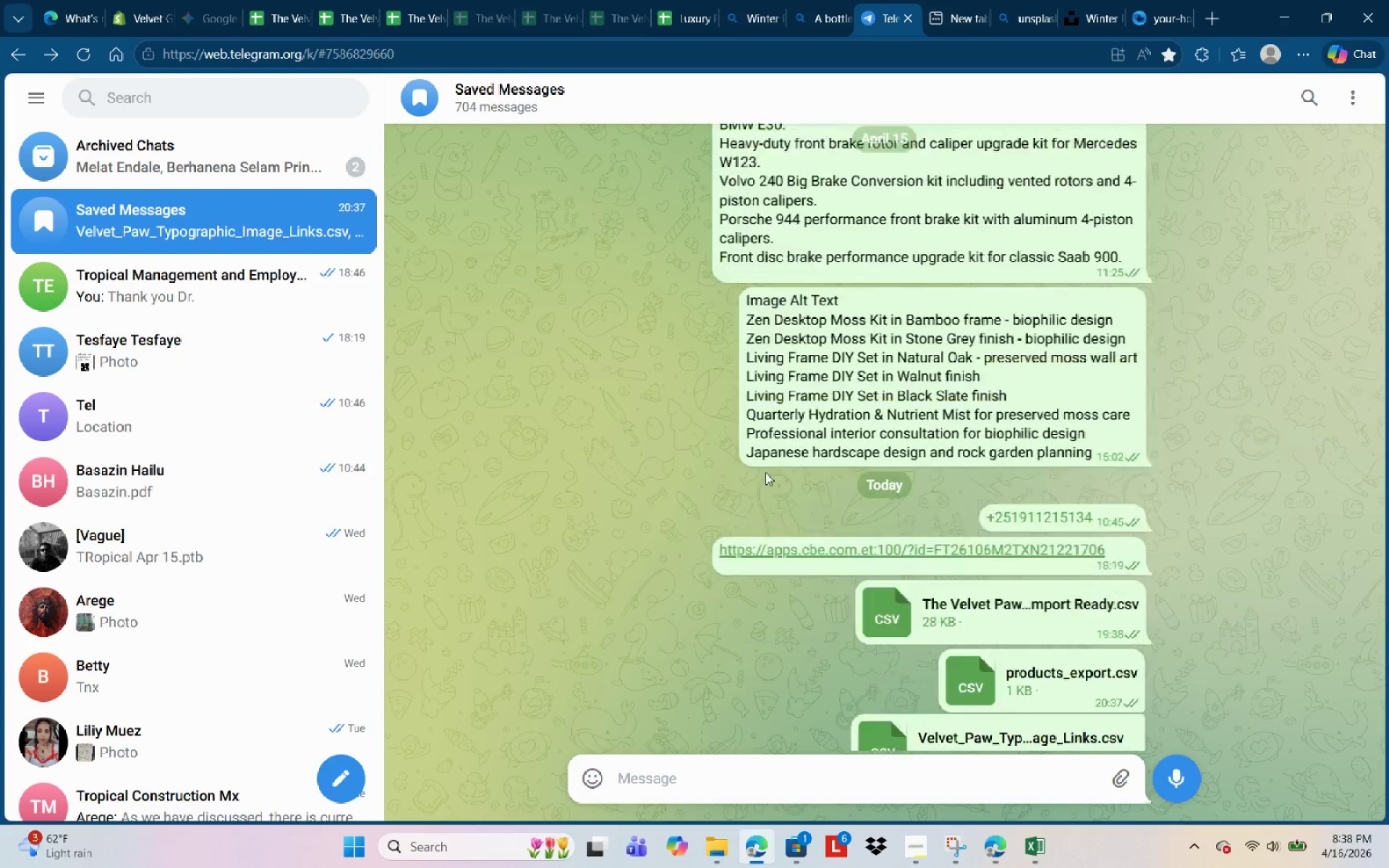 
left_click([879, 650])
 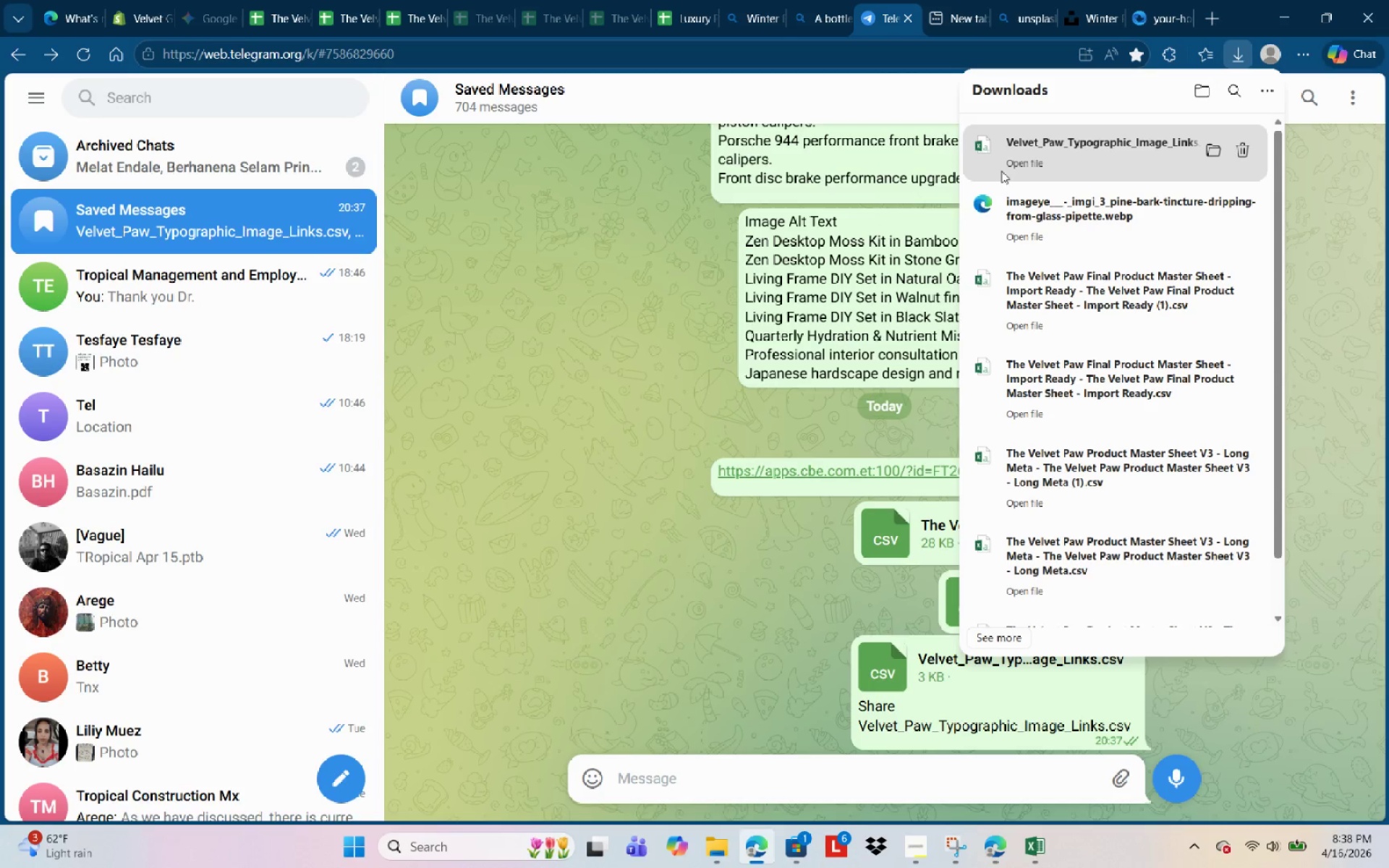 
left_click([1008, 166])
 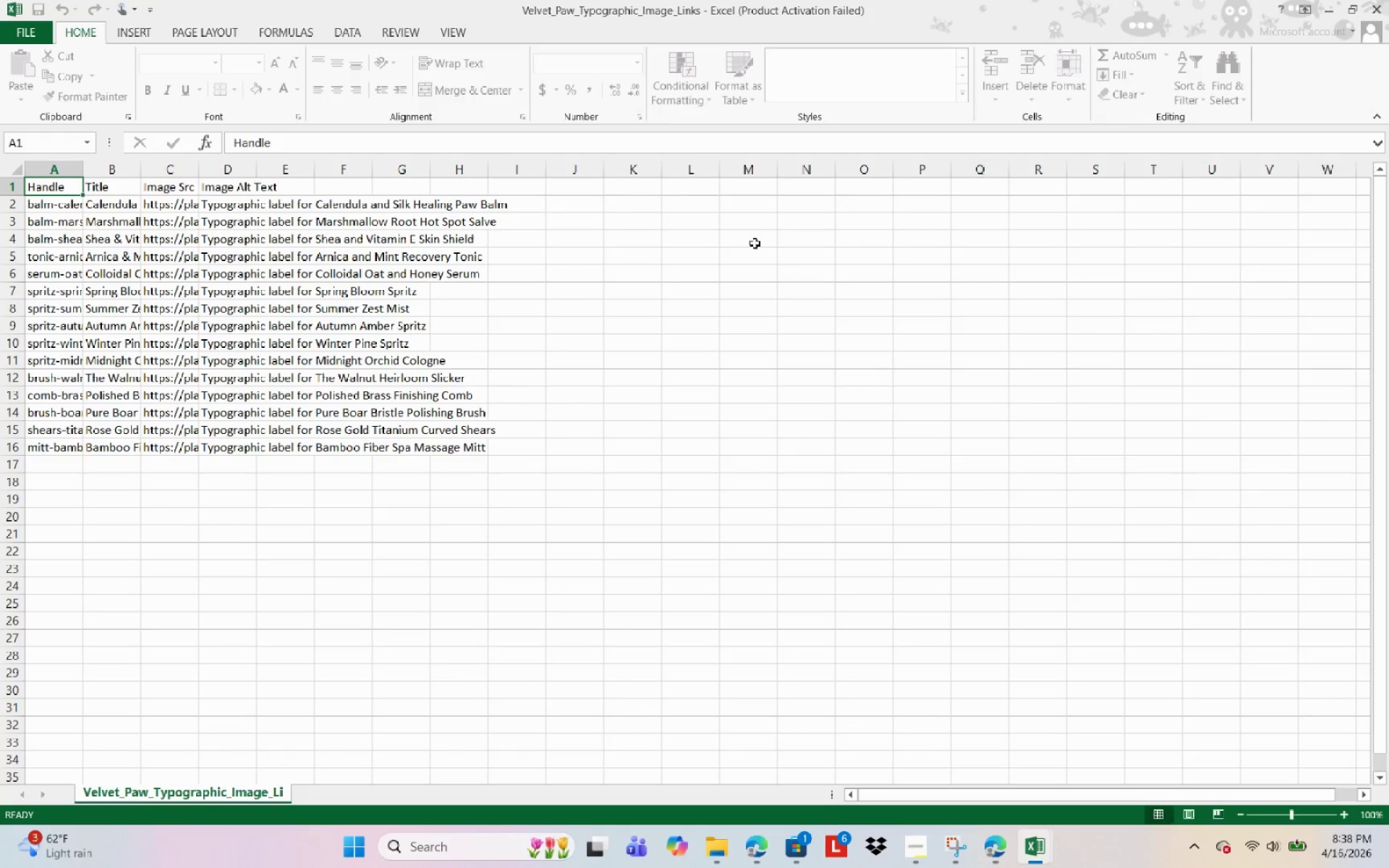 
left_click([474, 293])
 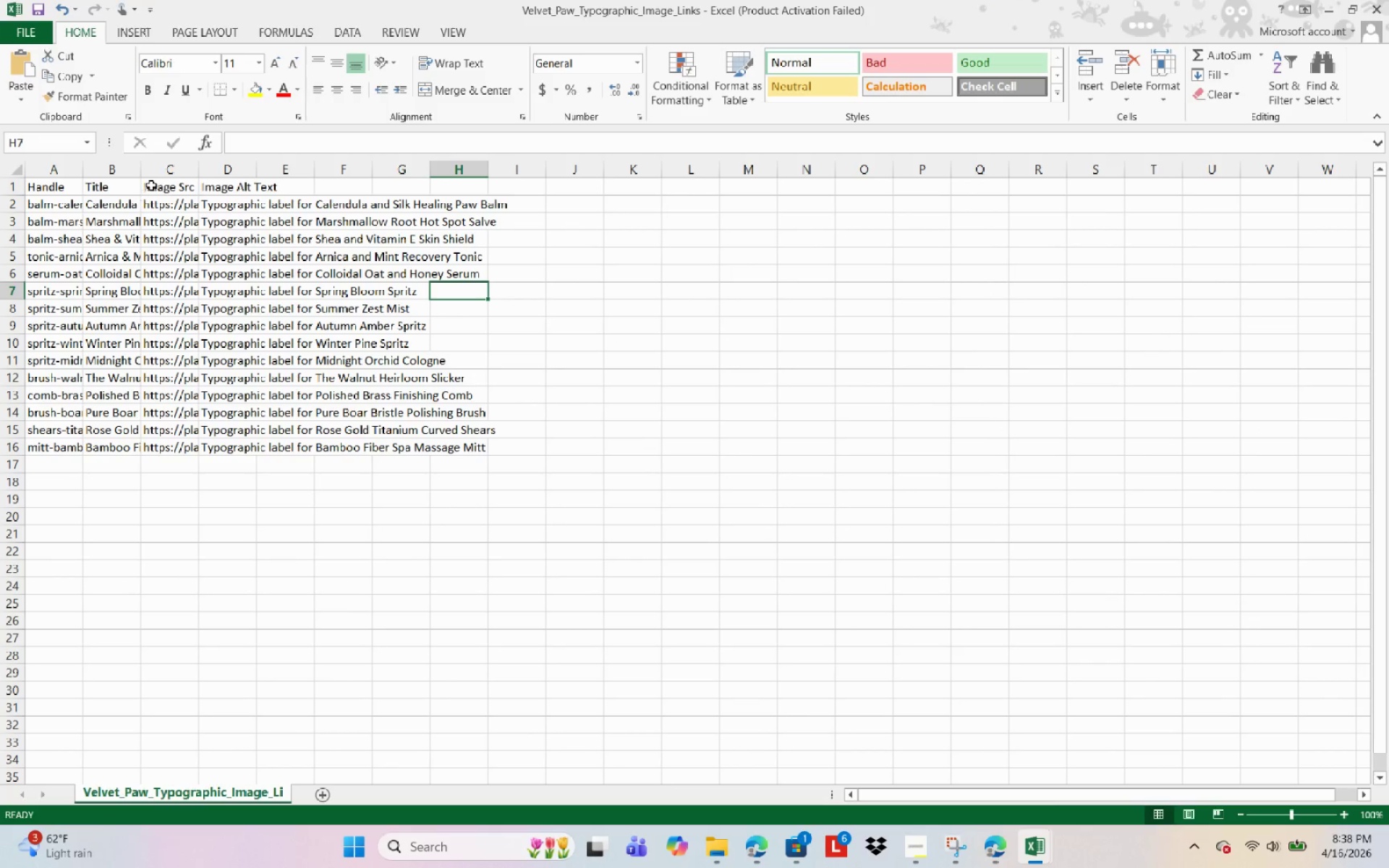 
left_click([173, 168])
 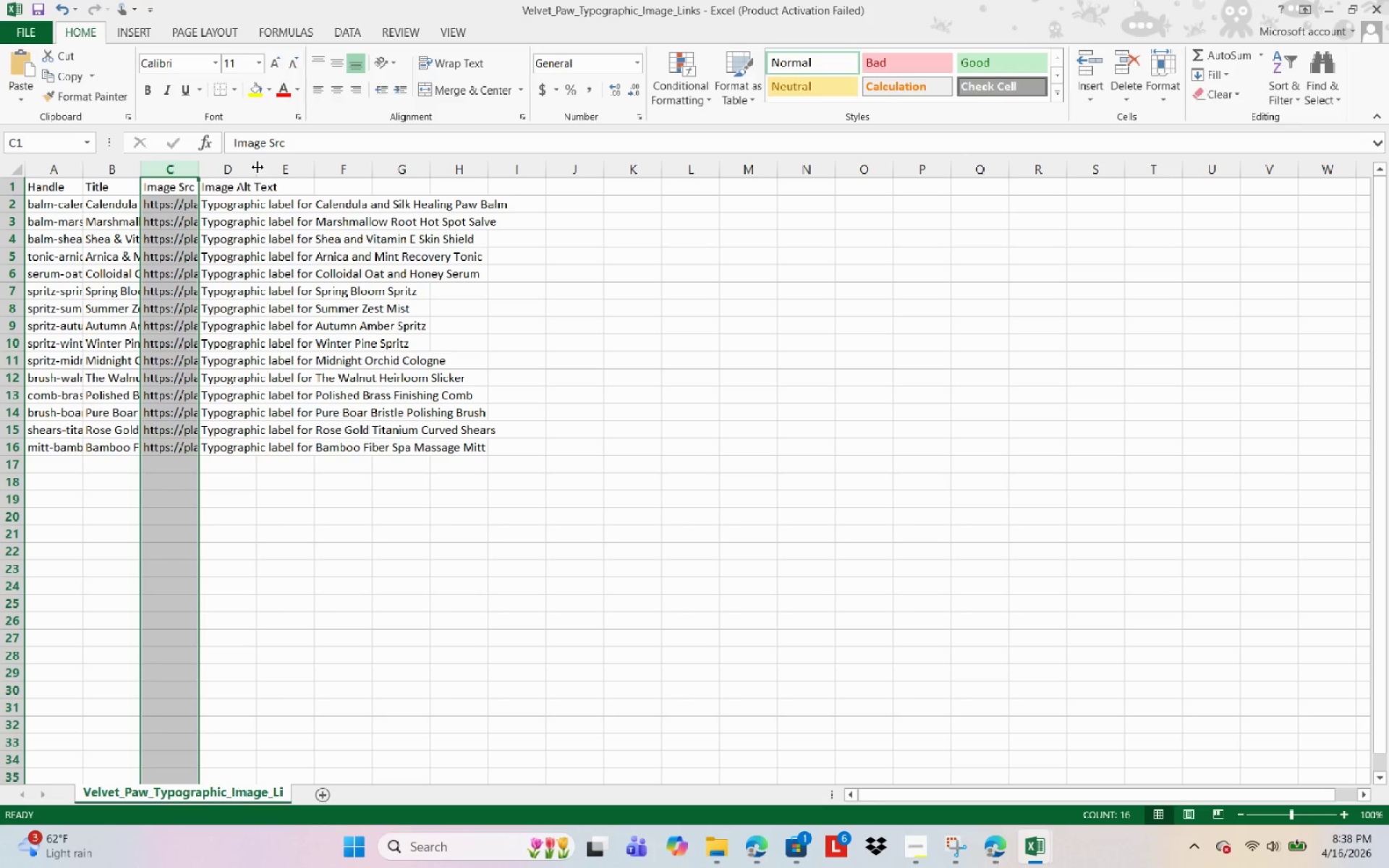 
left_click([226, 165])
 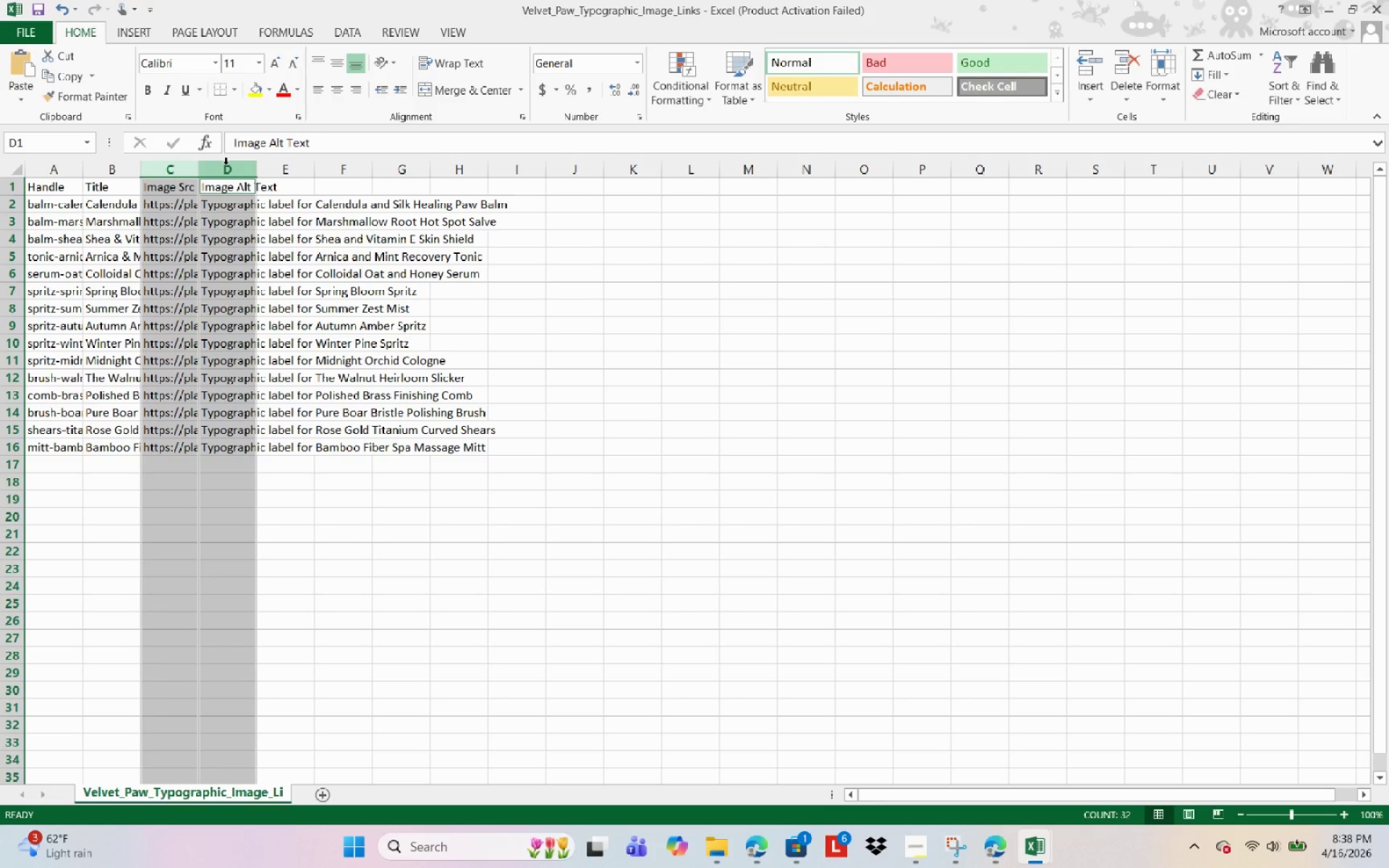 
key(Control+C)
 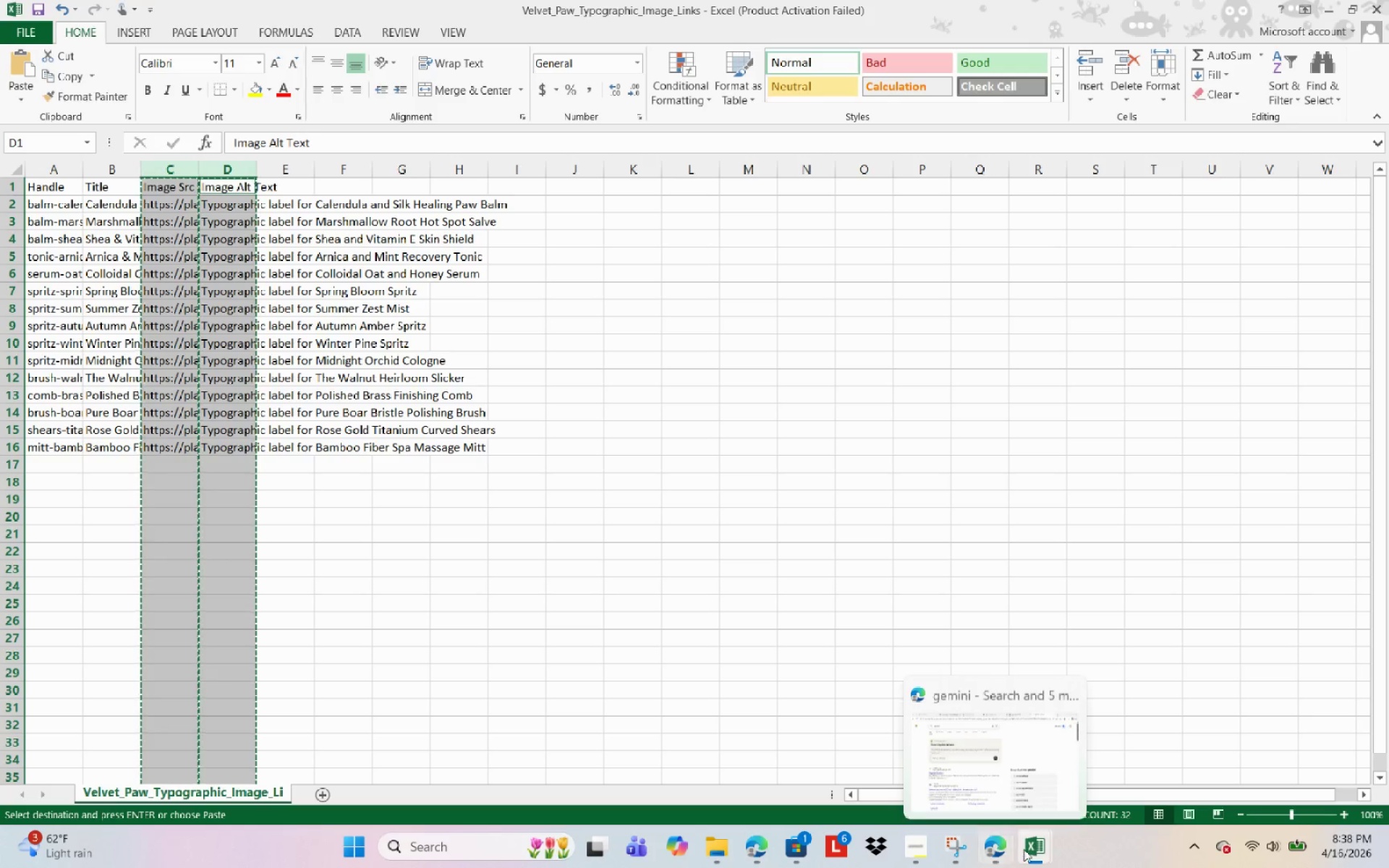 
left_click([908, 744])
 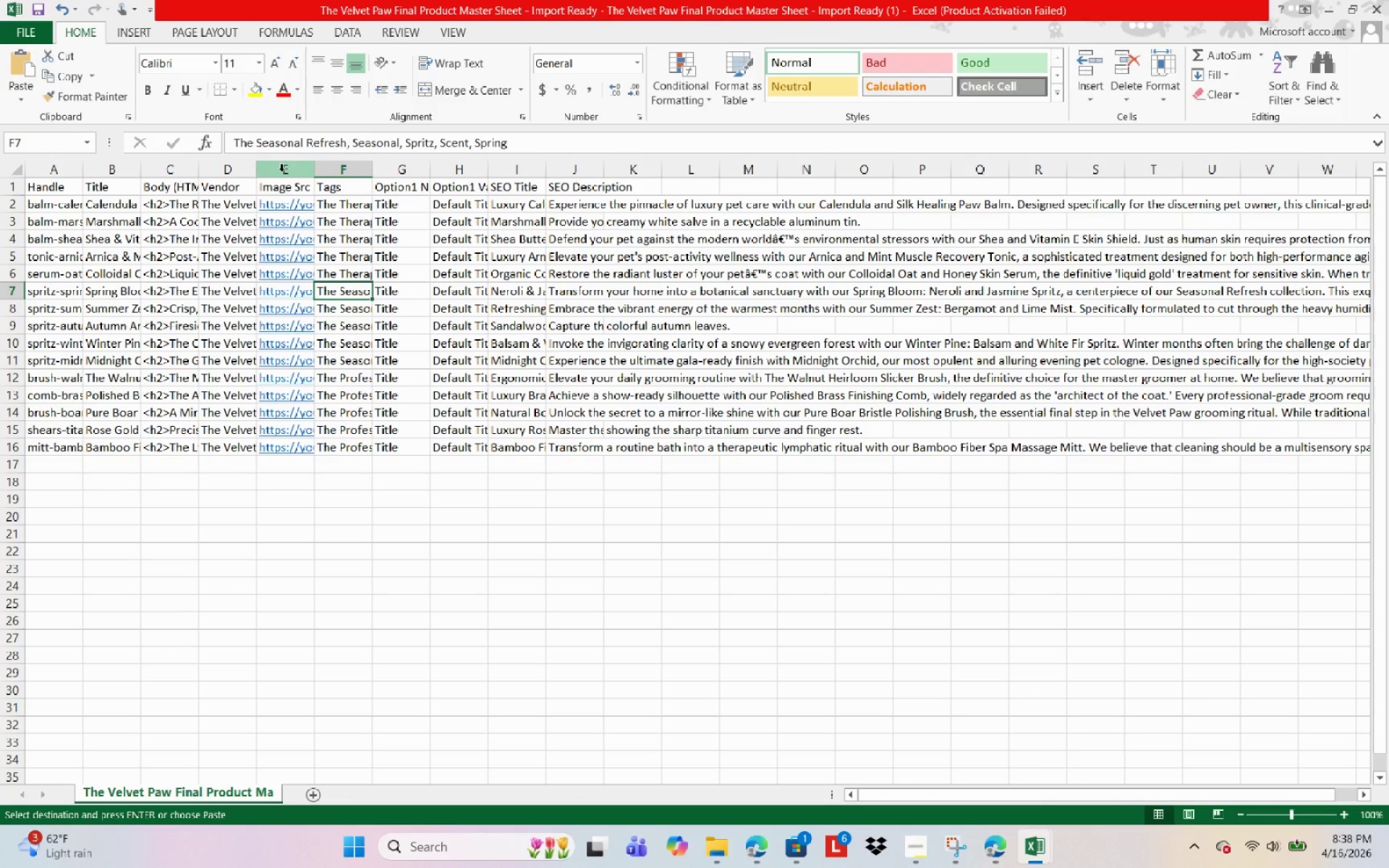 
right_click([281, 171])
 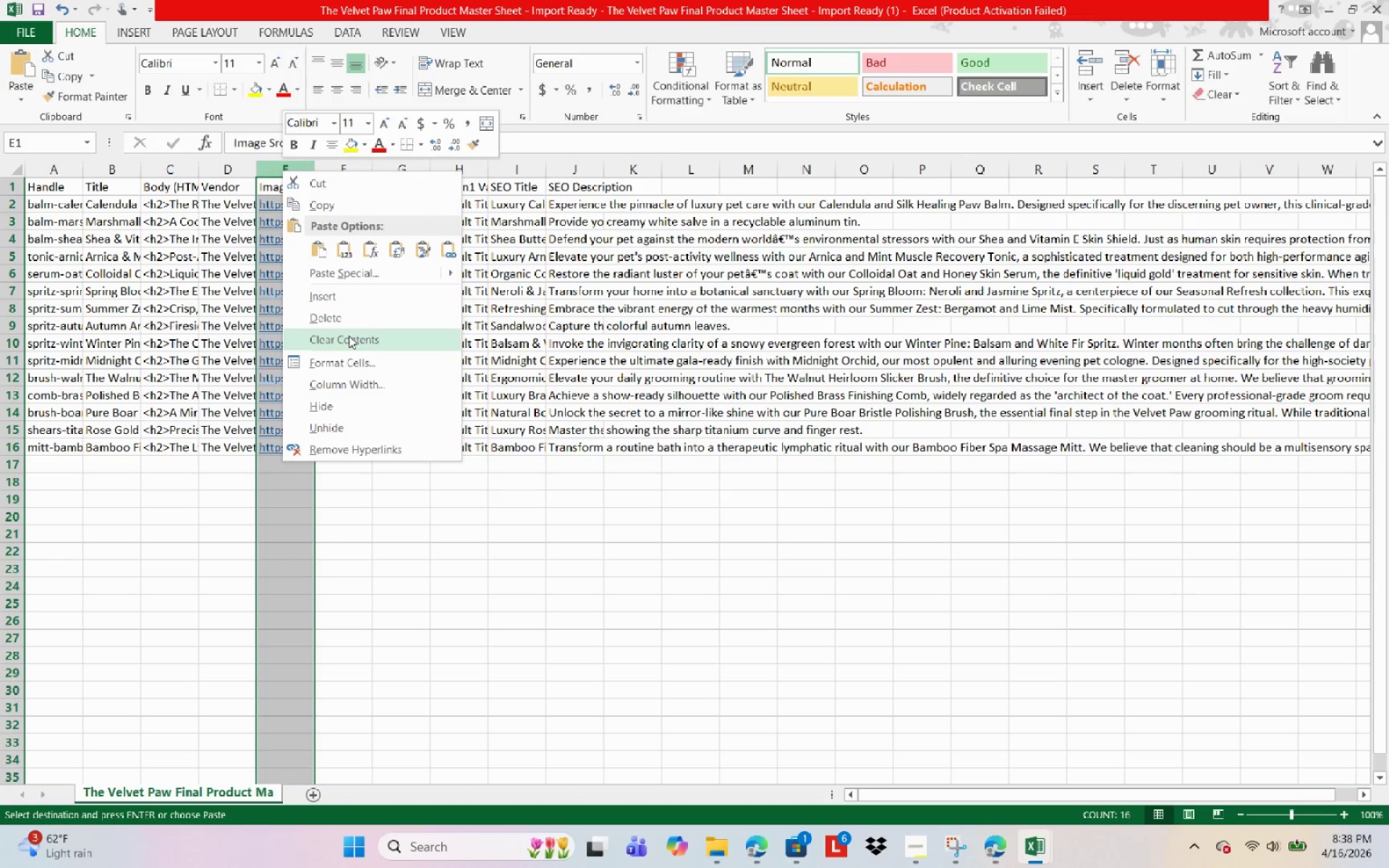 
wait(9.91)
 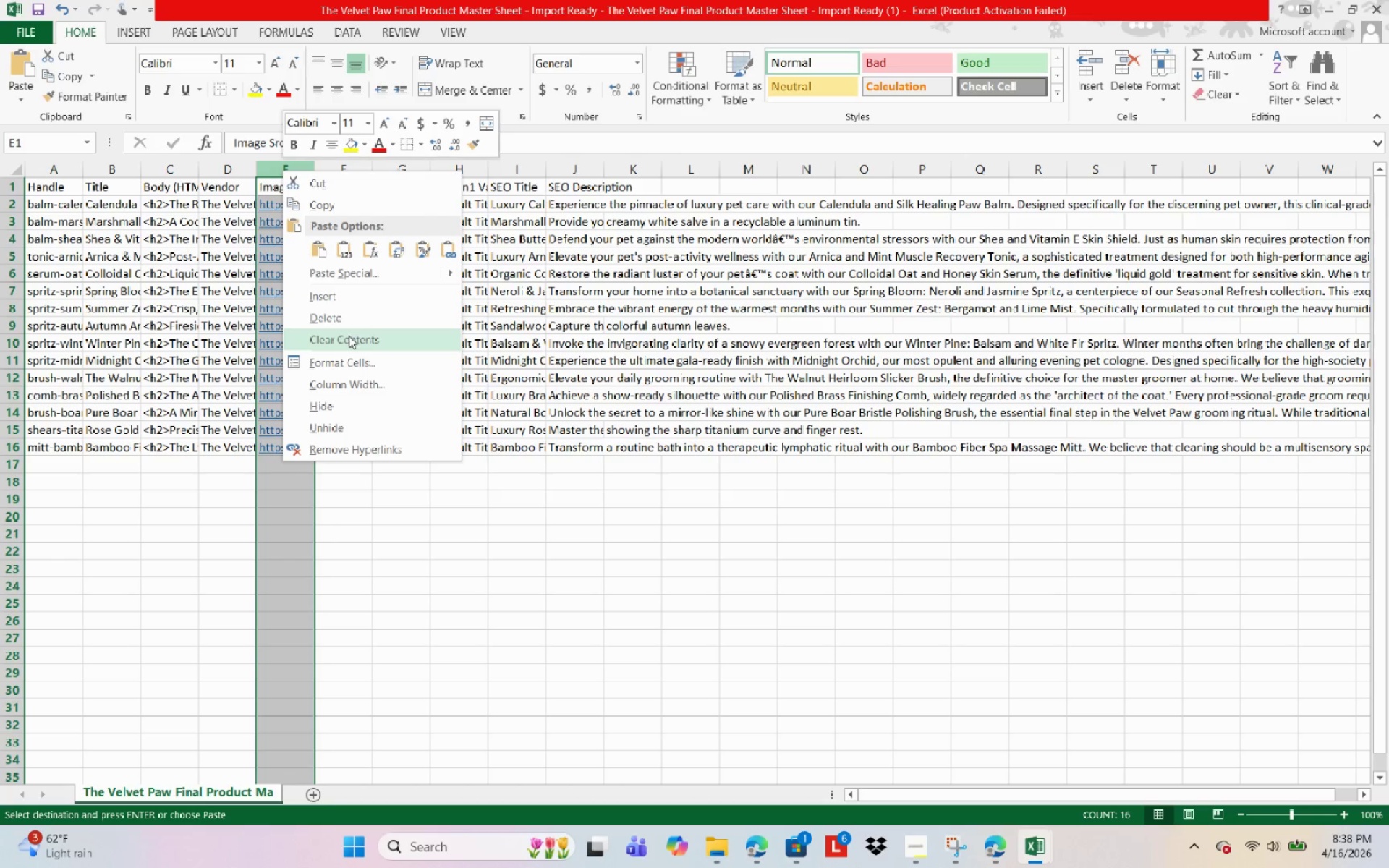 
left_click([317, 250])
 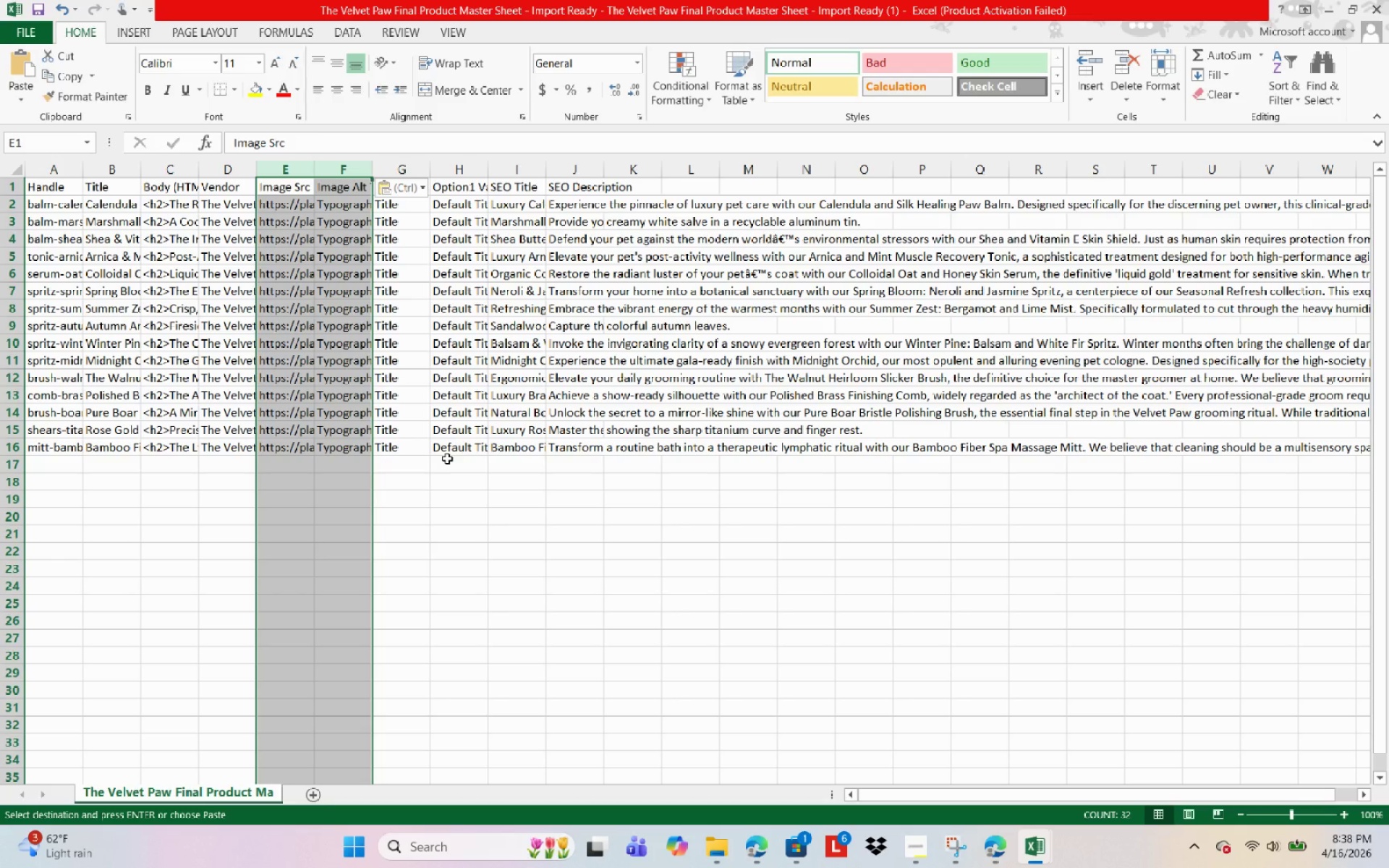 
key(Control+Z)
 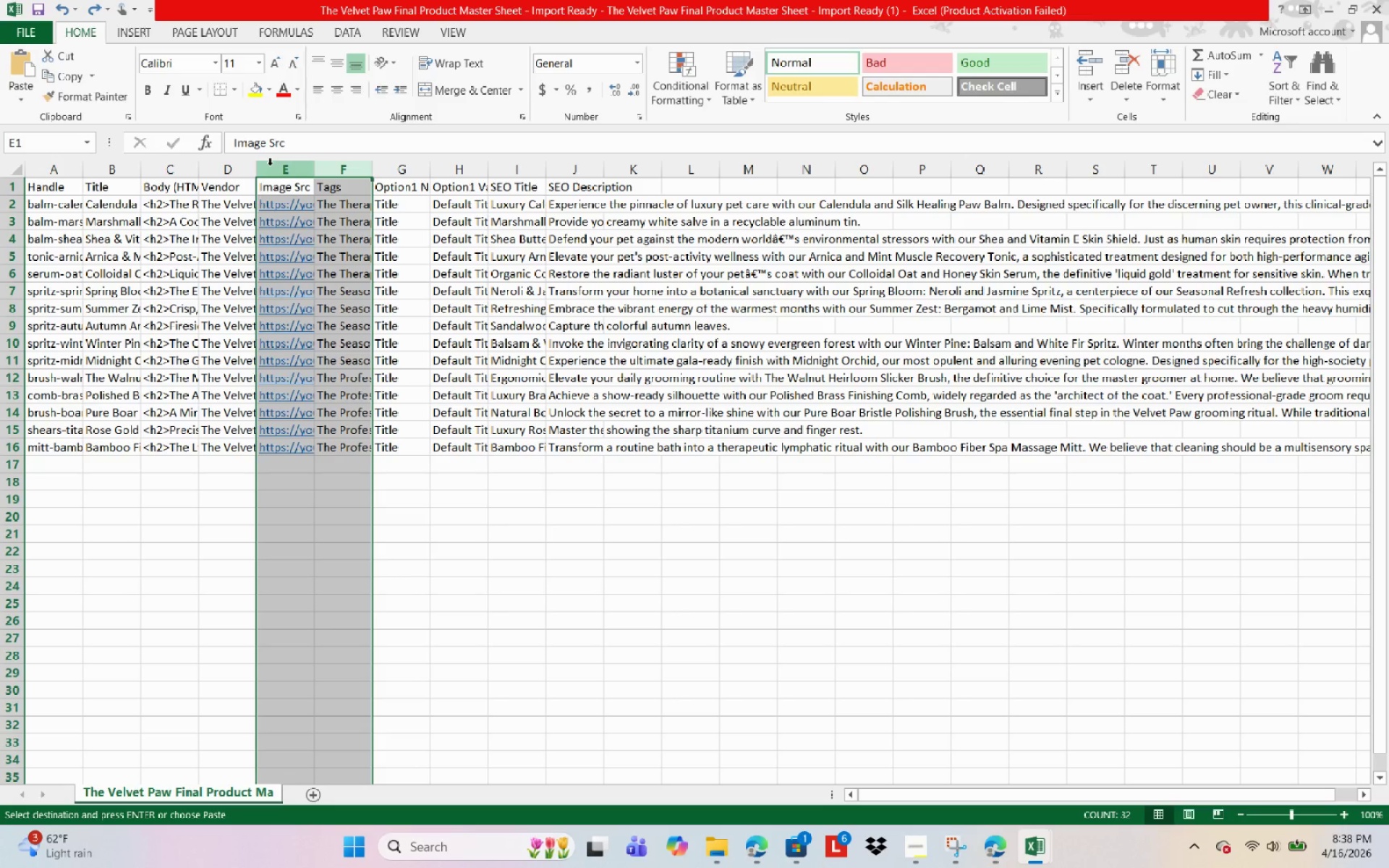 
left_click([273, 165])
 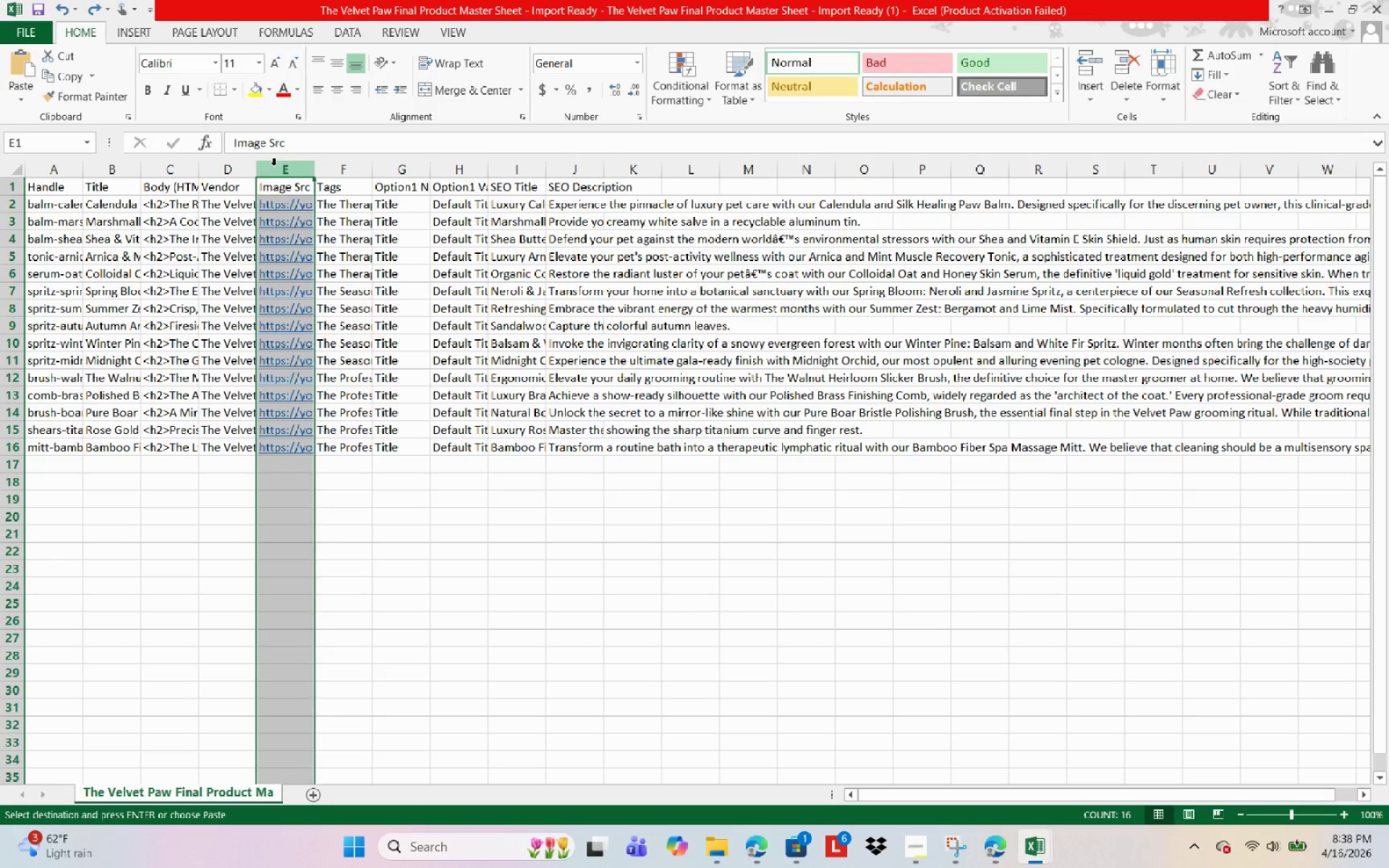 
right_click([273, 165])
 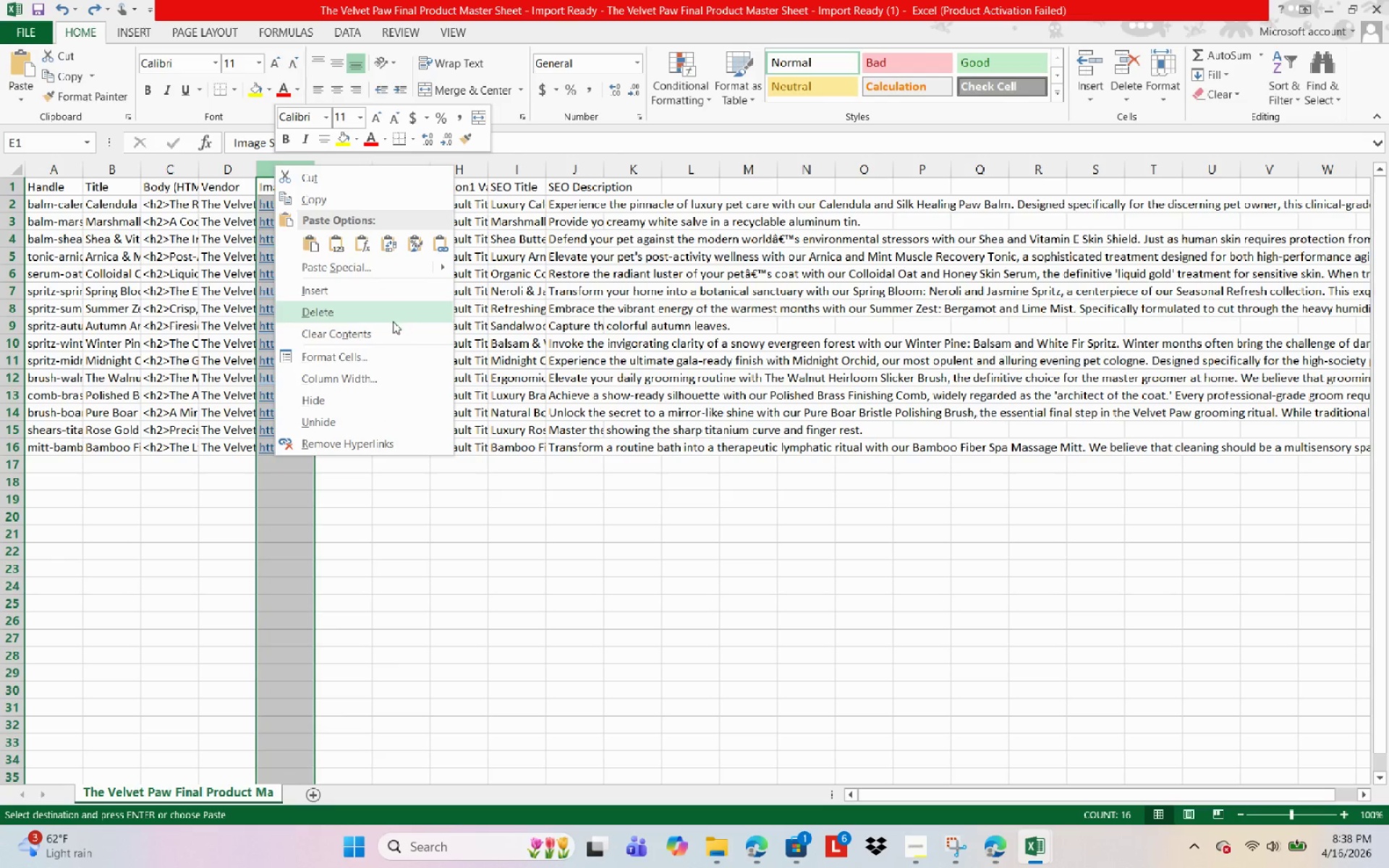 
left_click([393, 322])
 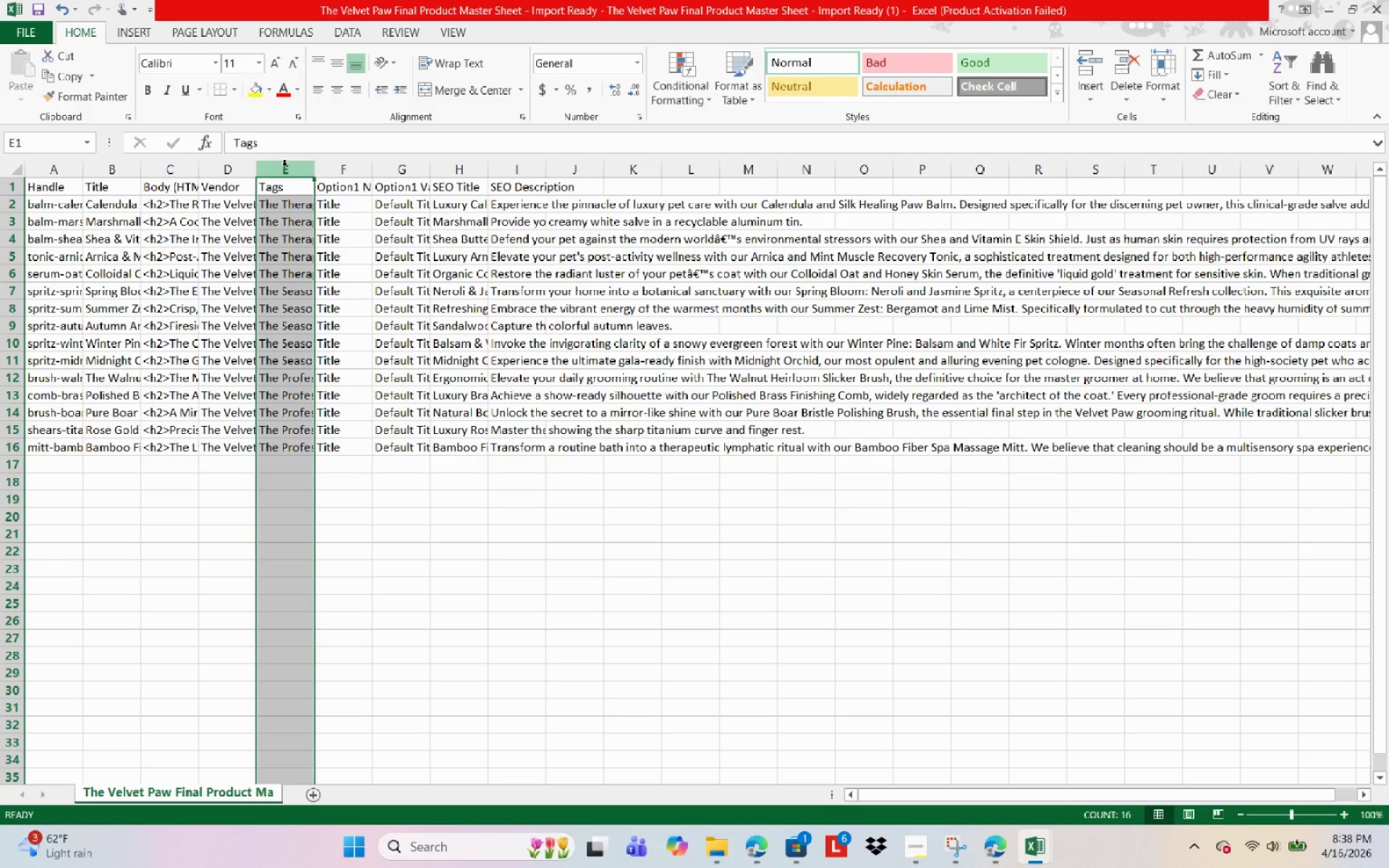 
left_click([284, 166])
 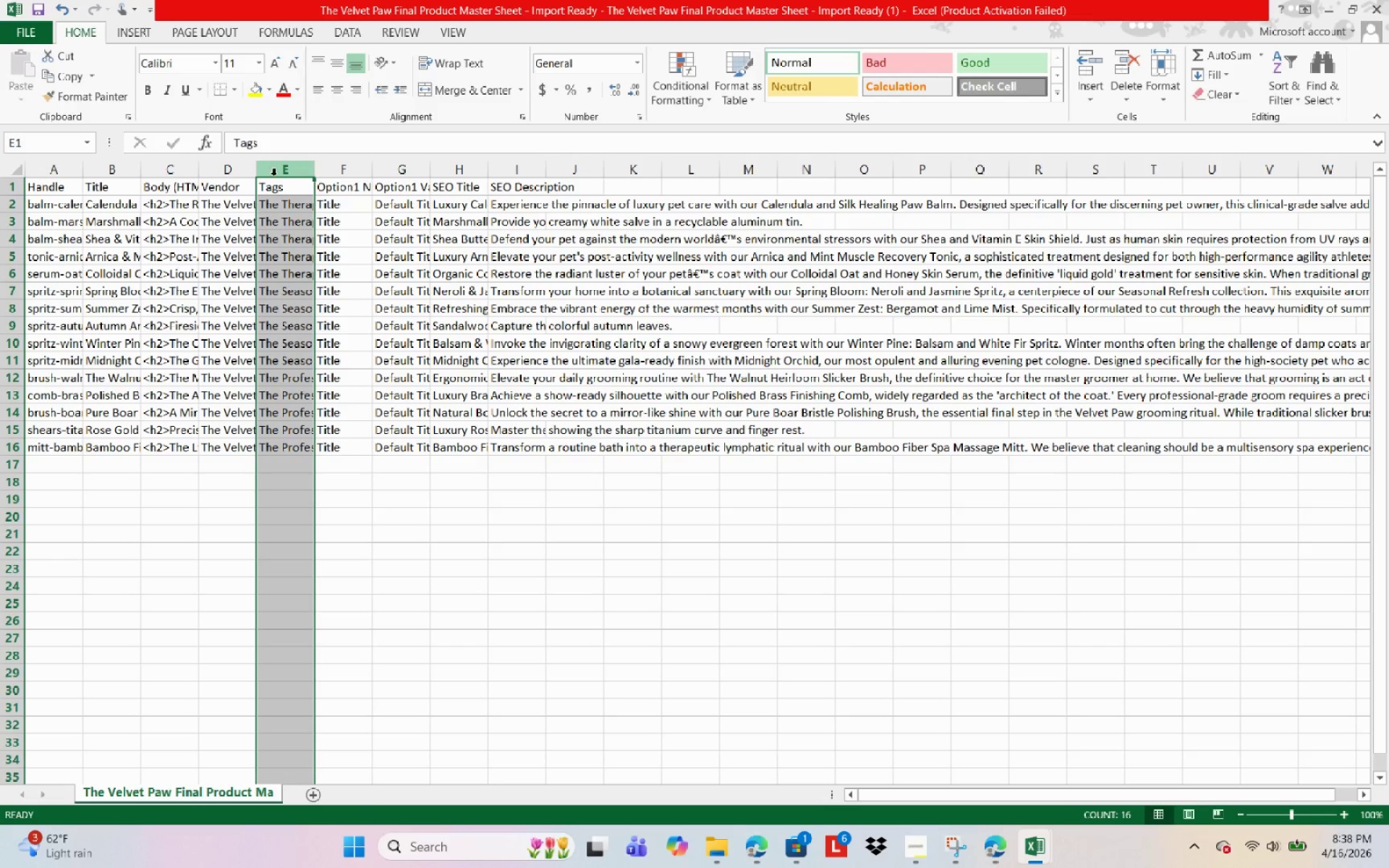 
right_click([284, 171])
 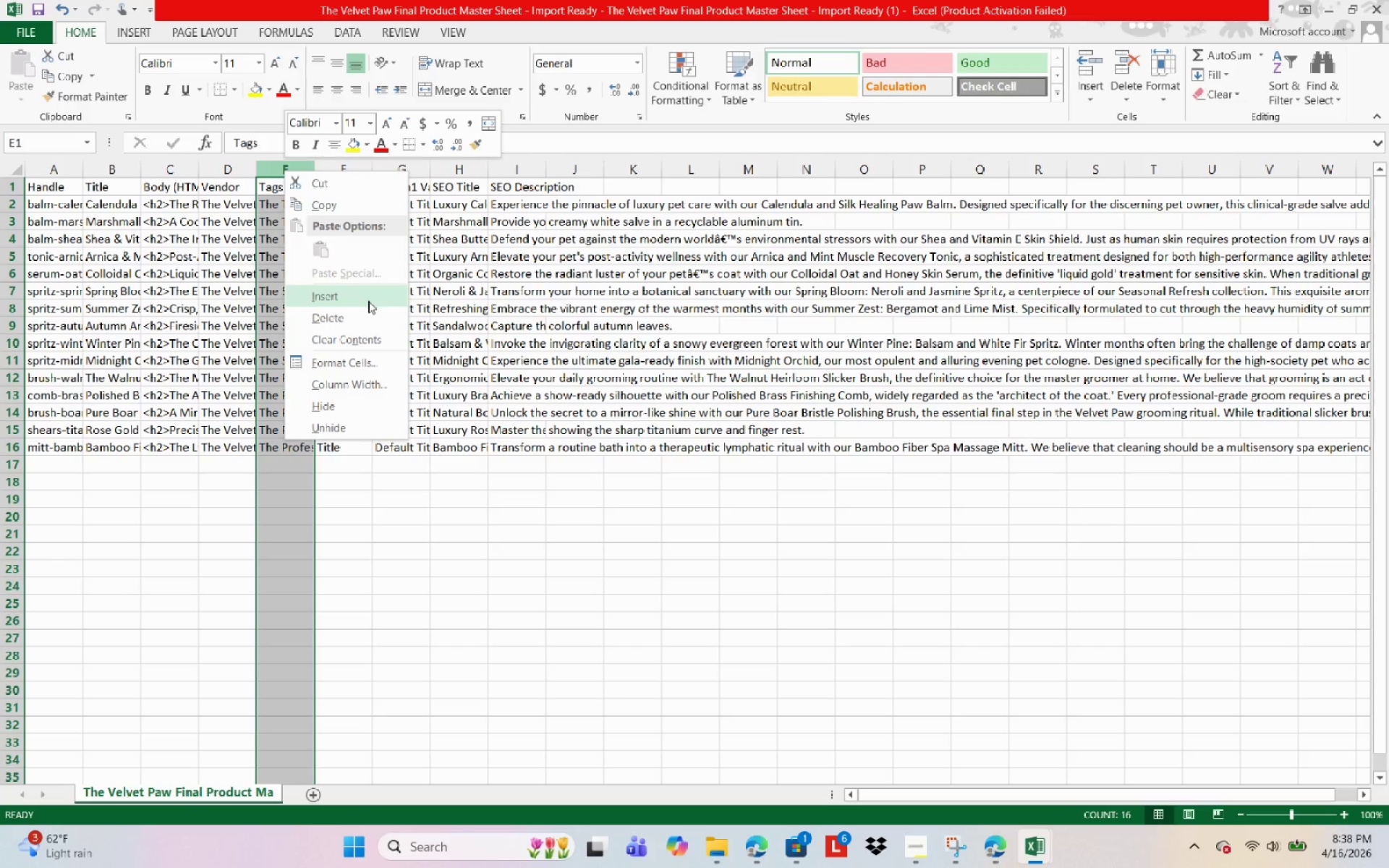 
left_click([368, 301])
 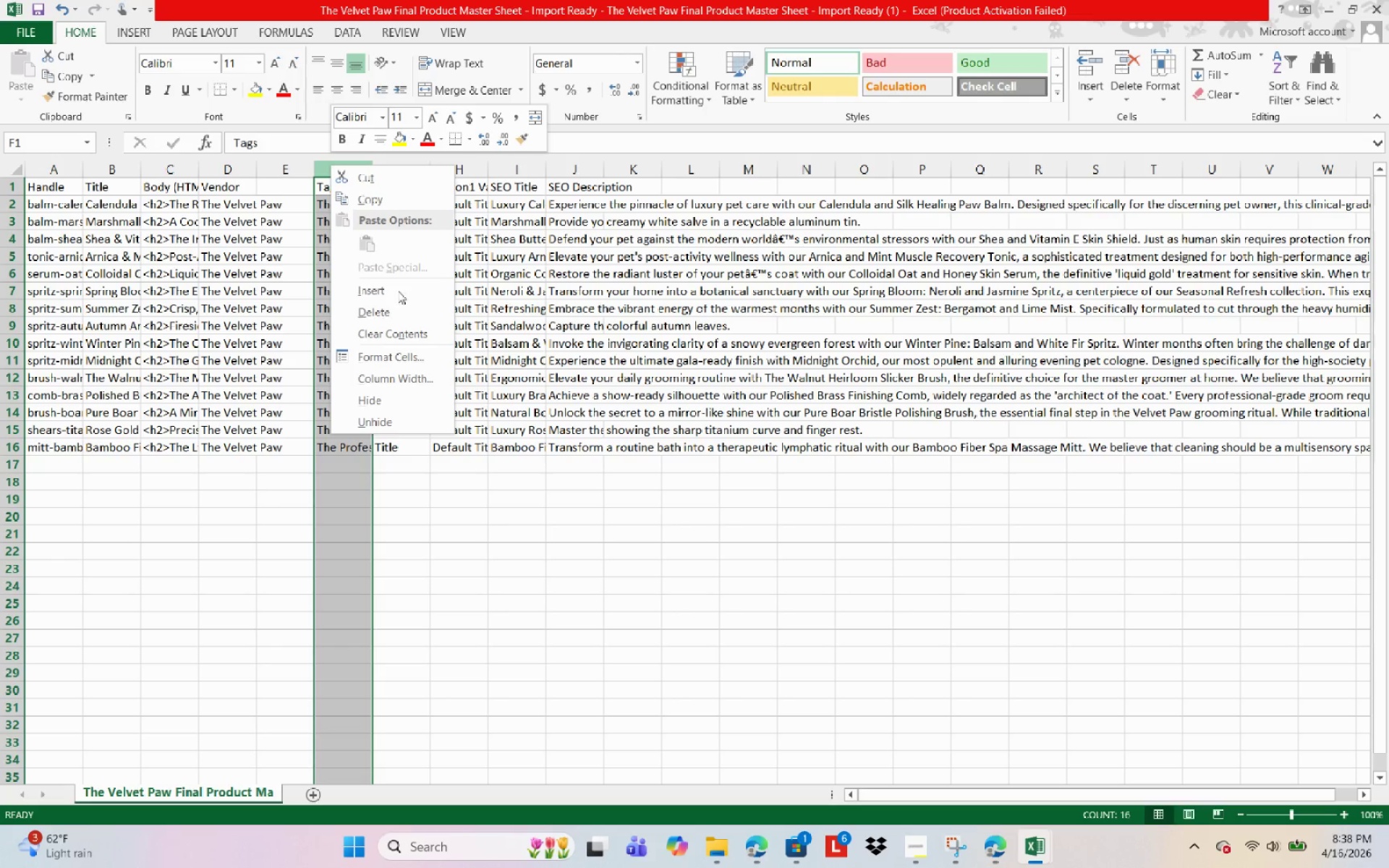 
left_click([408, 294])
 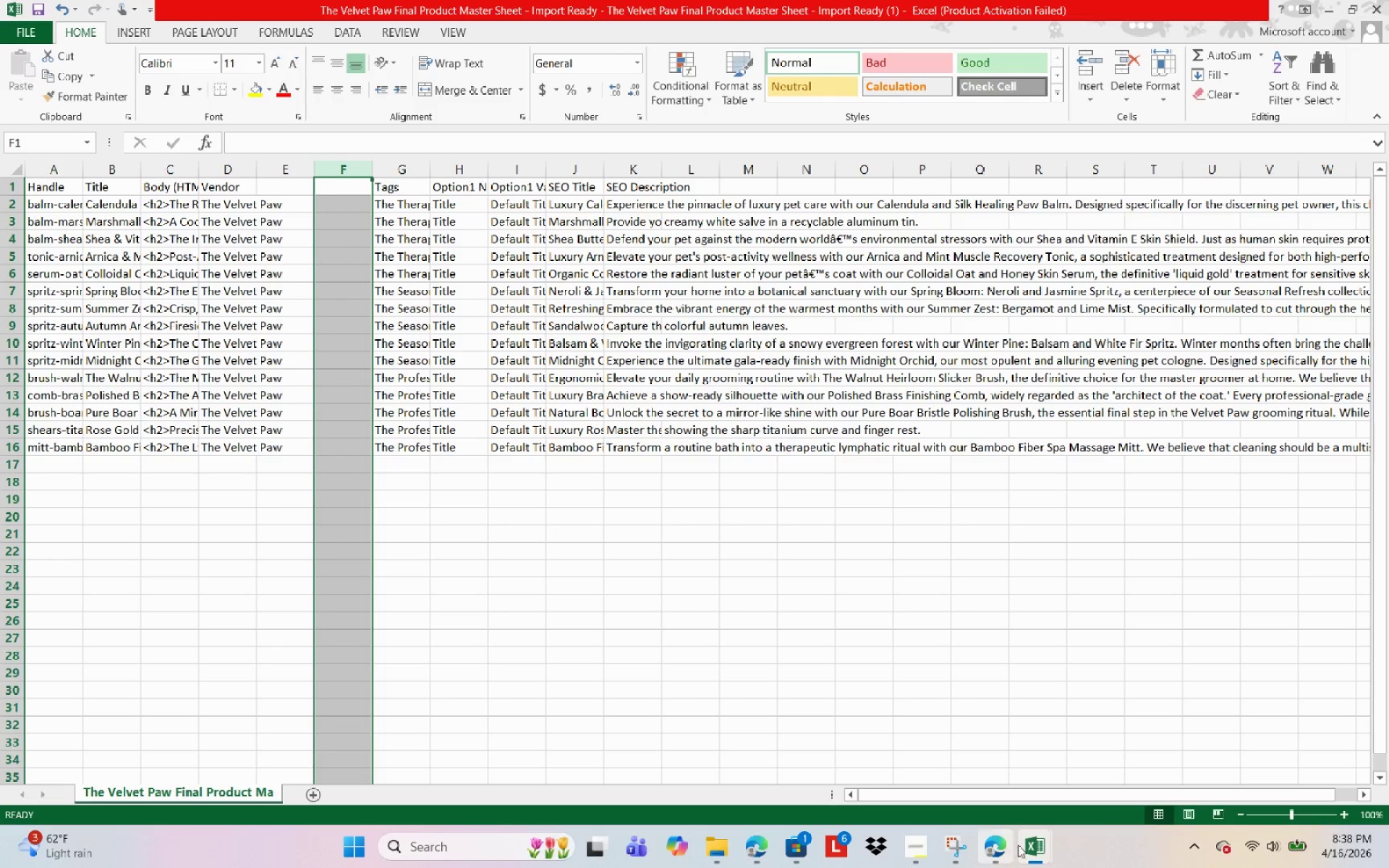 
left_click([1028, 859])
 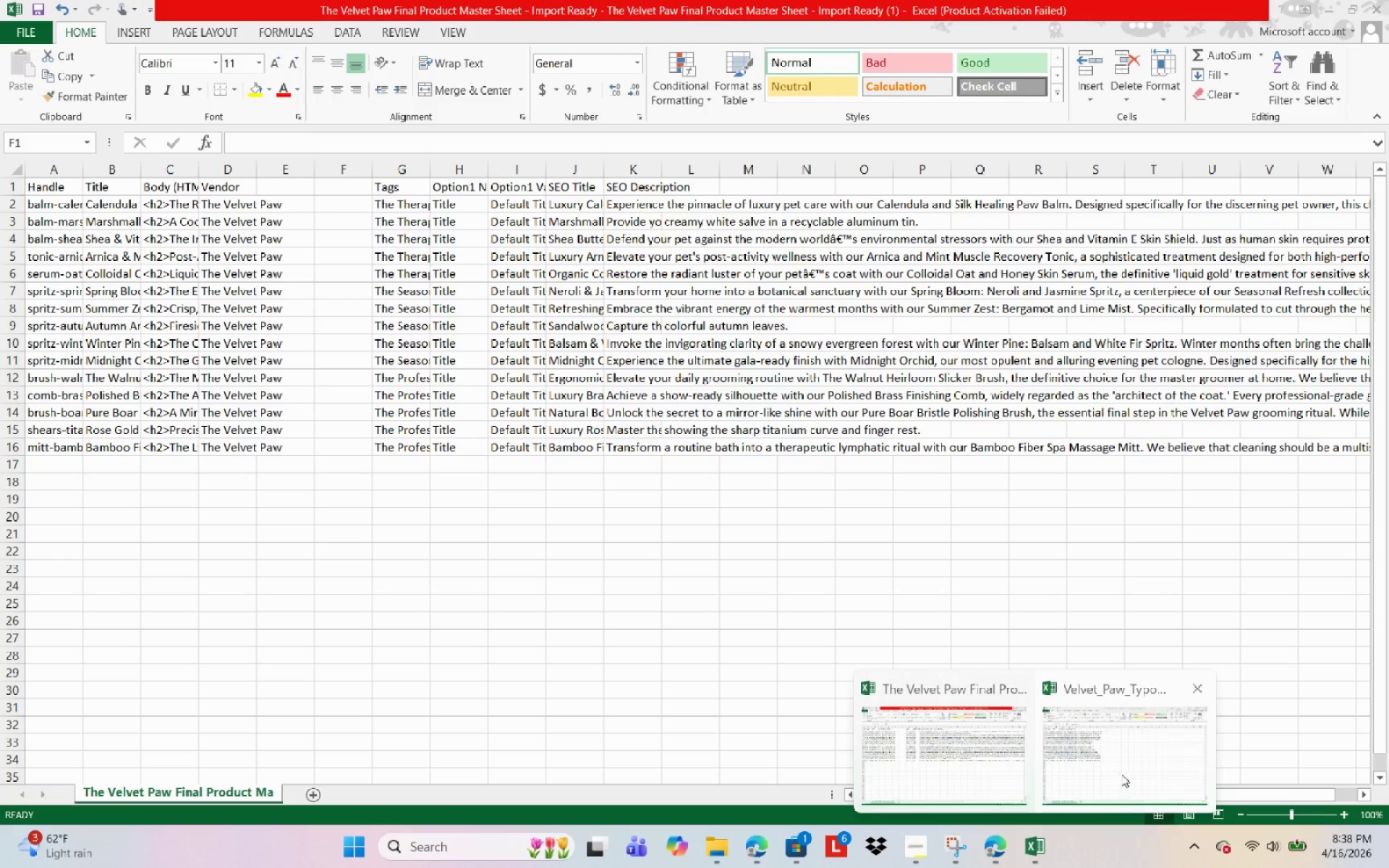 
left_click([1126, 769])
 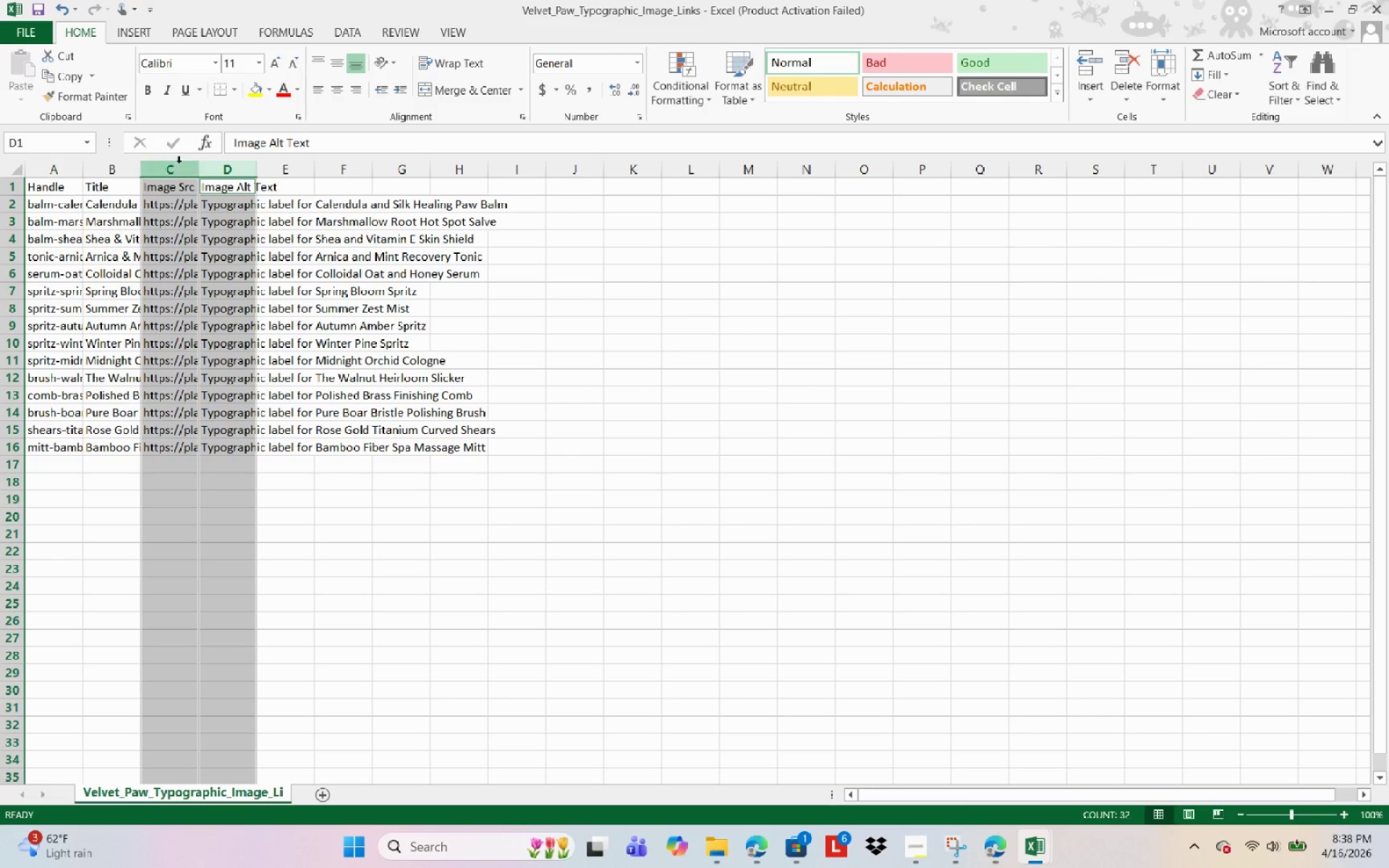 
double_click([174, 172])
 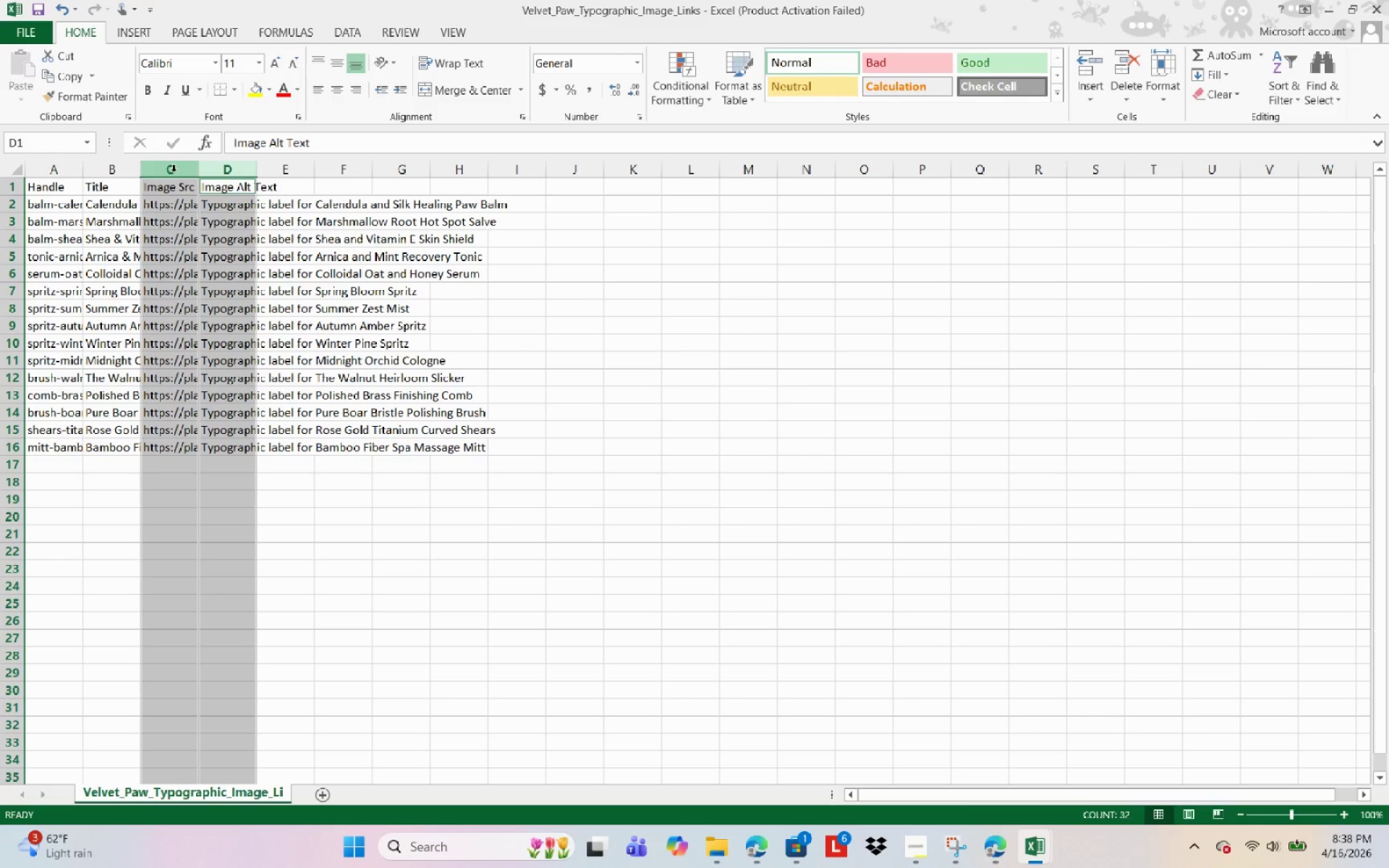 
right_click([174, 171])
 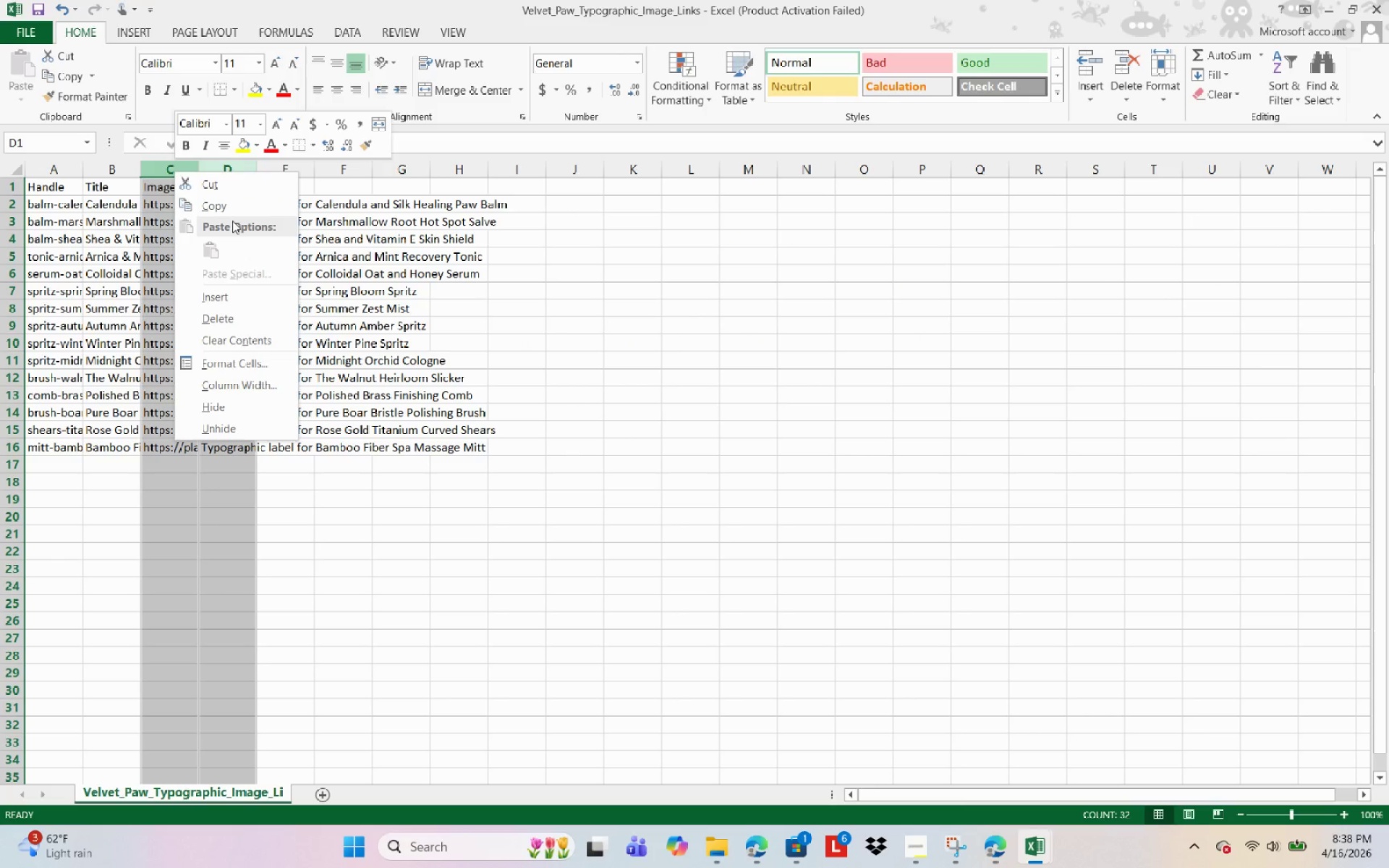 
double_click([240, 217])
 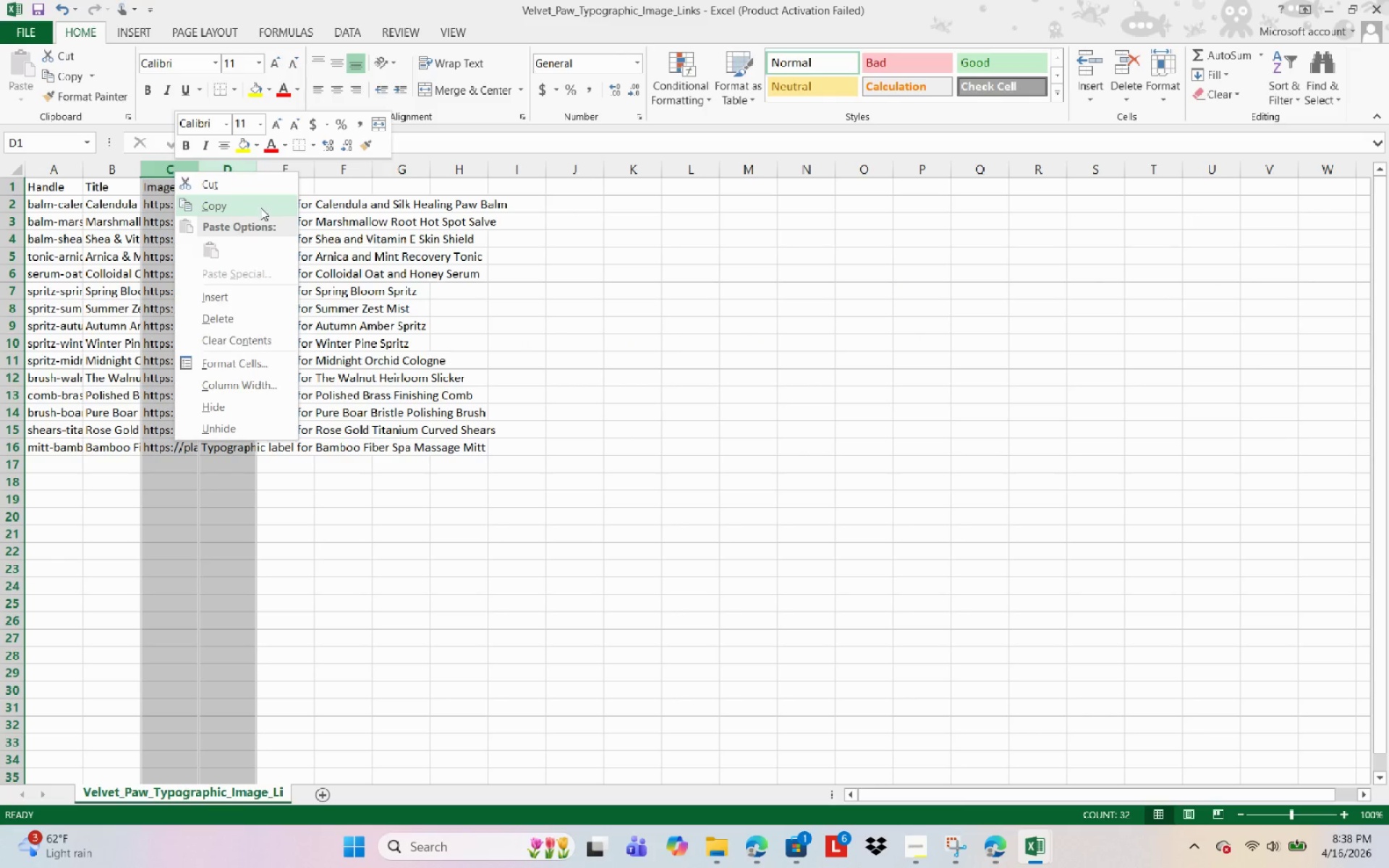 
triple_click([260, 208])
 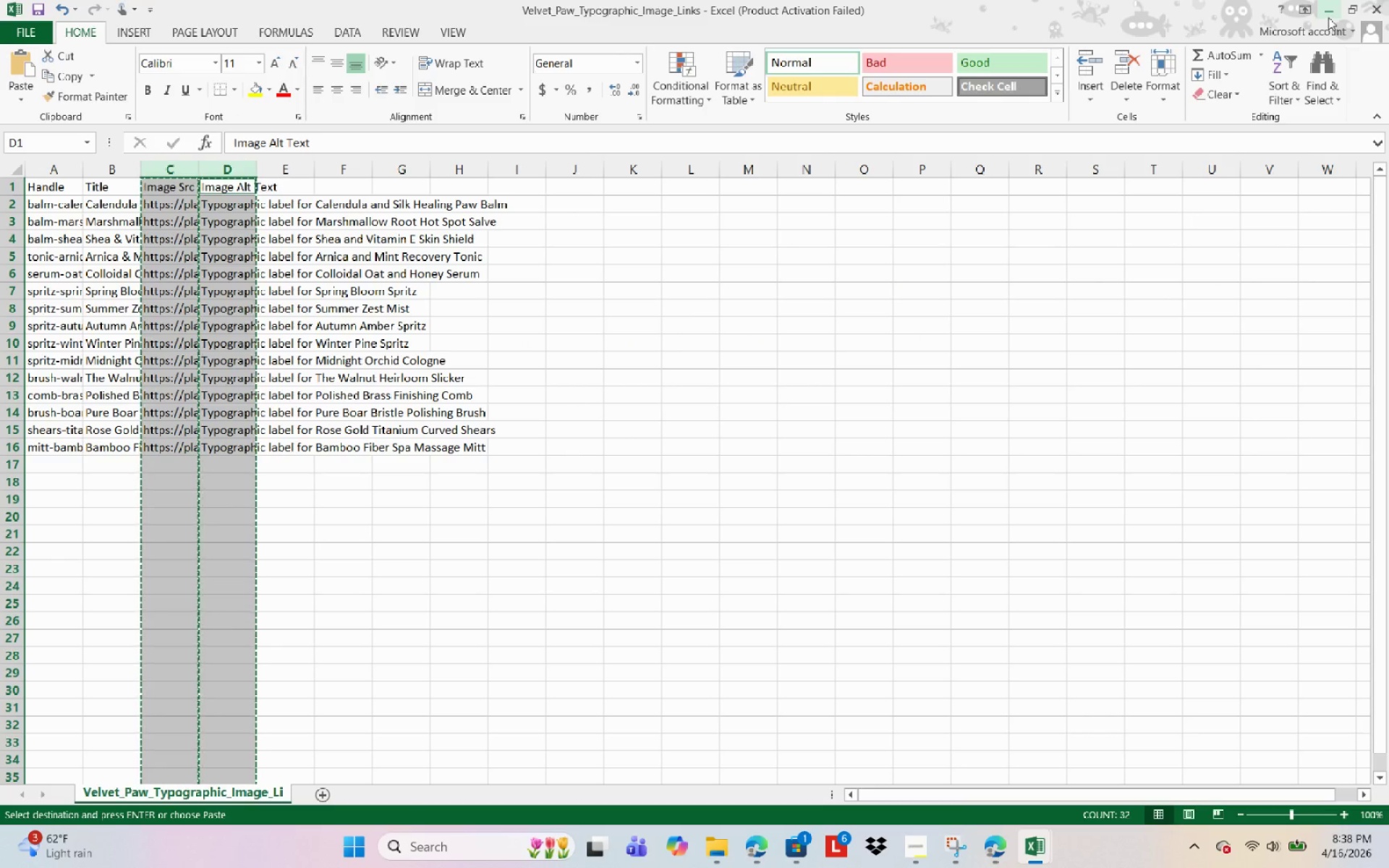 
left_click([1328, 13])
 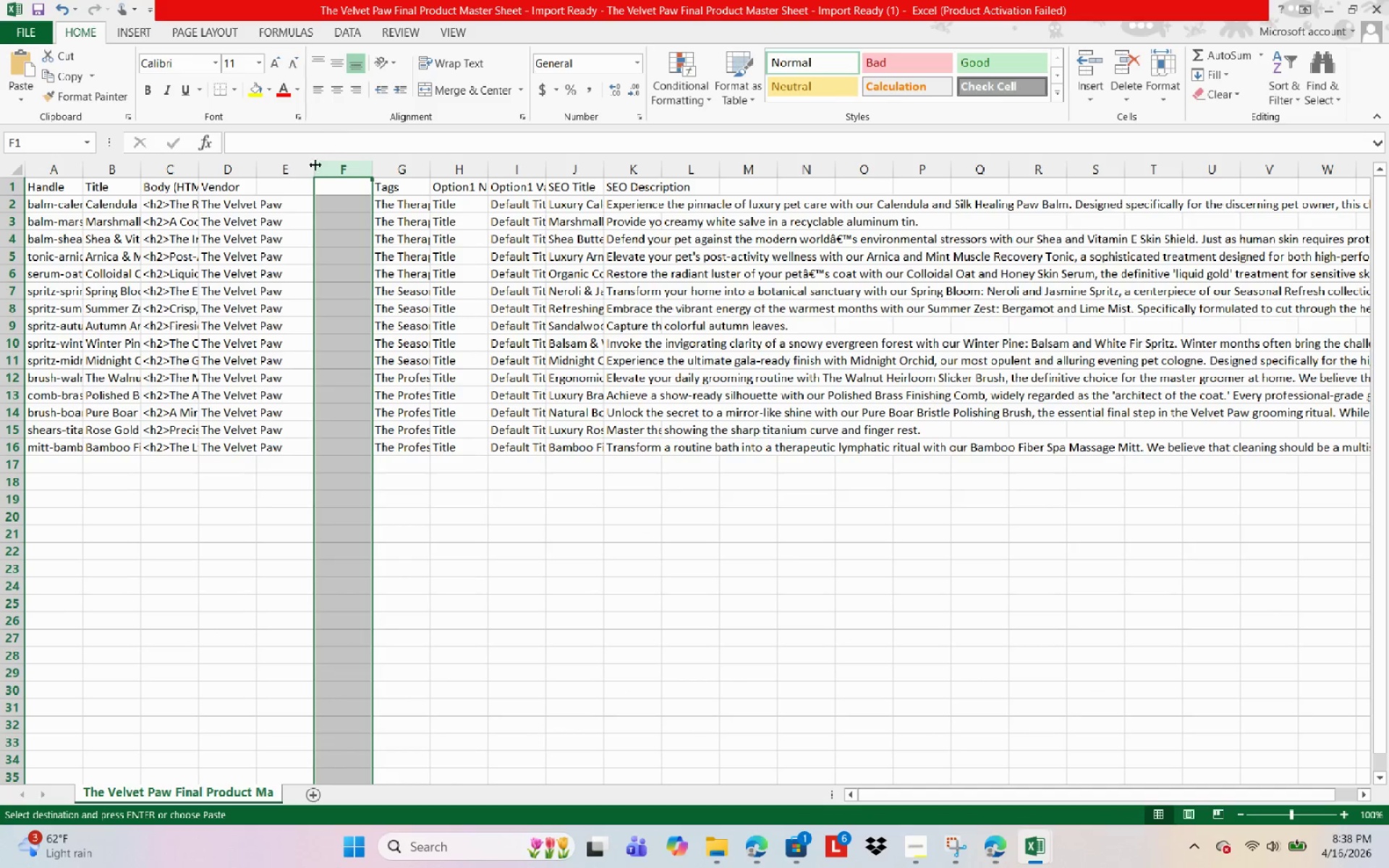 
left_click([283, 195])
 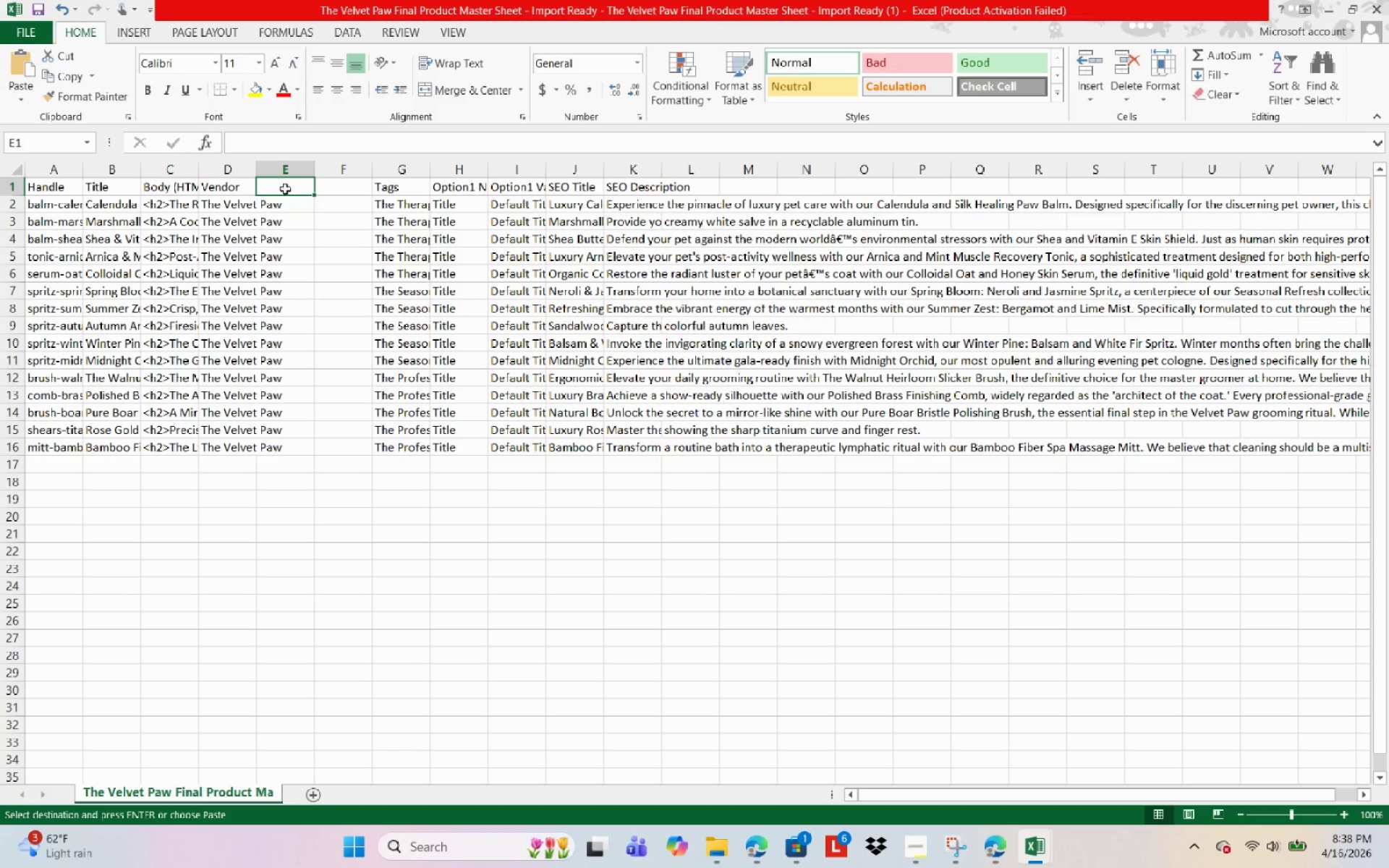 
key(Control+V)
 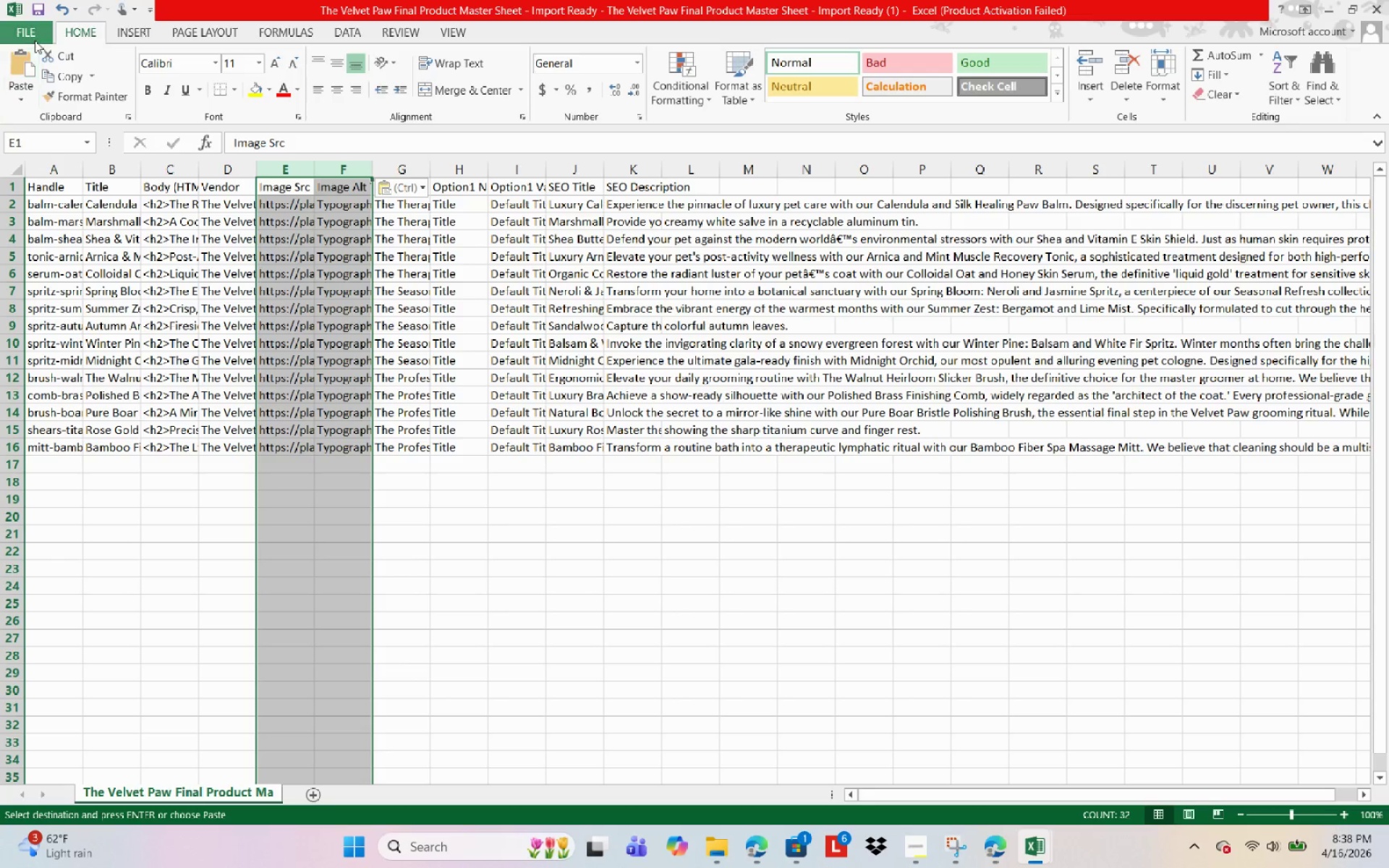 
left_click([37, 32])
 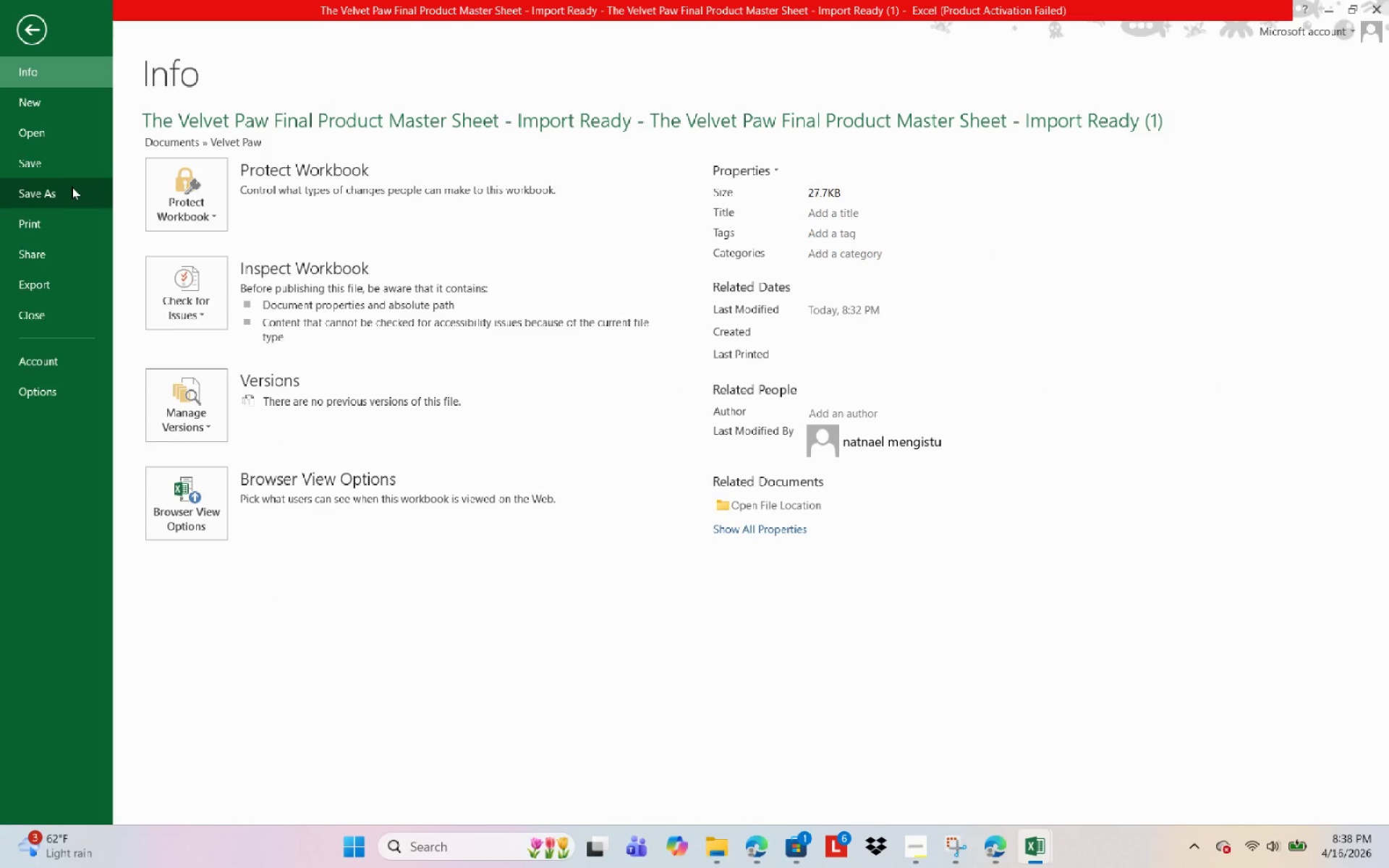 
left_click([72, 188])
 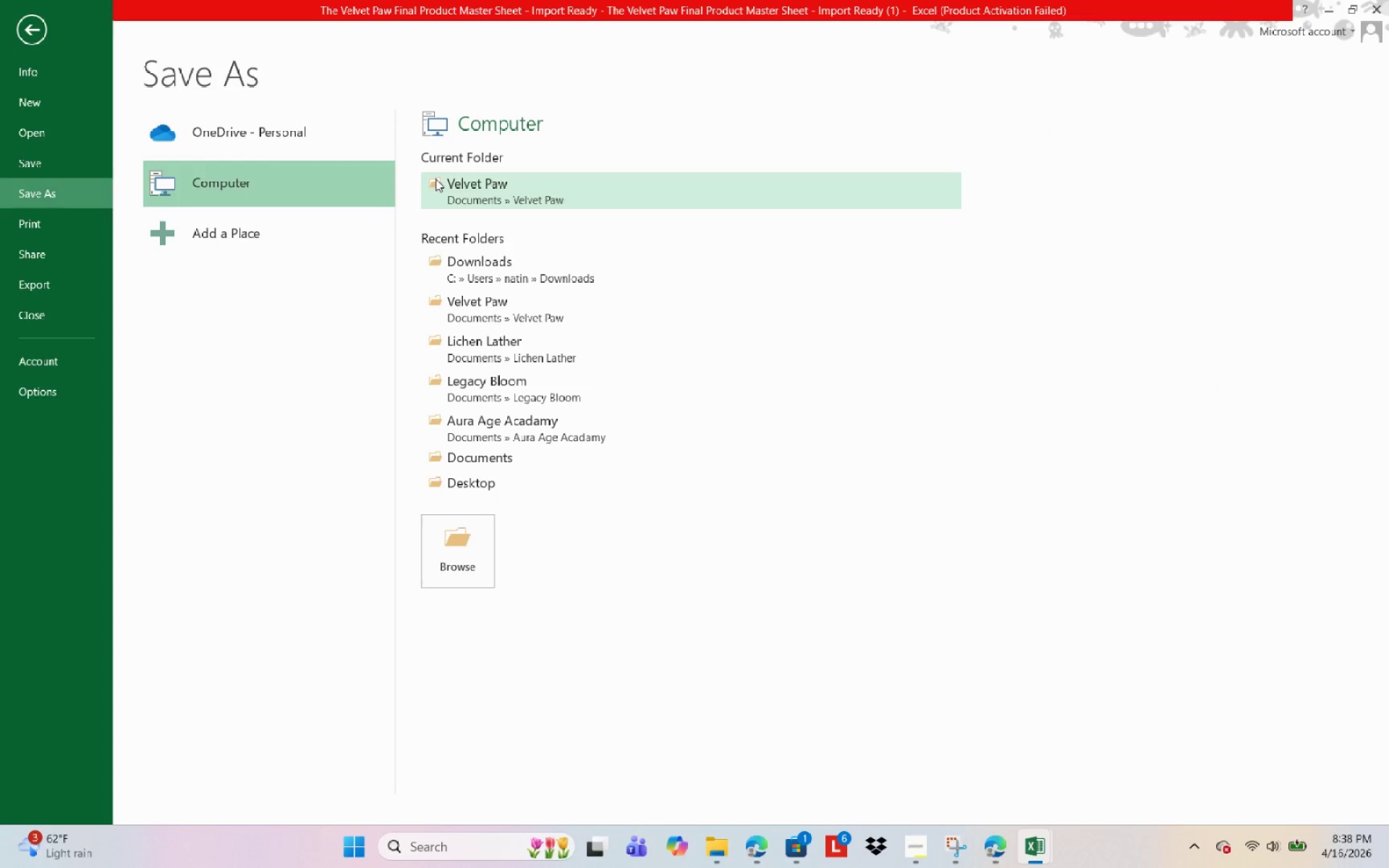 
double_click([433, 179])
 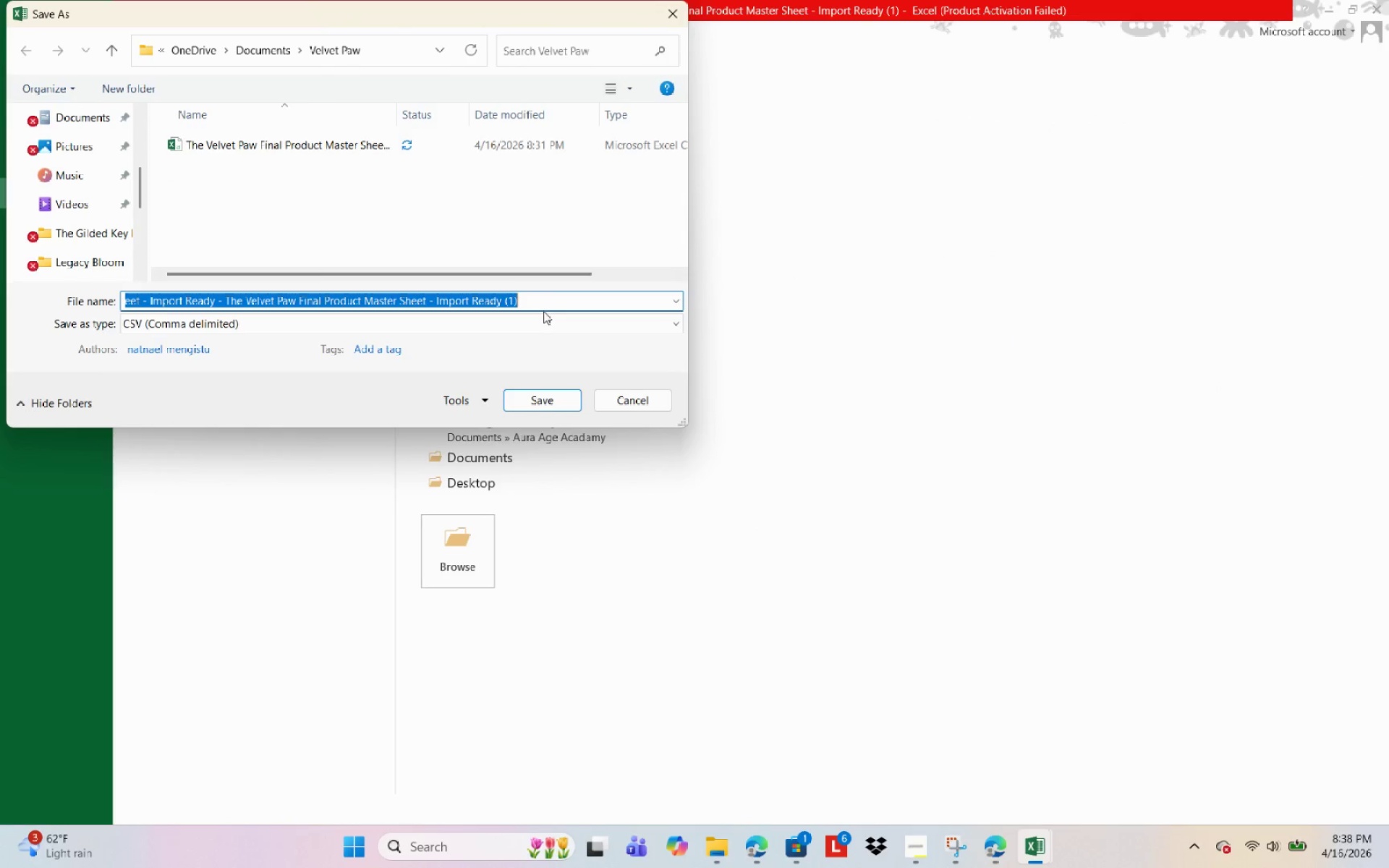 
left_click([543, 299])
 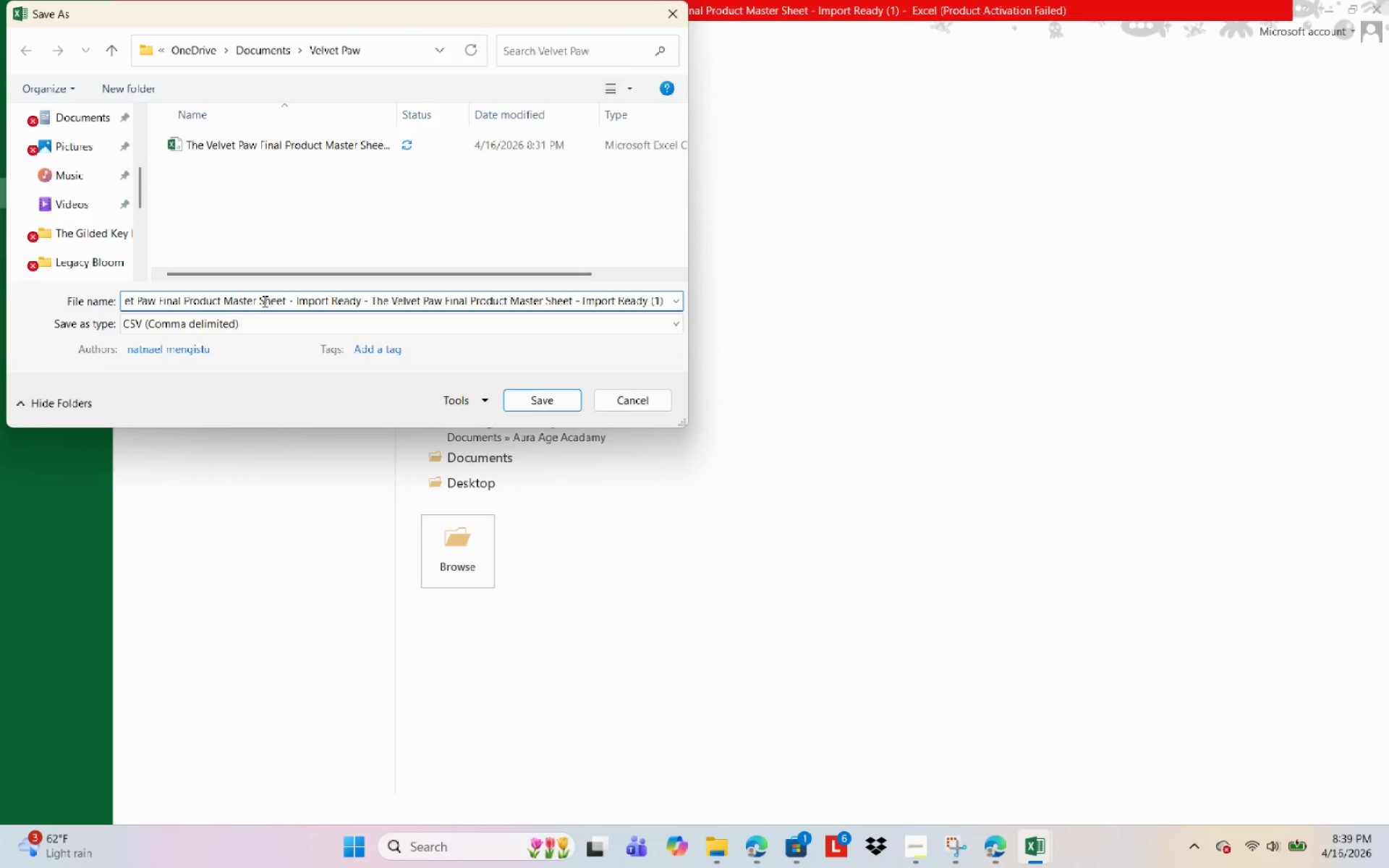 
wait(6.42)
 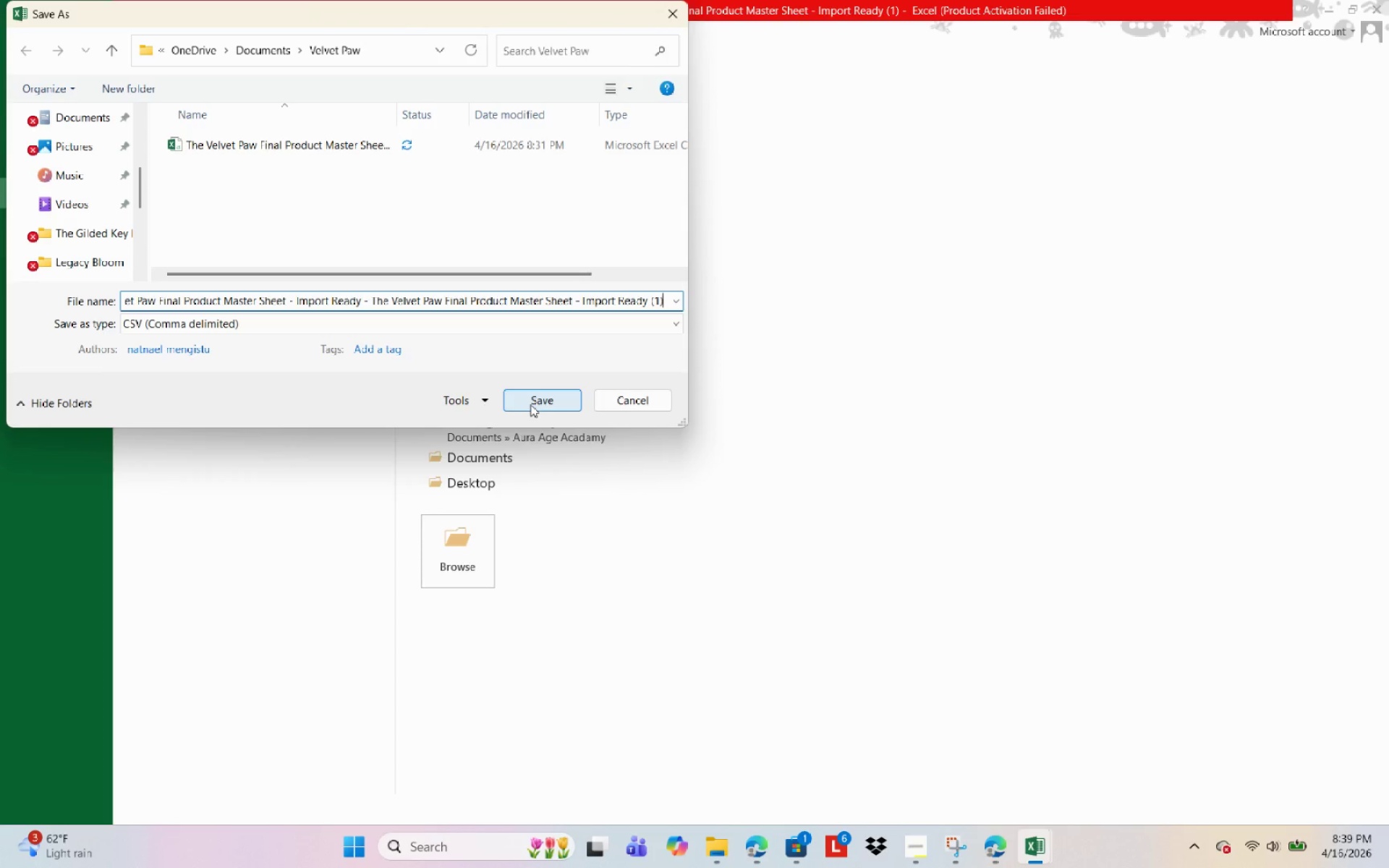 
left_click_drag(start_coordinate=[289, 300], to_coordinate=[0, 307])
 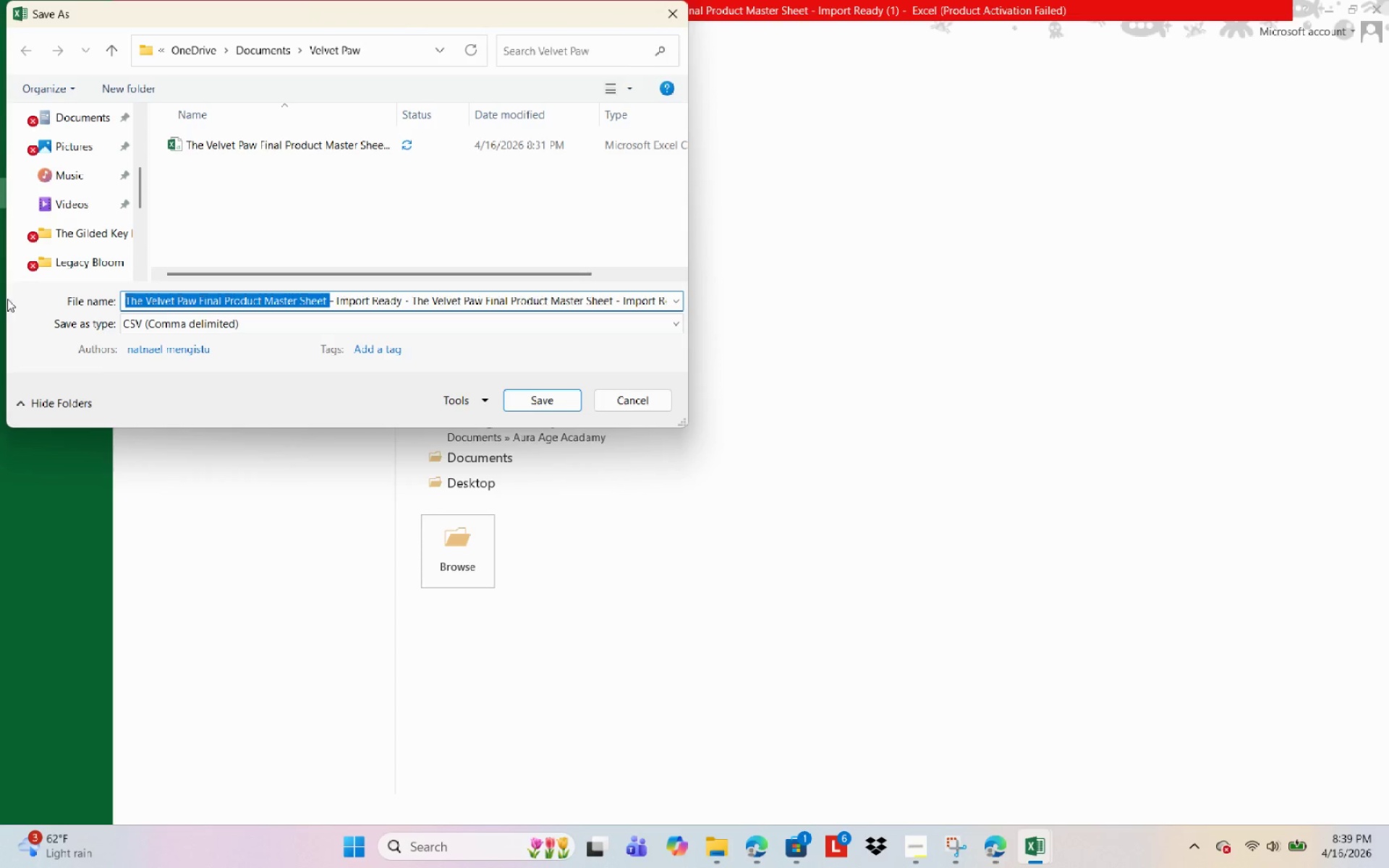 
key(Backspace)
 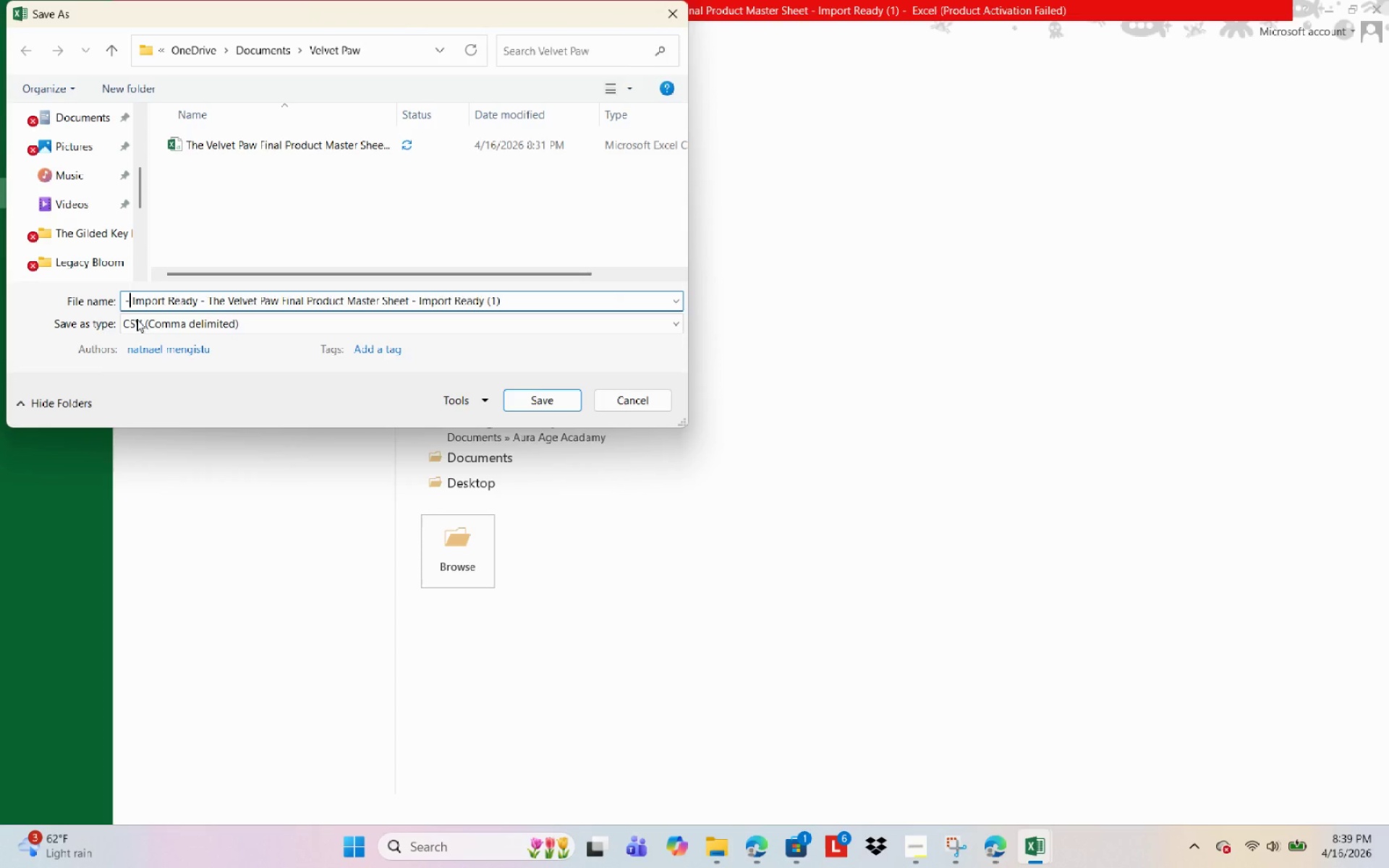 
key(Backspace)
 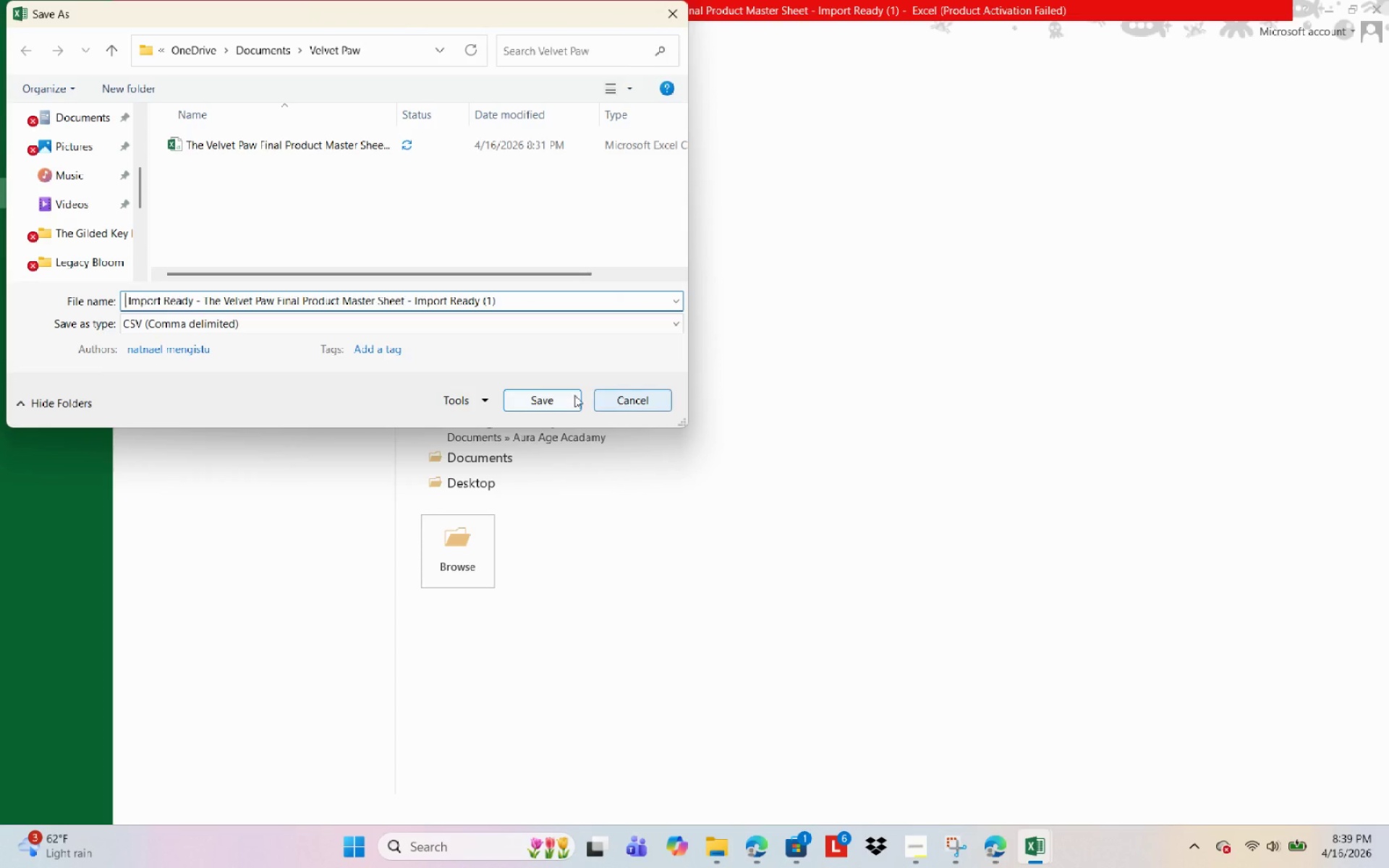 
left_click([550, 399])
 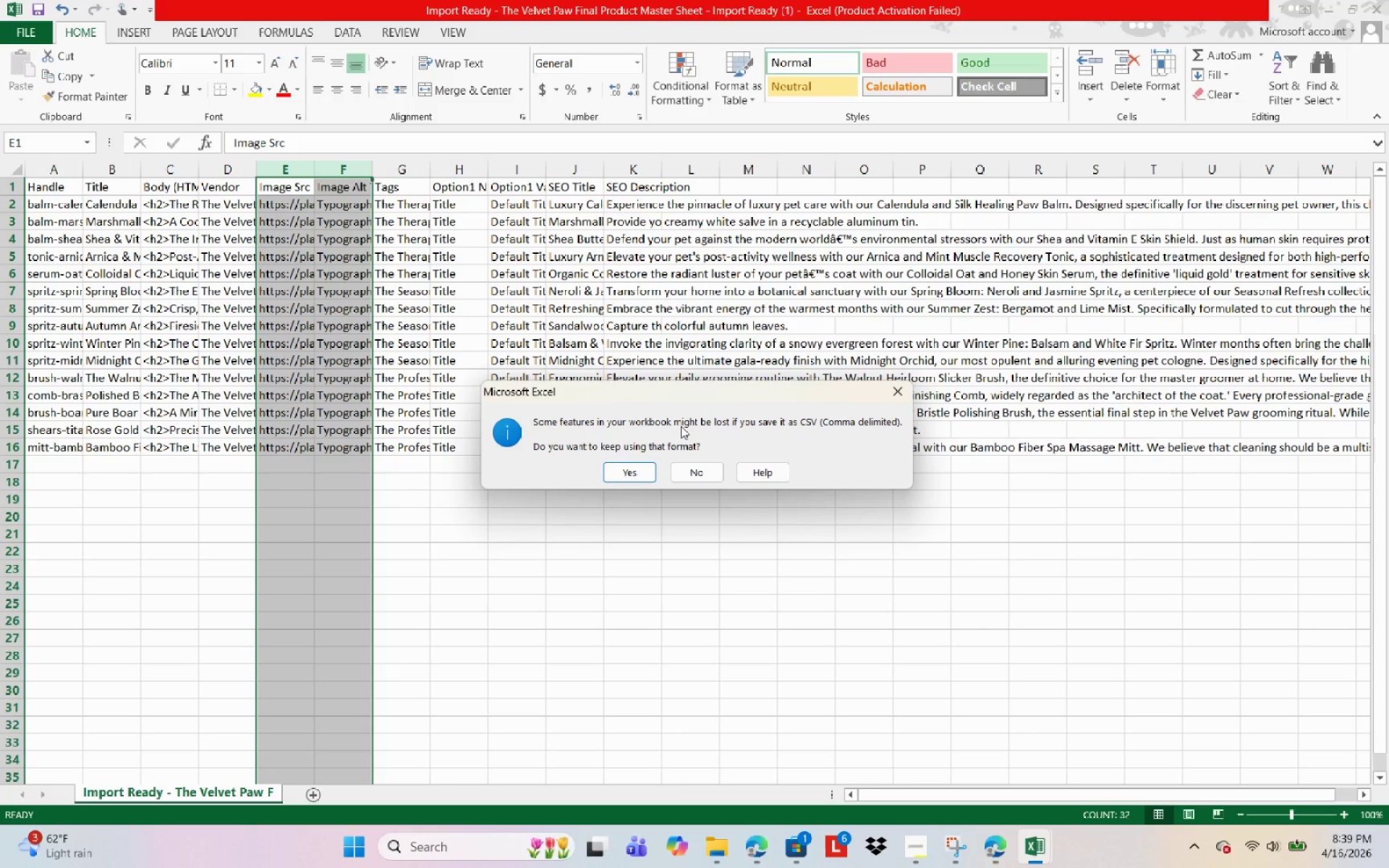 
left_click([620, 479])
 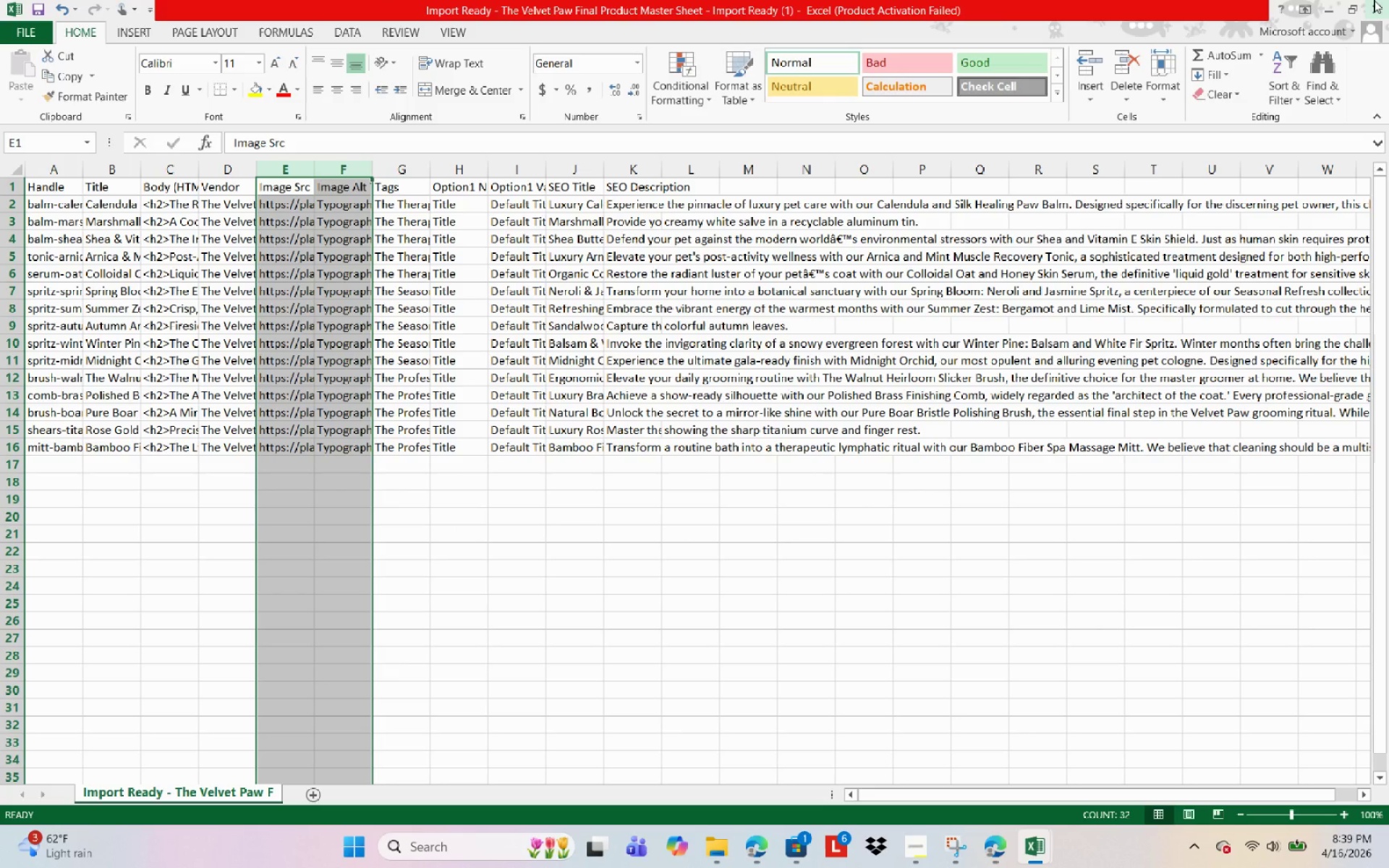 
left_click([1375, 0])
 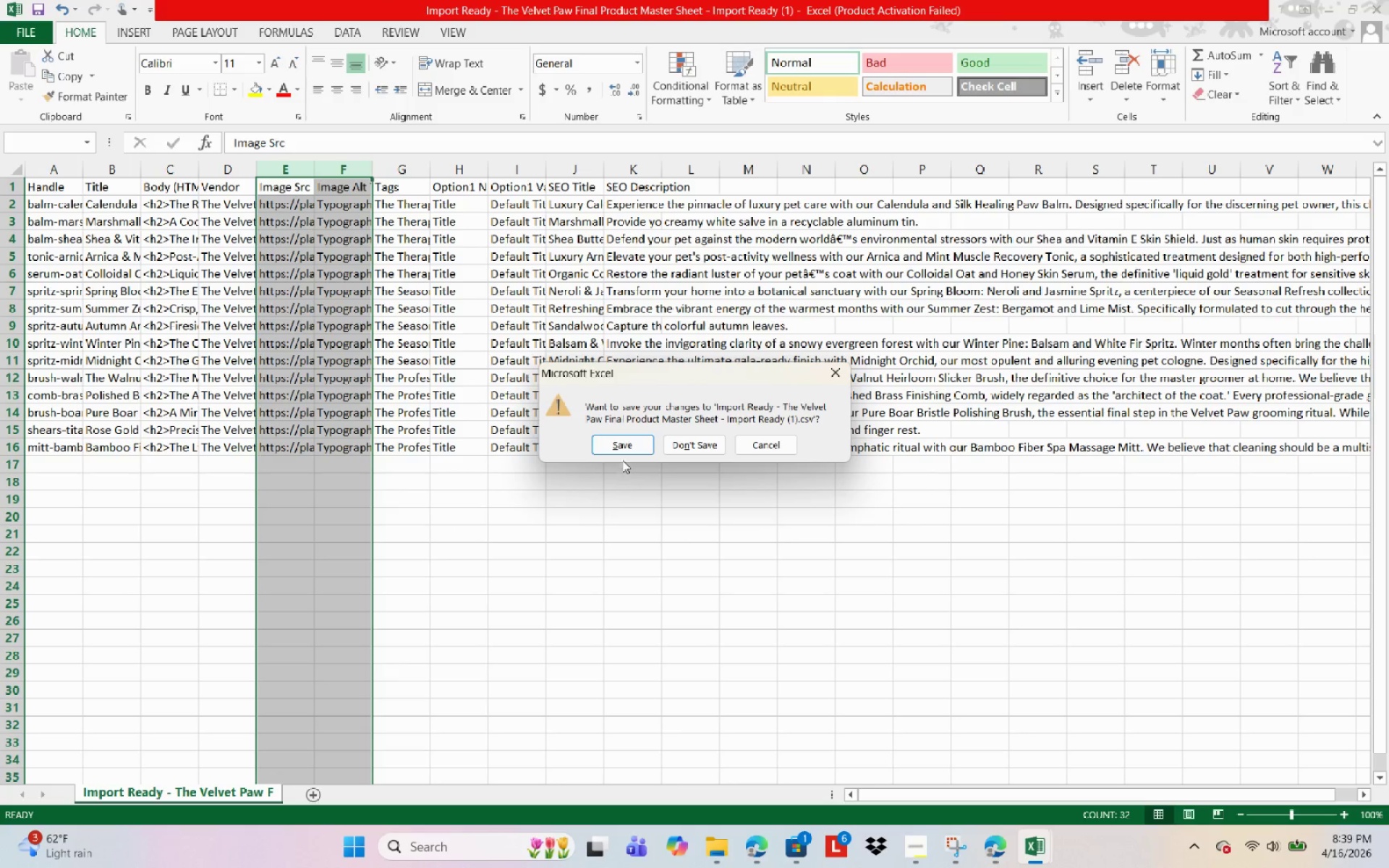 
left_click([624, 451])
 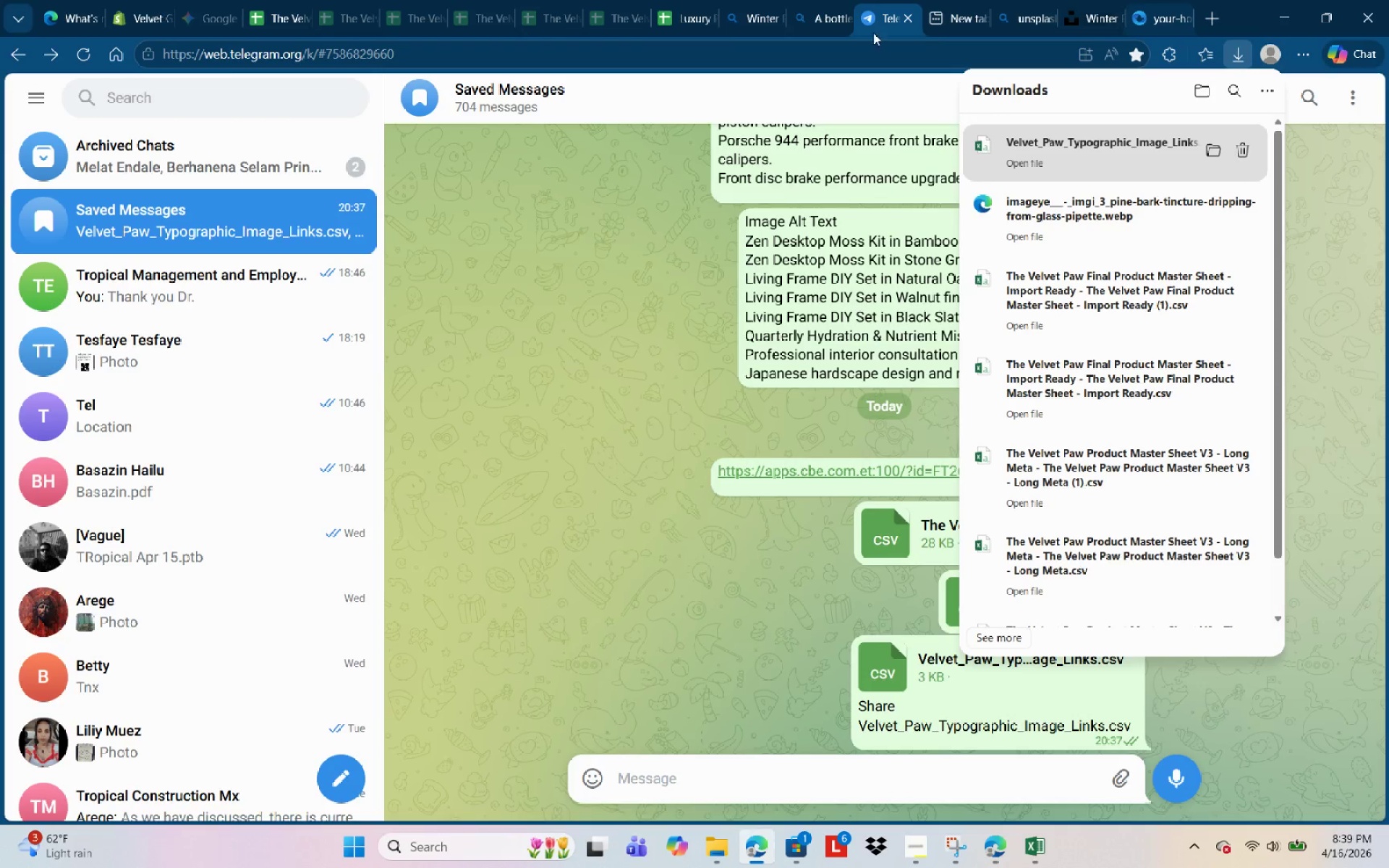 
wait(5.25)
 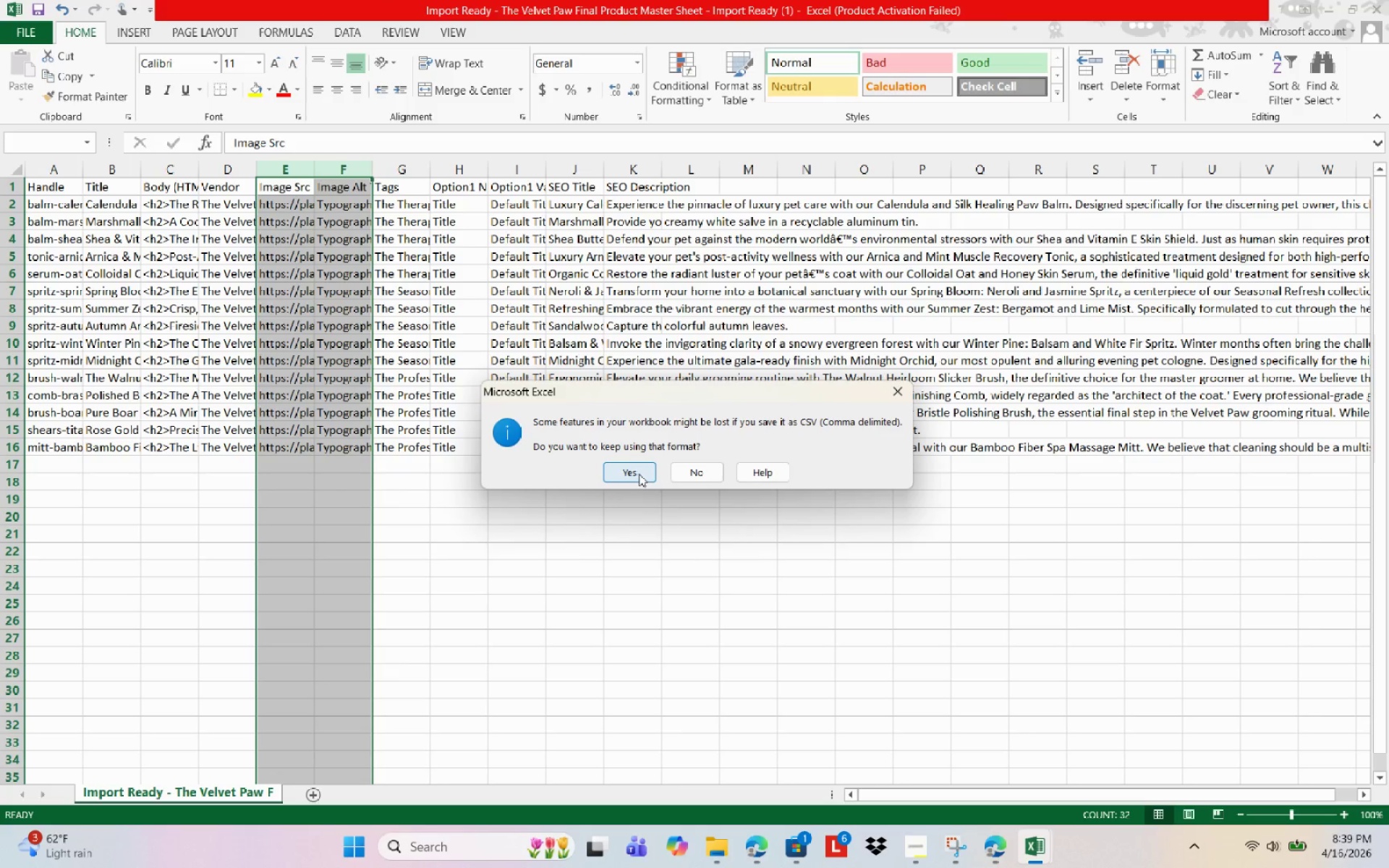 
double_click([145, 11])
 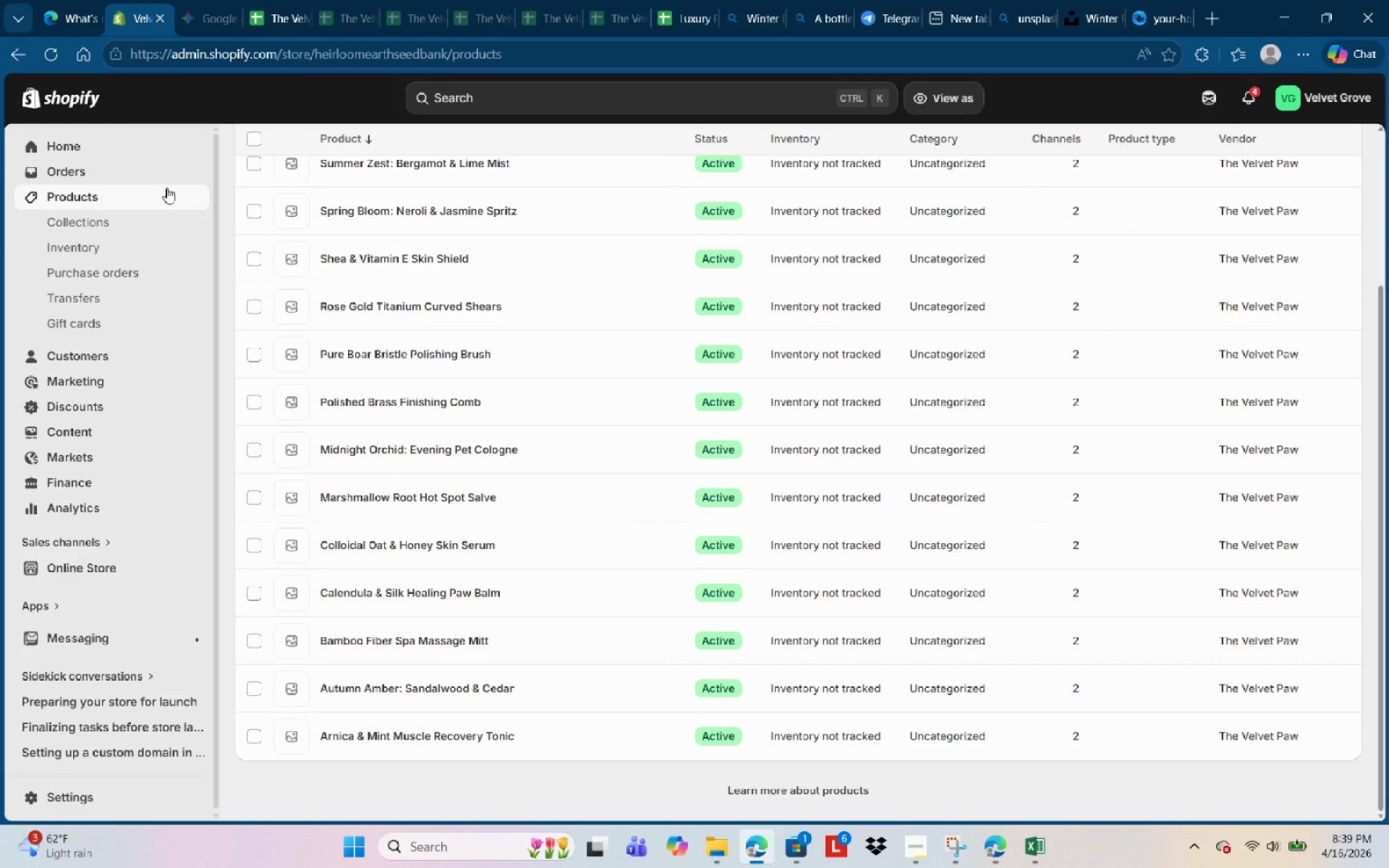 
scroll: coordinate [433, 286], scroll_direction: up, amount: 10.0
 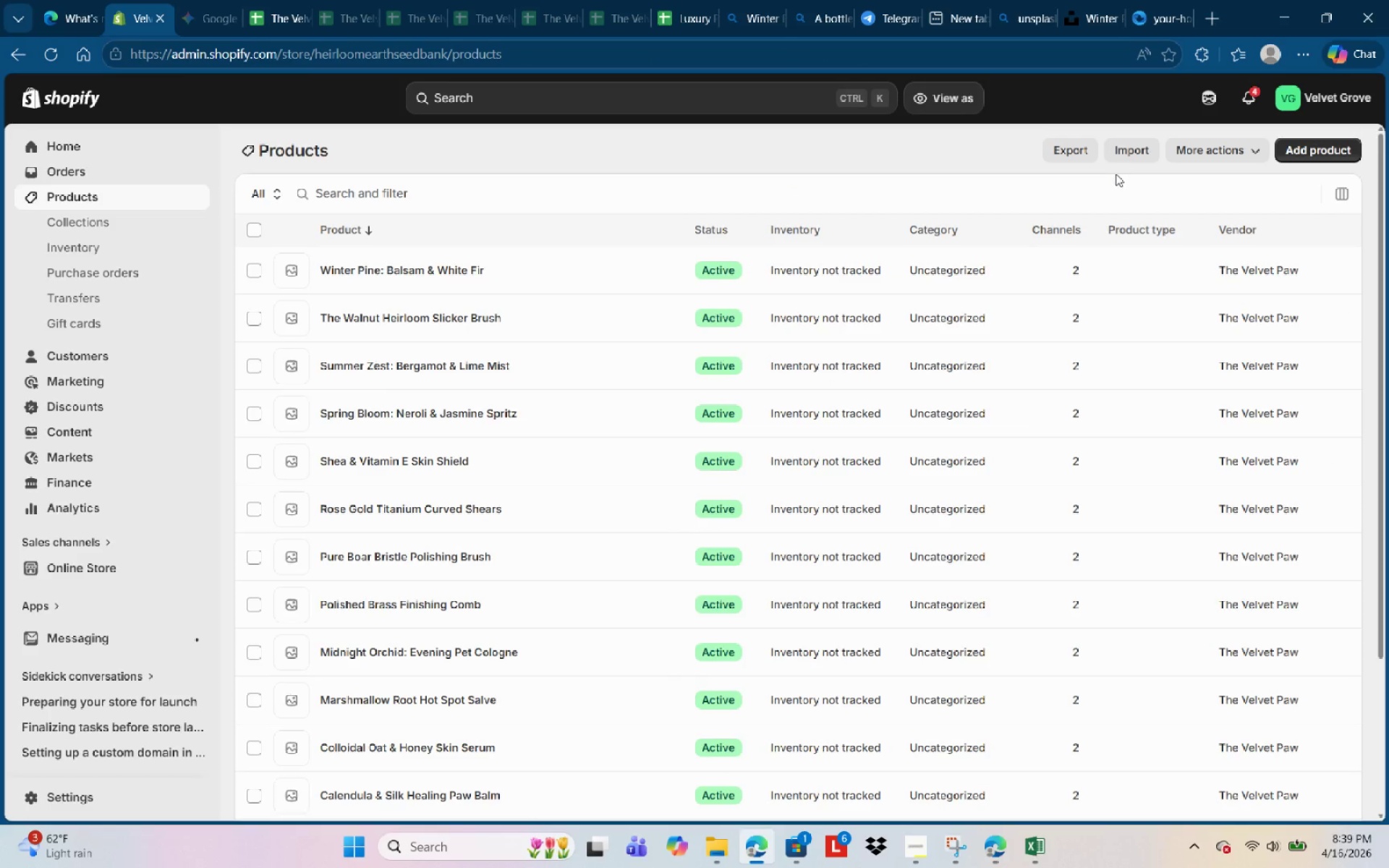 
left_click([1120, 149])
 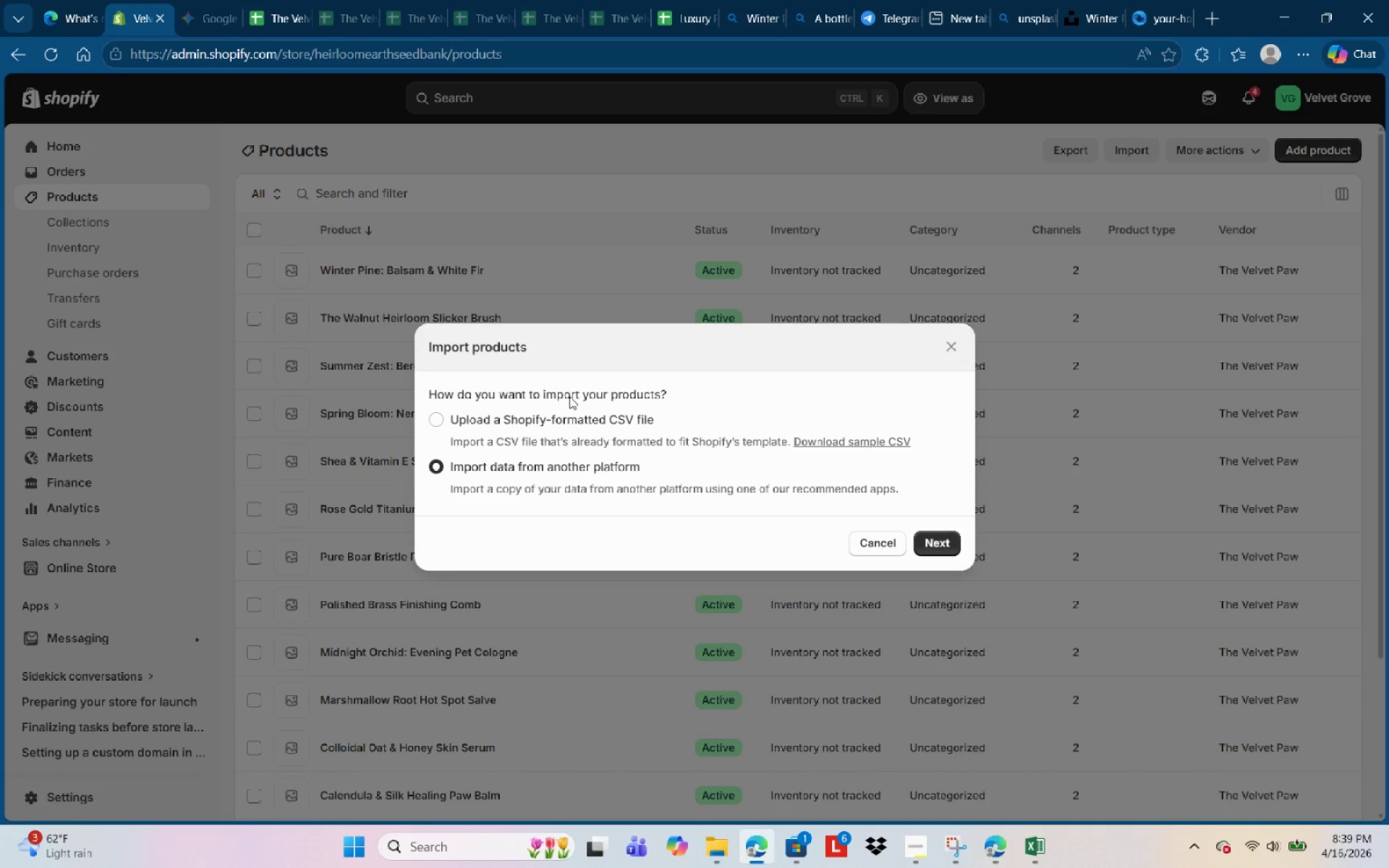 
left_click([566, 413])
 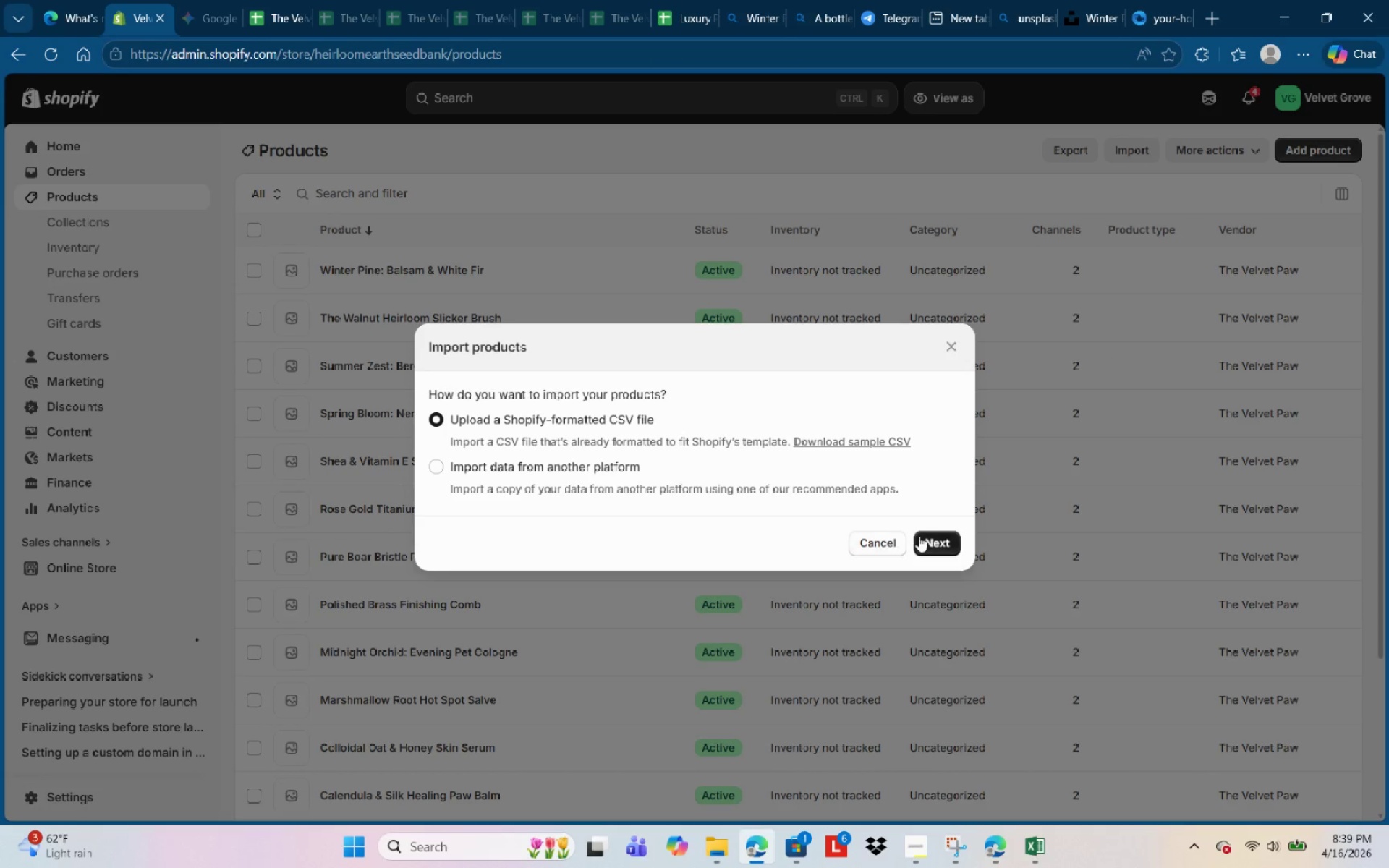 
left_click([927, 535])
 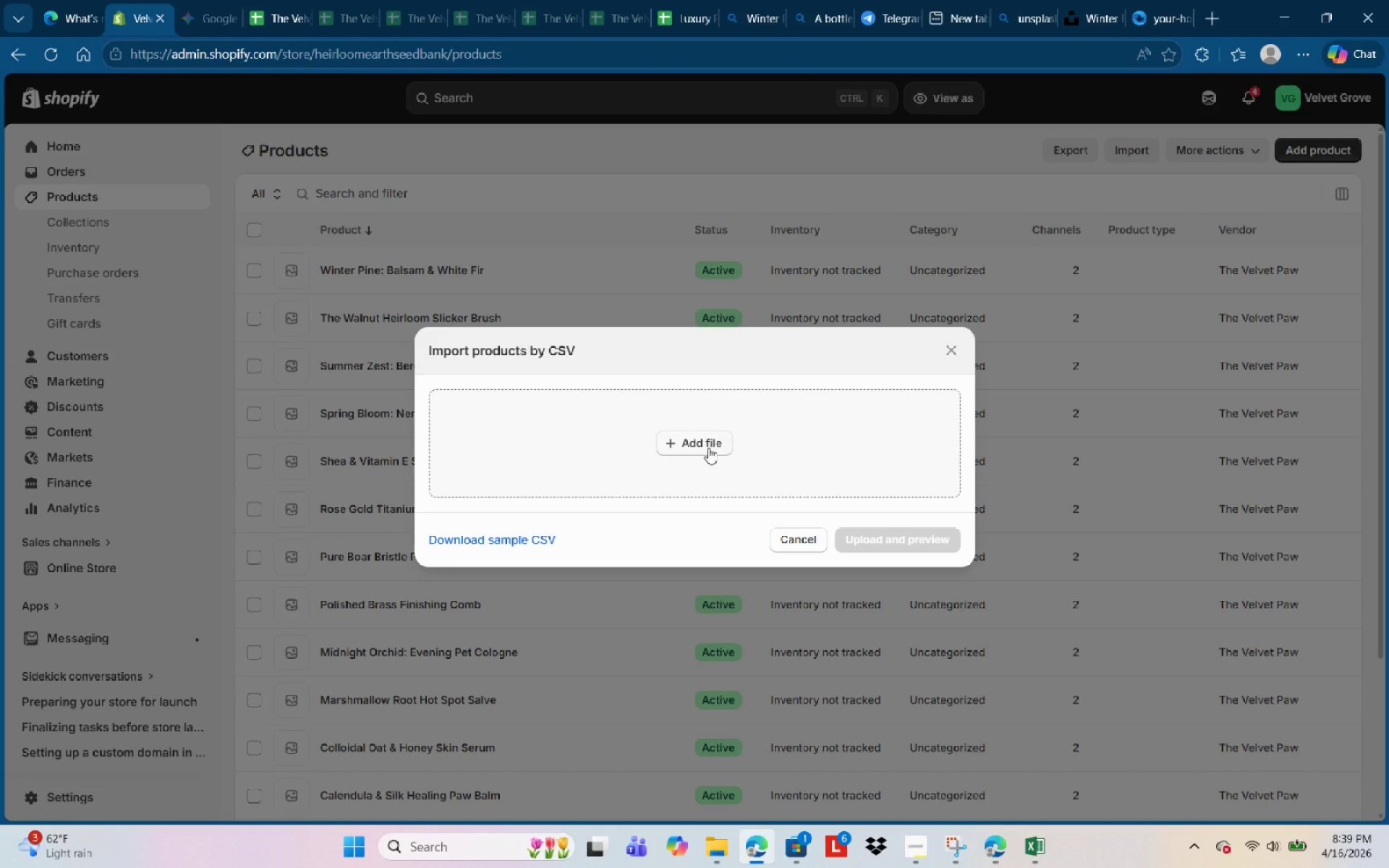 
left_click([386, 315])
 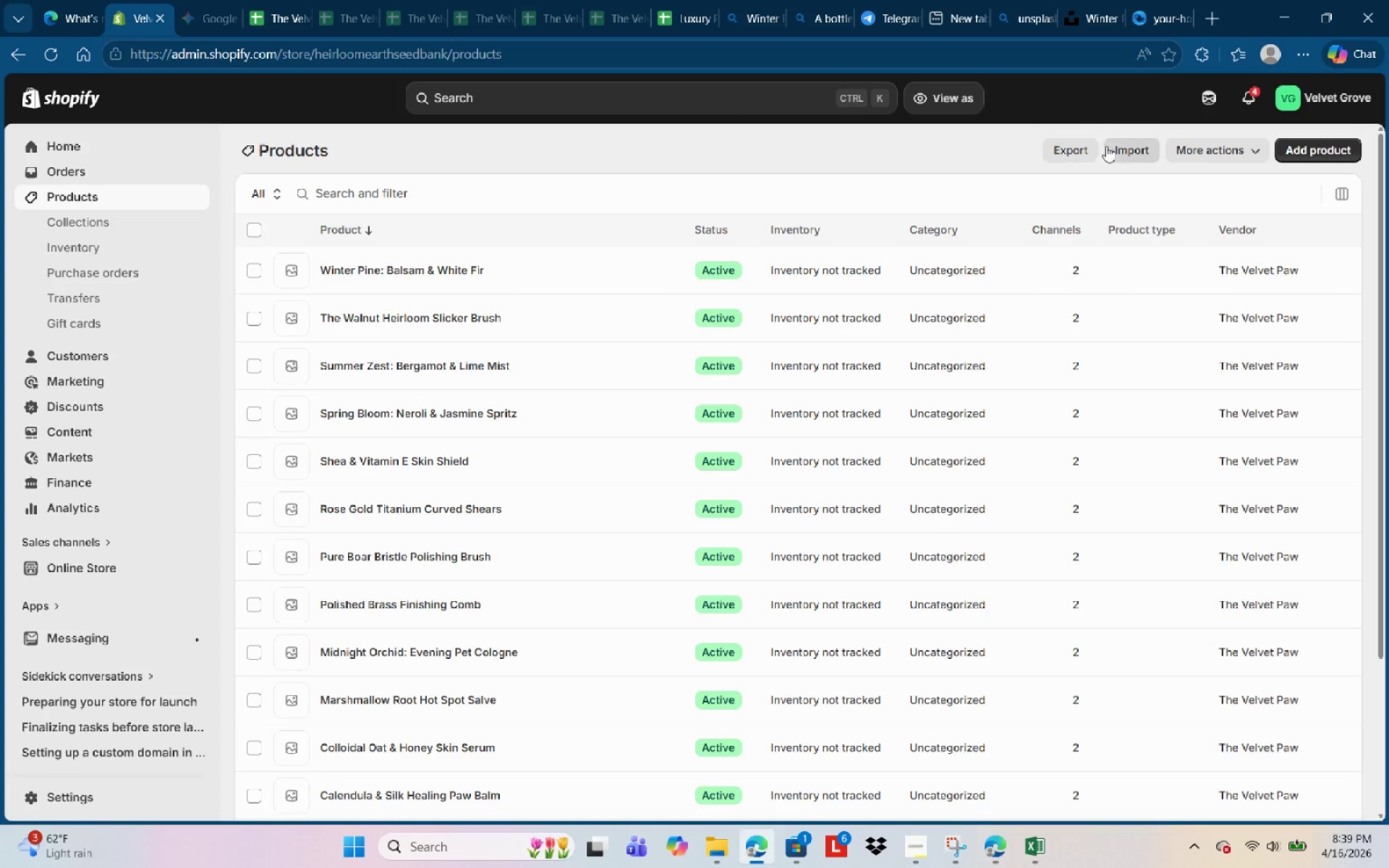 
left_click([1129, 146])
 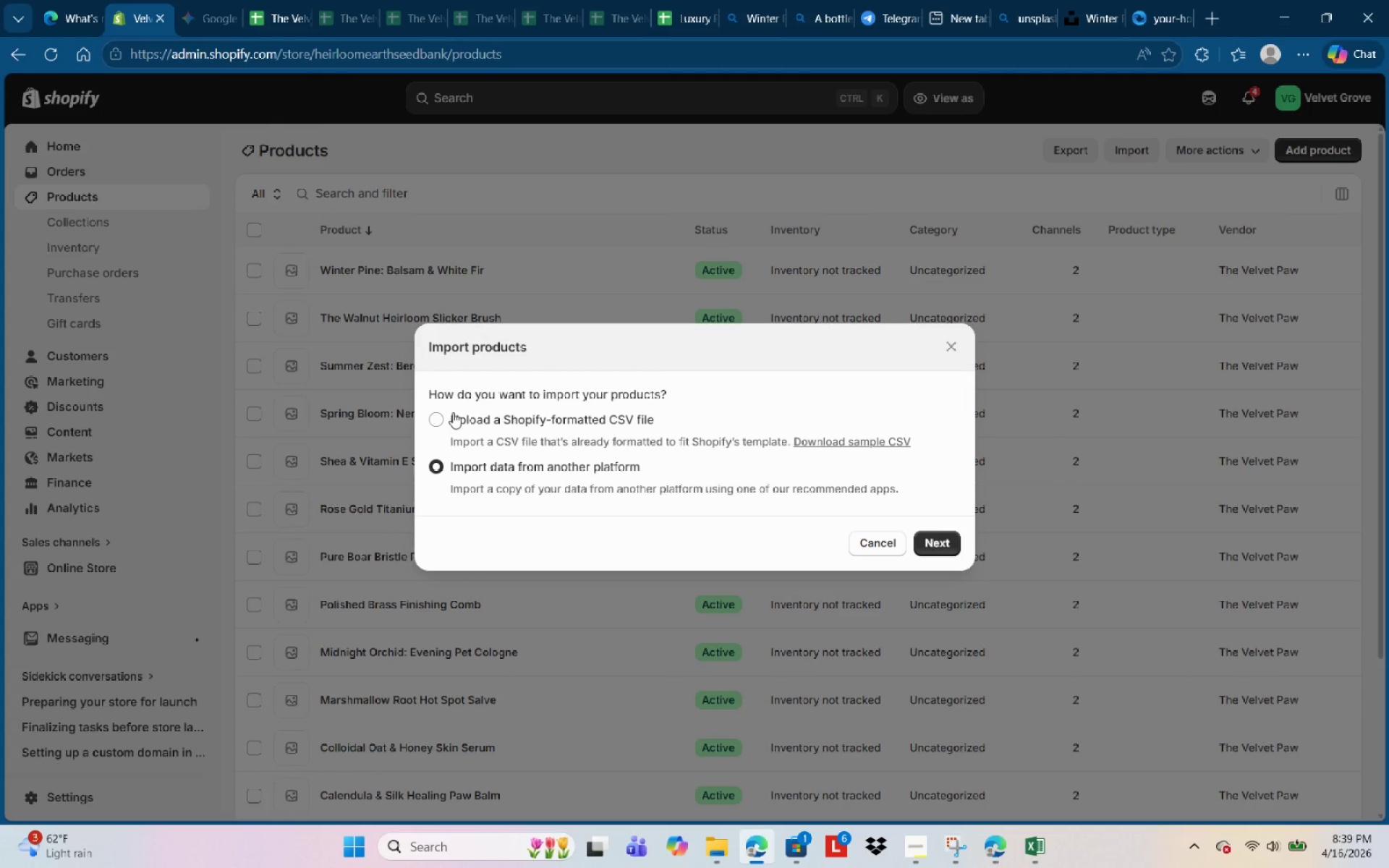 
left_click([467, 422])
 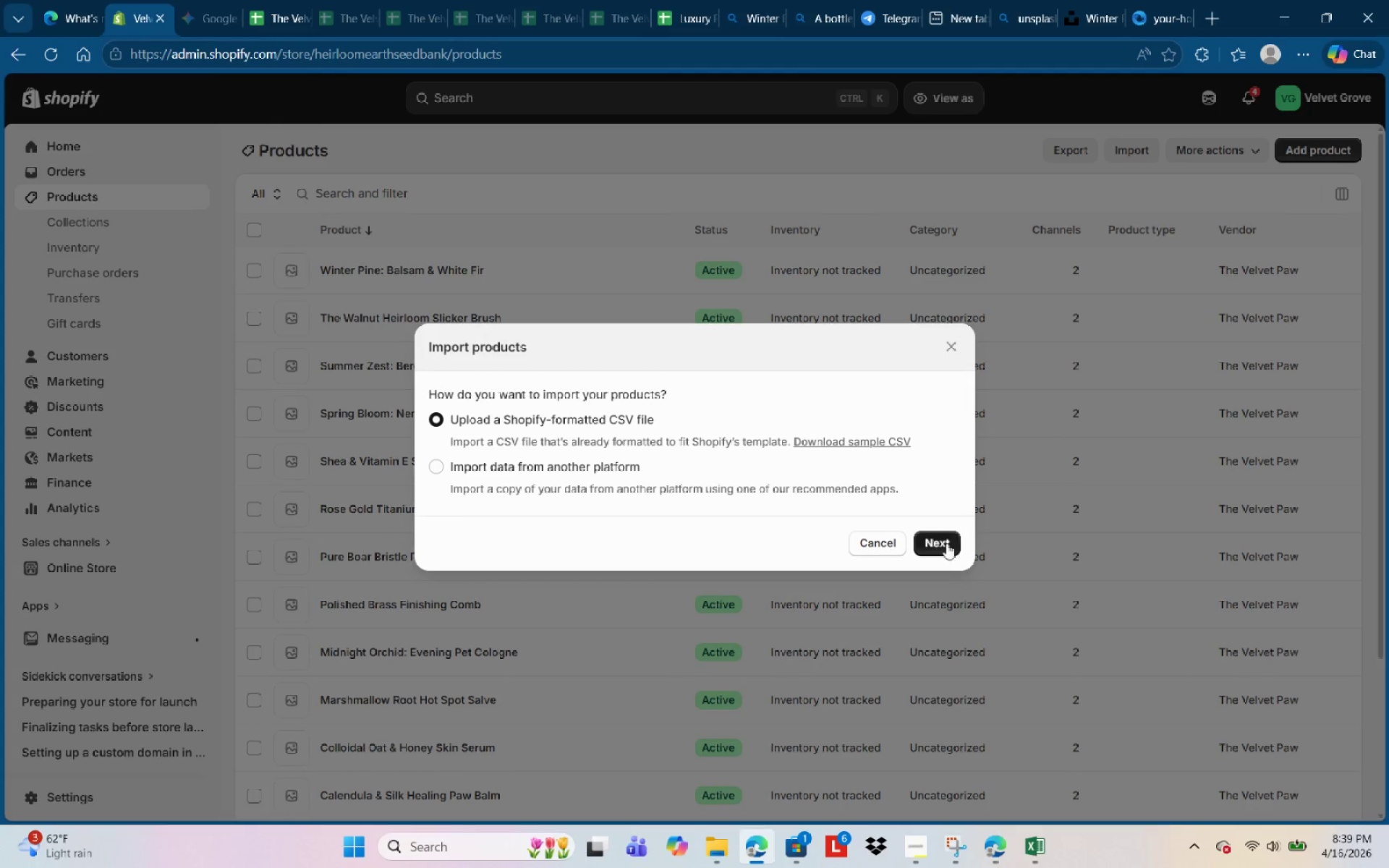 
left_click([945, 545])
 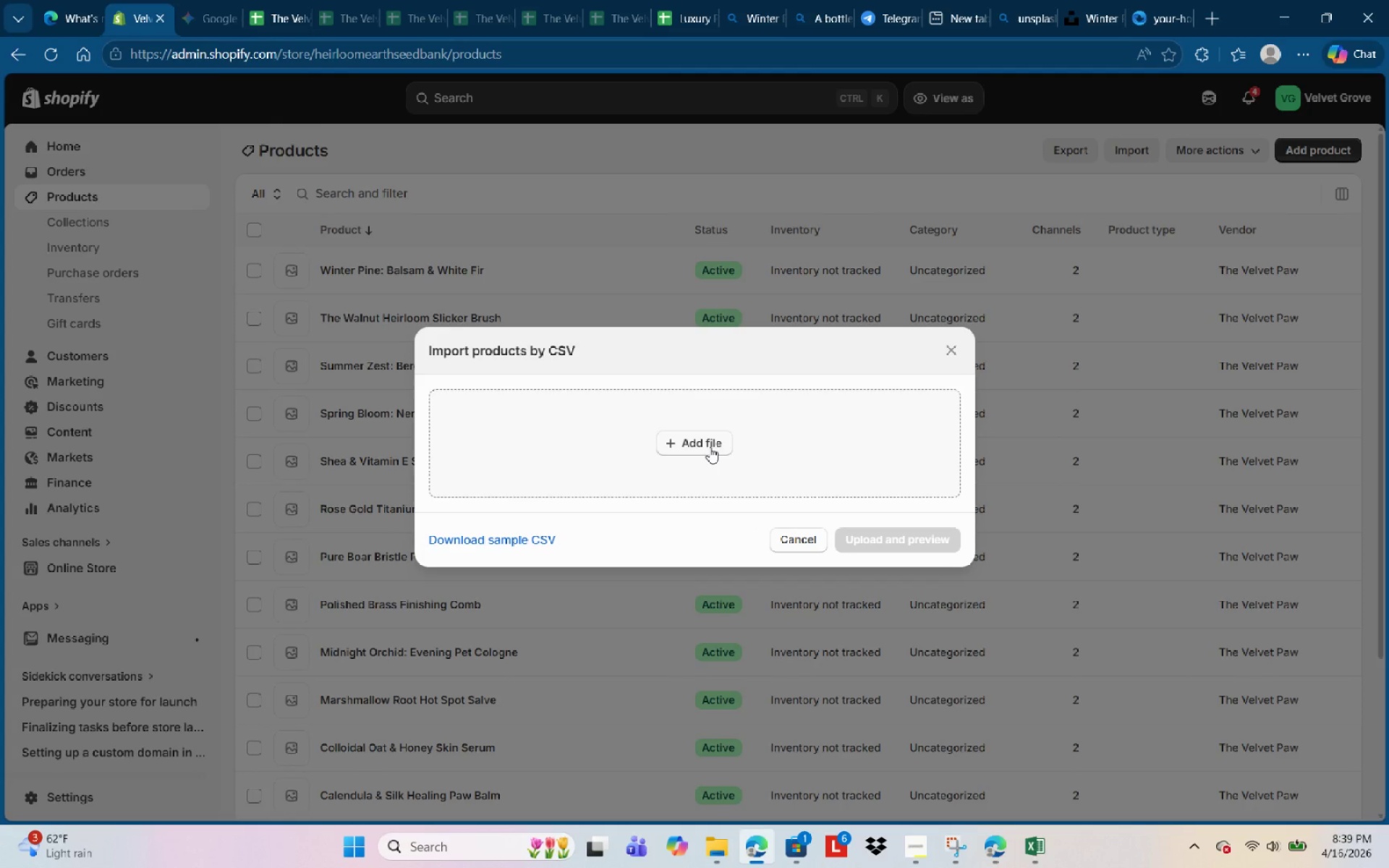 
left_click([710, 447])
 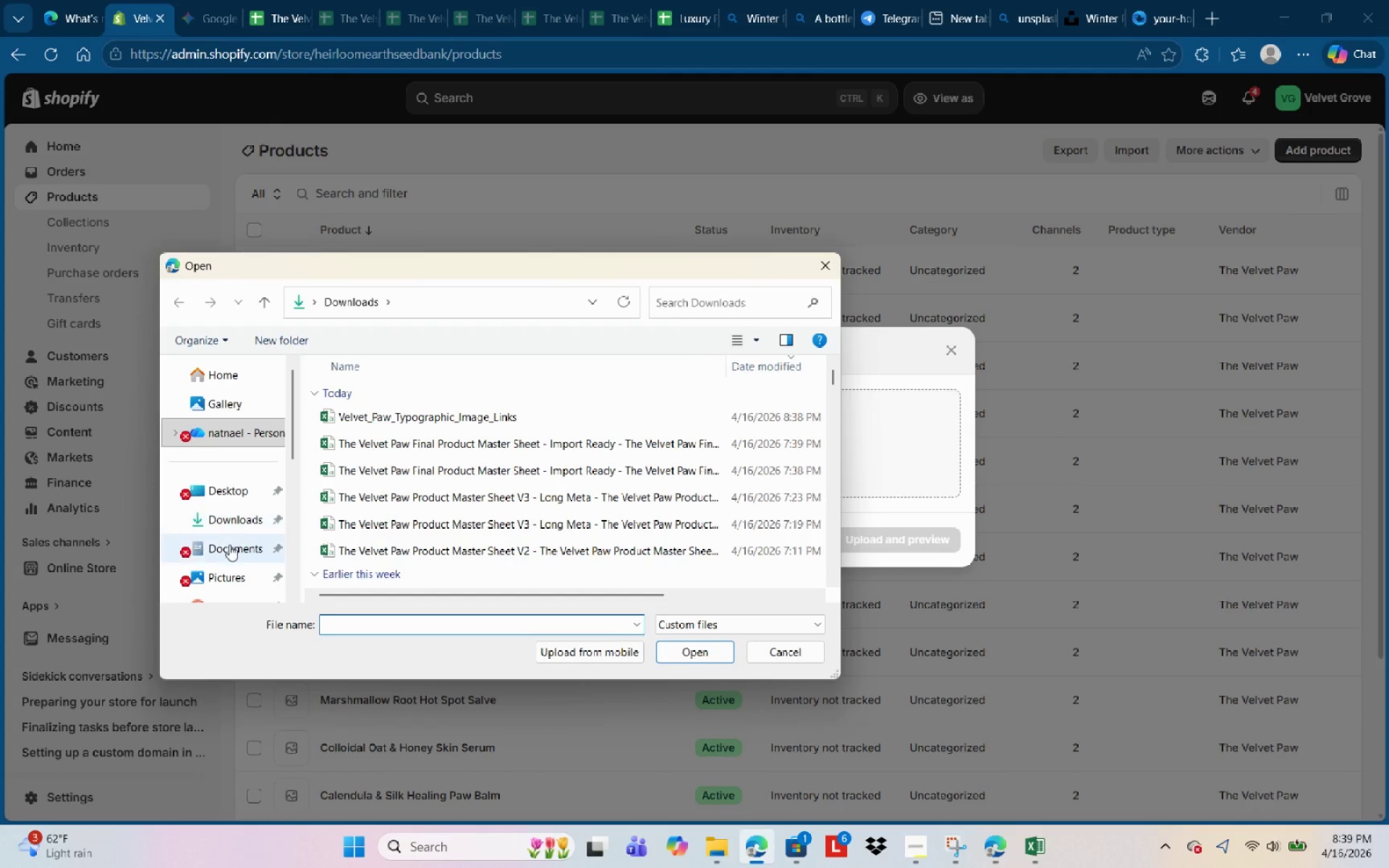 
scroll: coordinate [462, 504], scroll_direction: down, amount: 3.0
 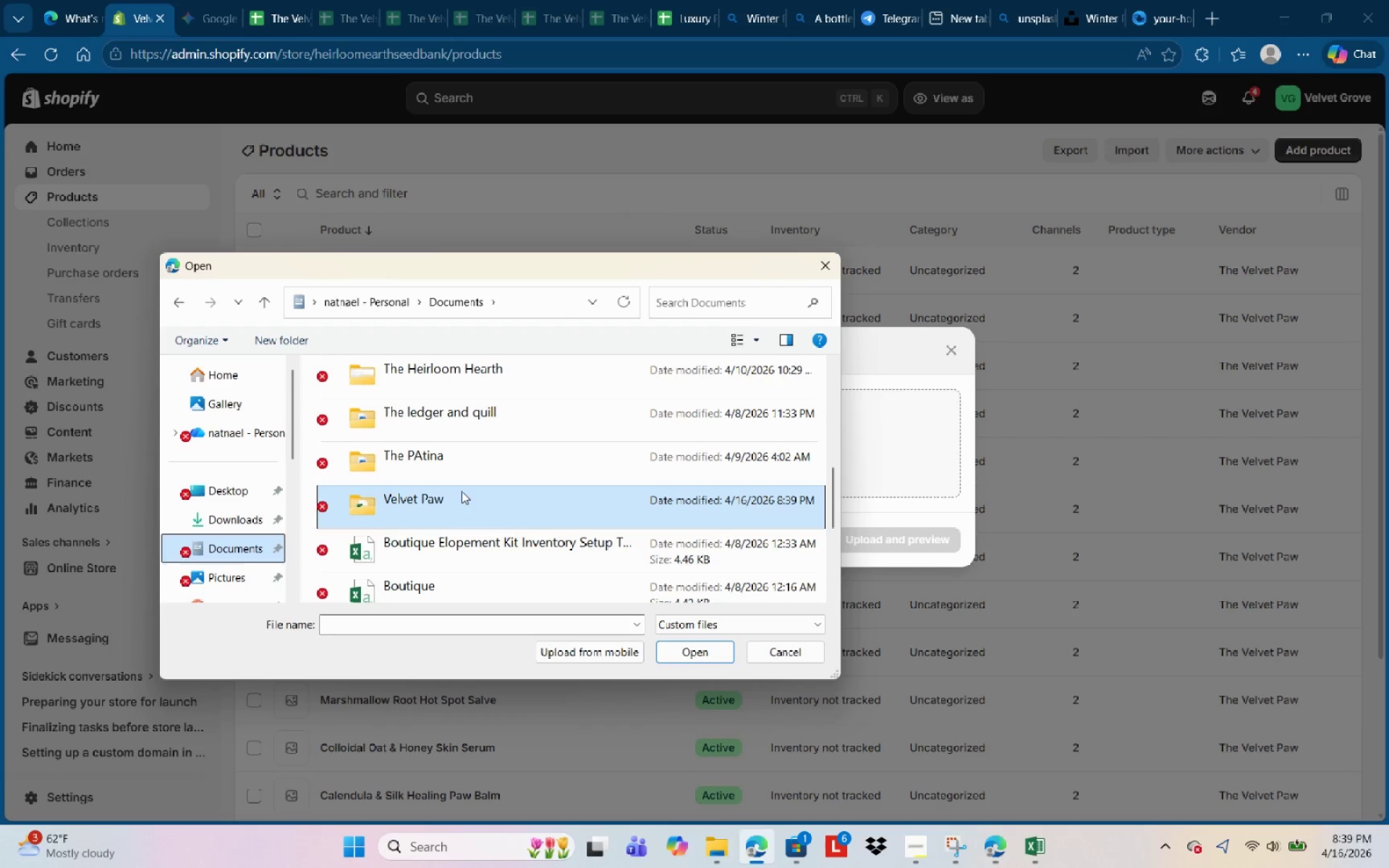 
double_click([462, 491])
 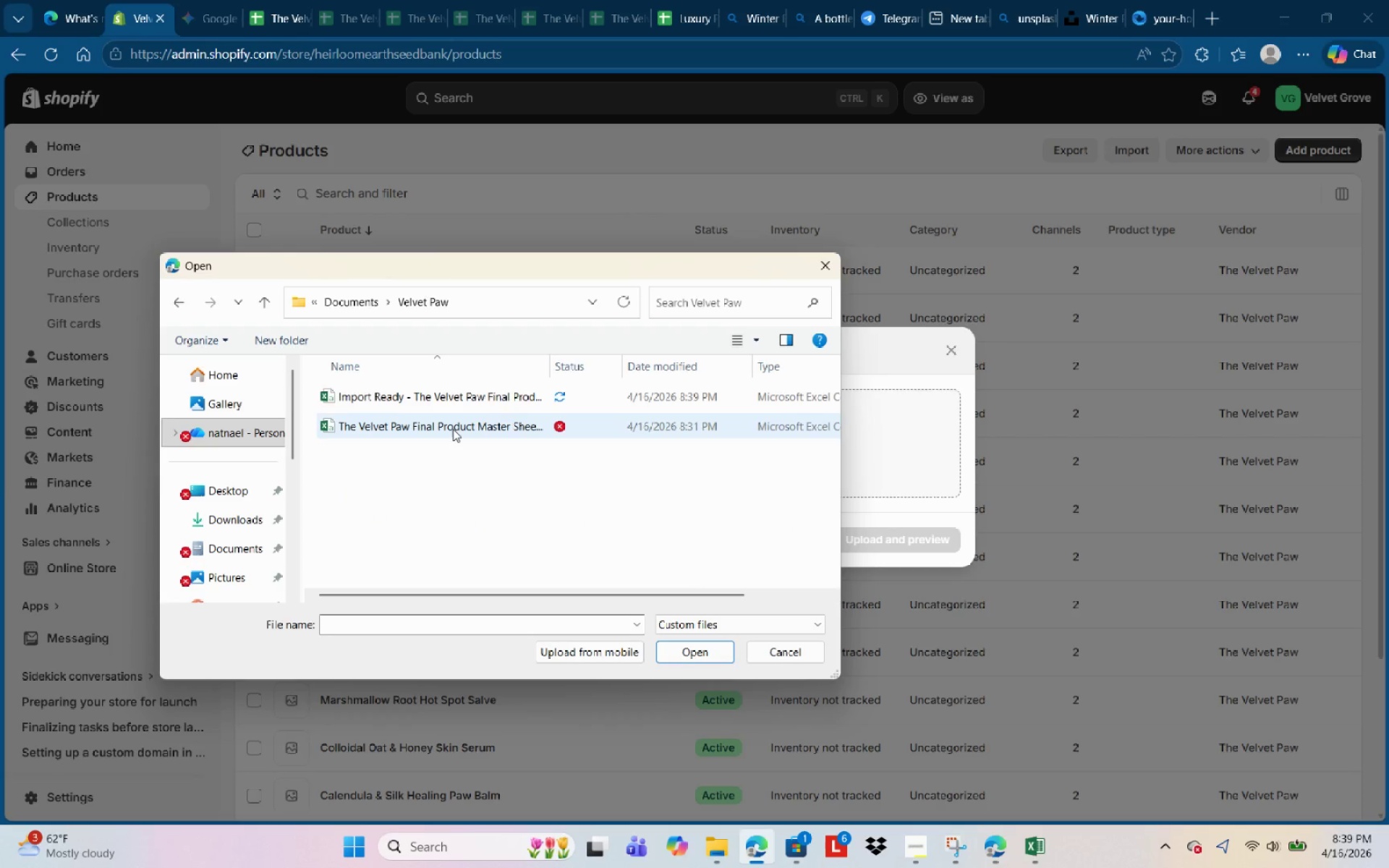 
left_click([453, 429])
 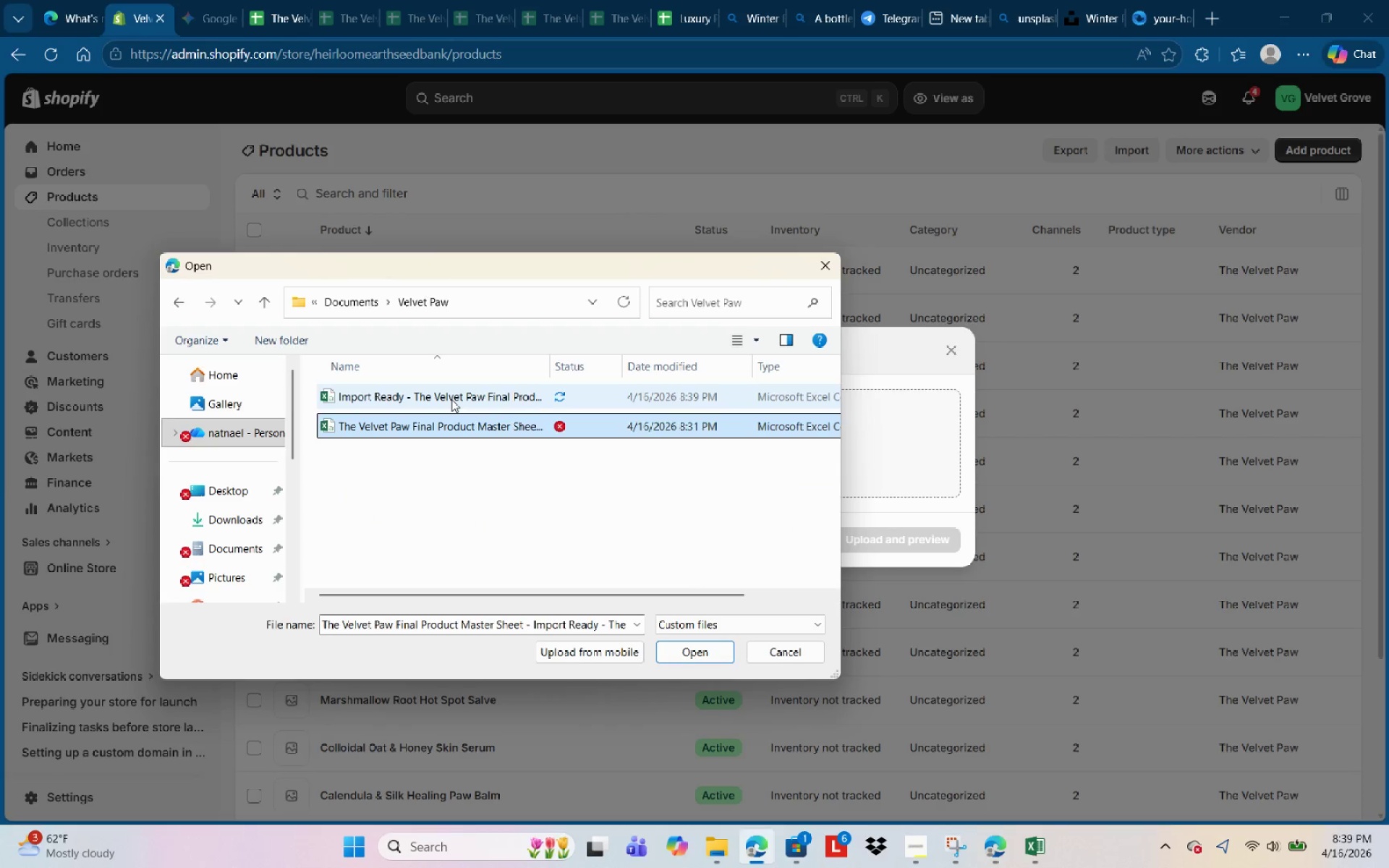 
left_click([451, 399])
 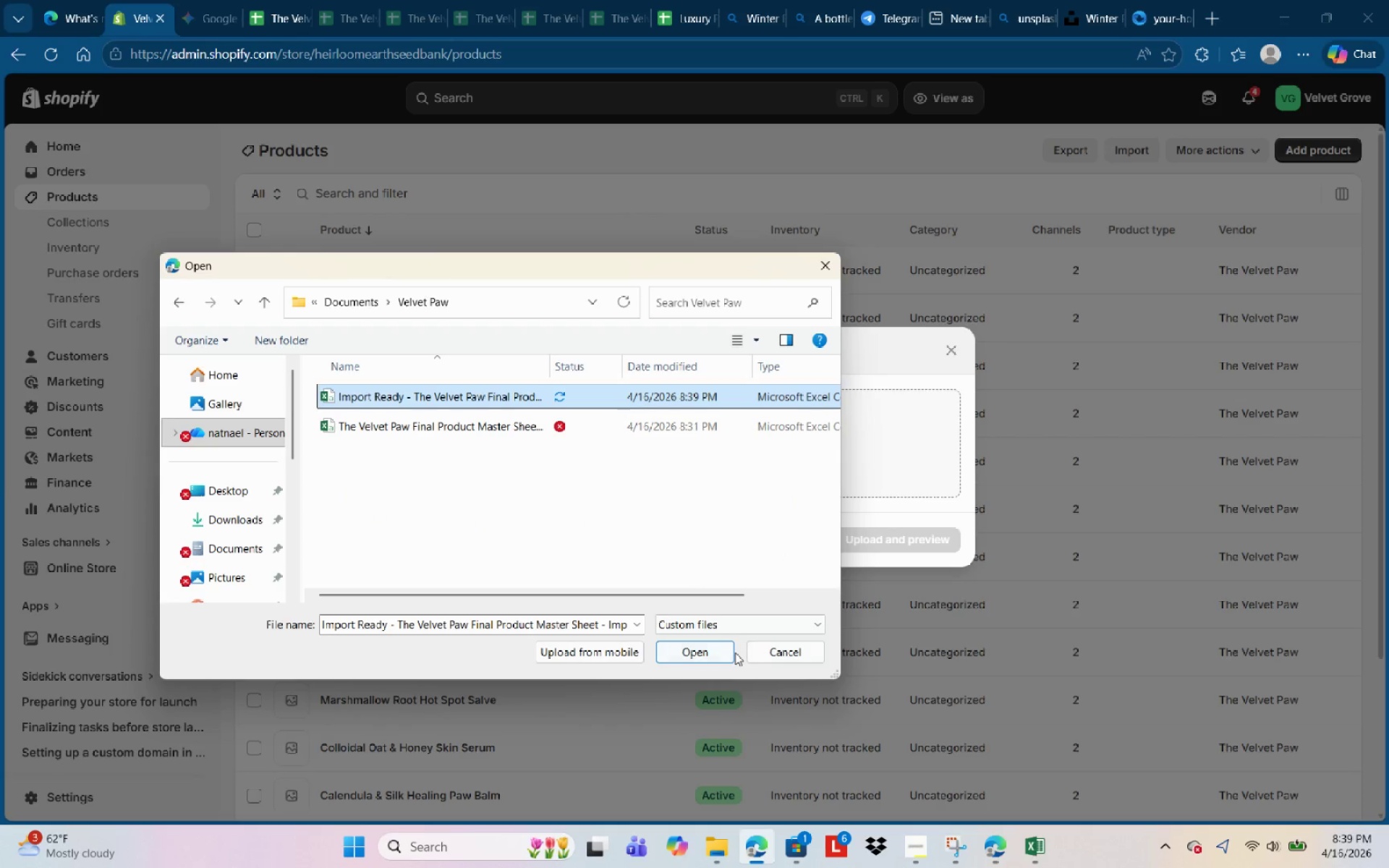 
left_click([735, 652])
 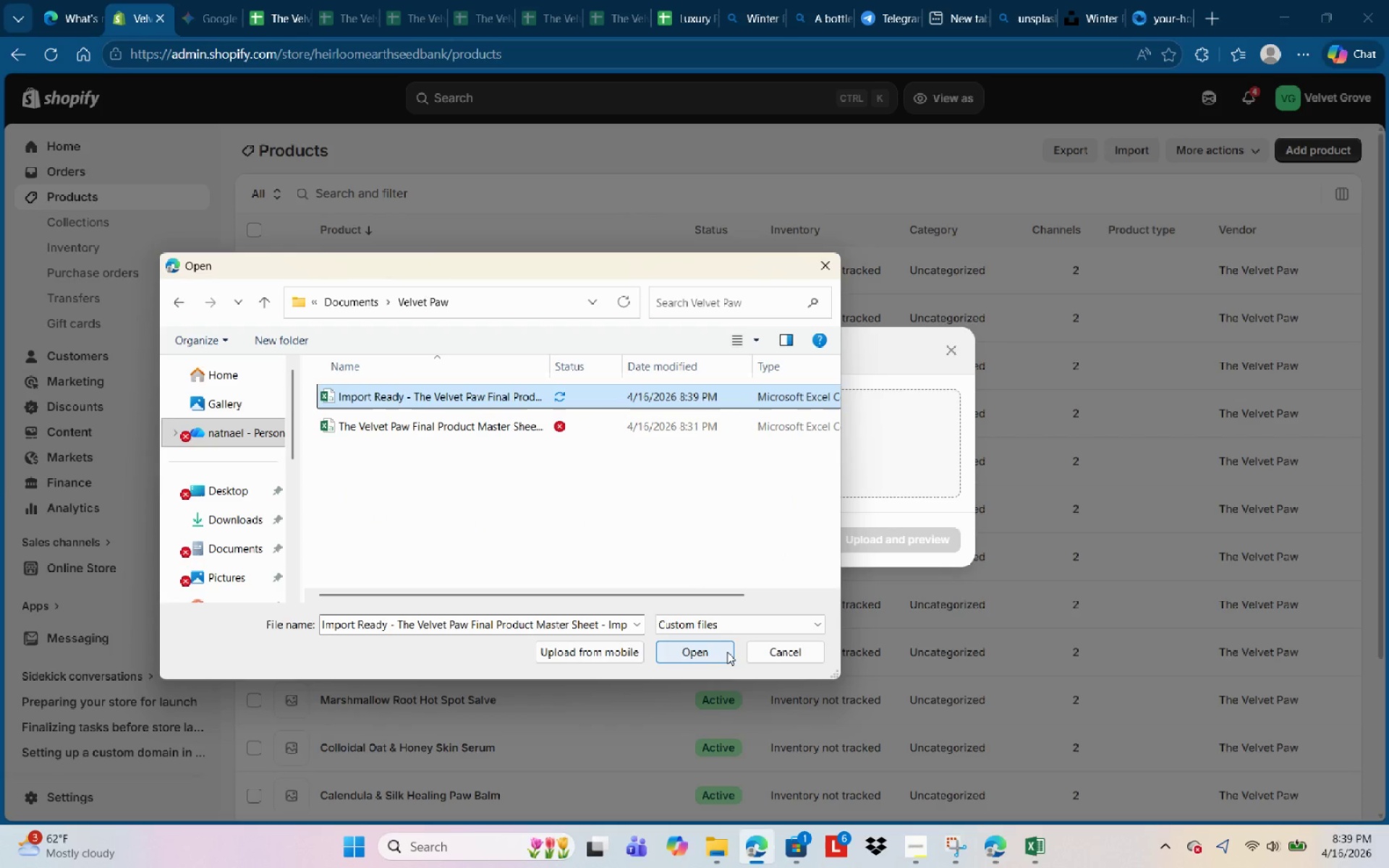 
left_click([727, 652])
 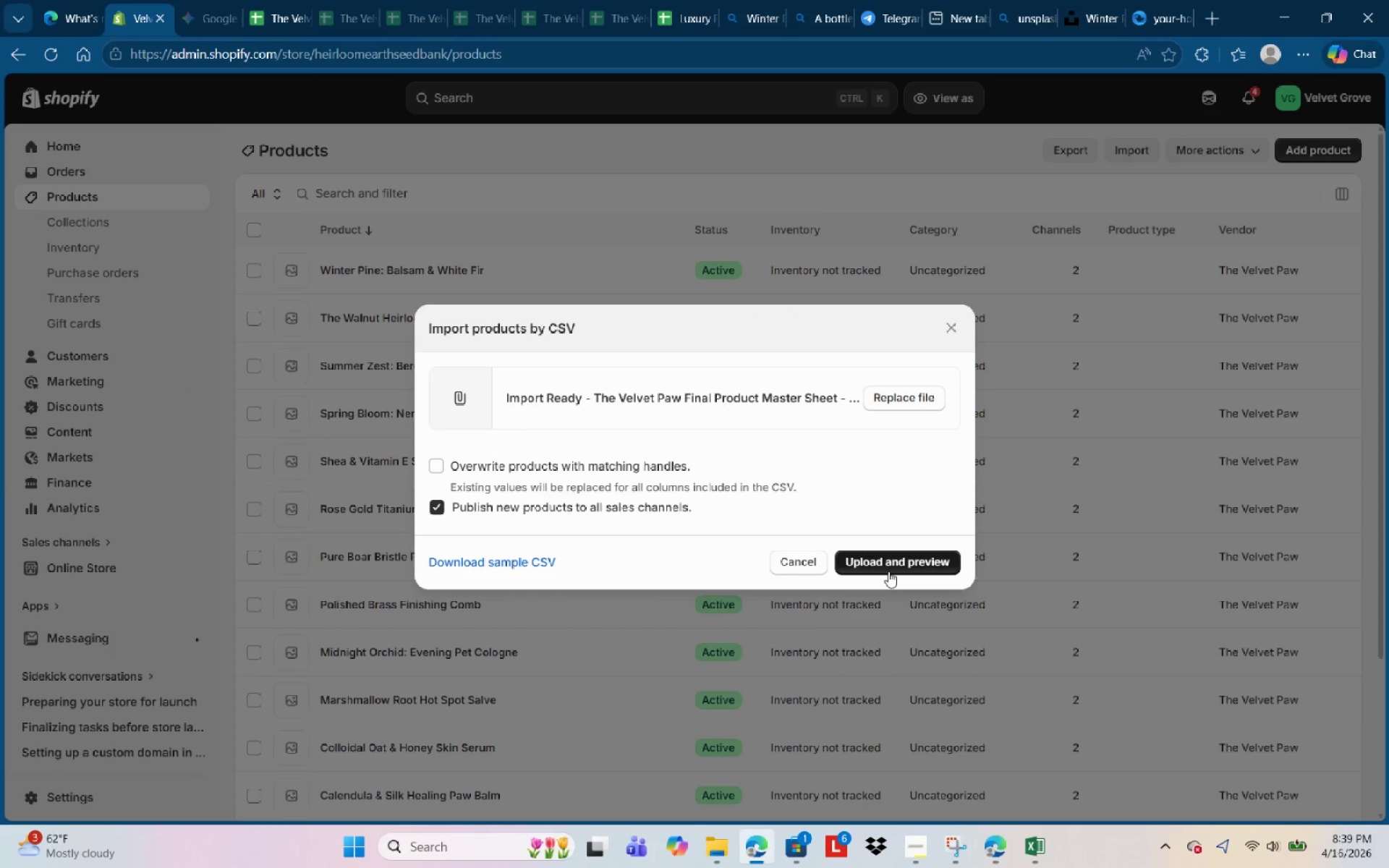 
left_click([889, 571])
 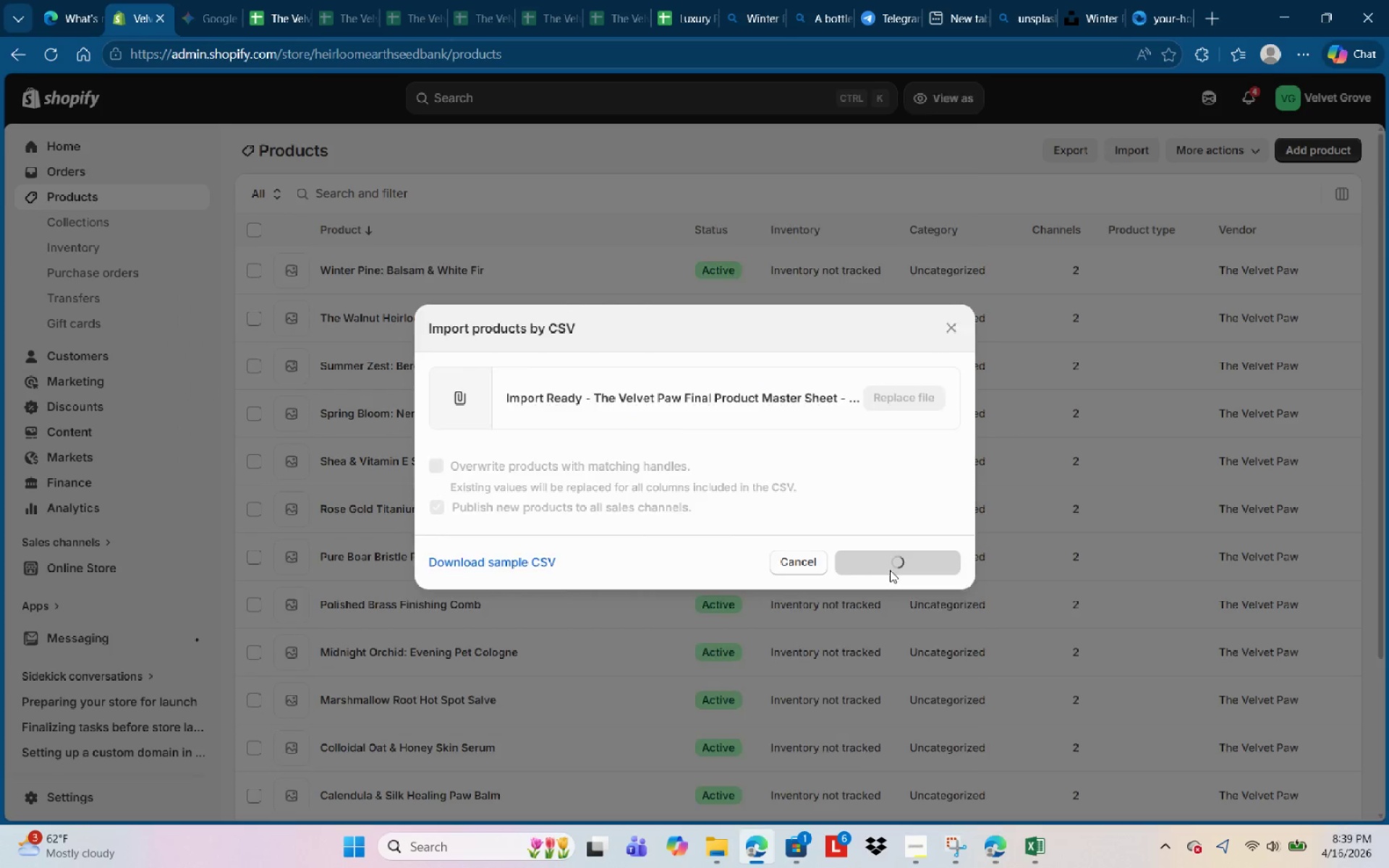 
scroll: coordinate [873, 607], scroll_direction: down, amount: 7.0
 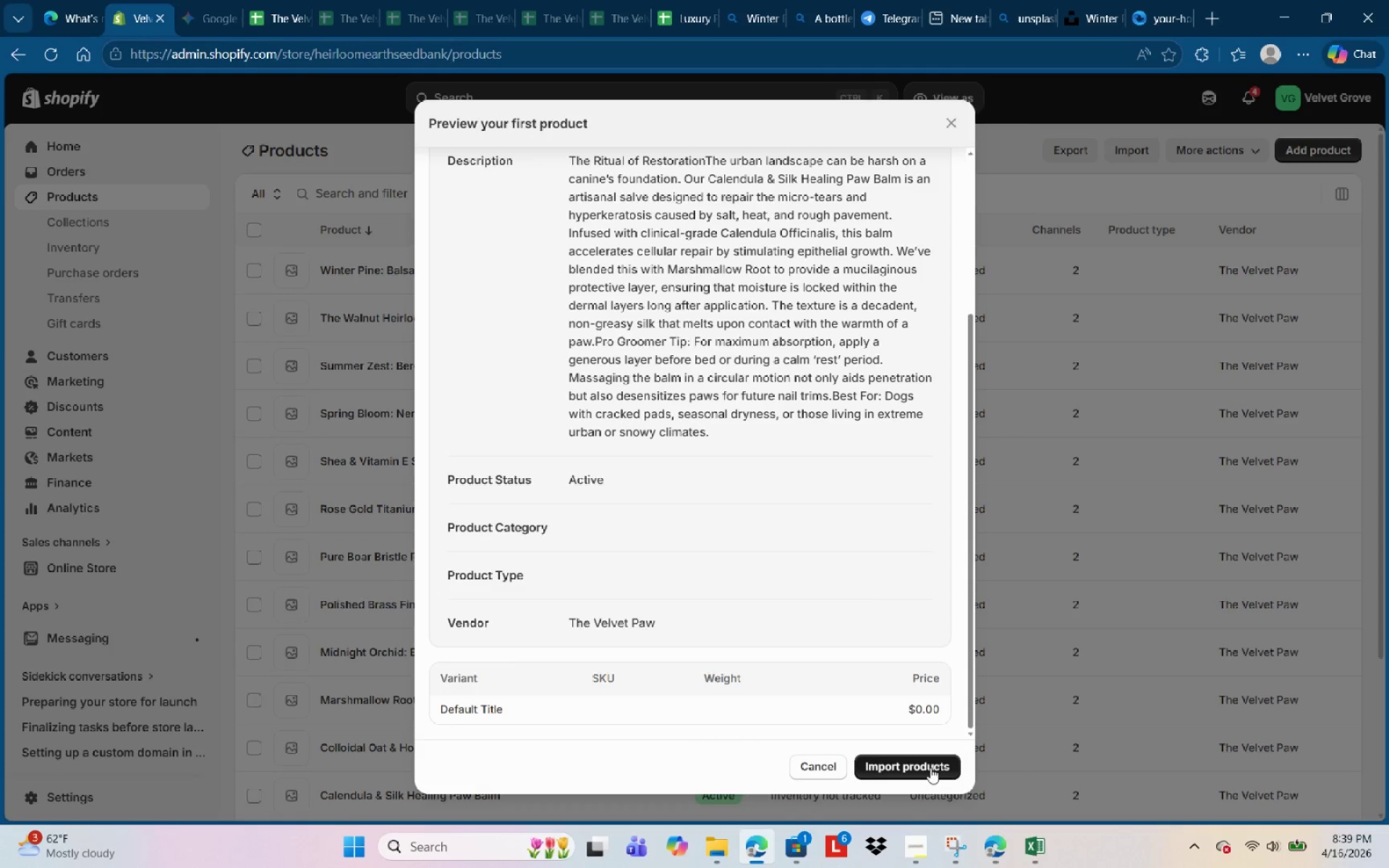 
left_click([930, 768])
 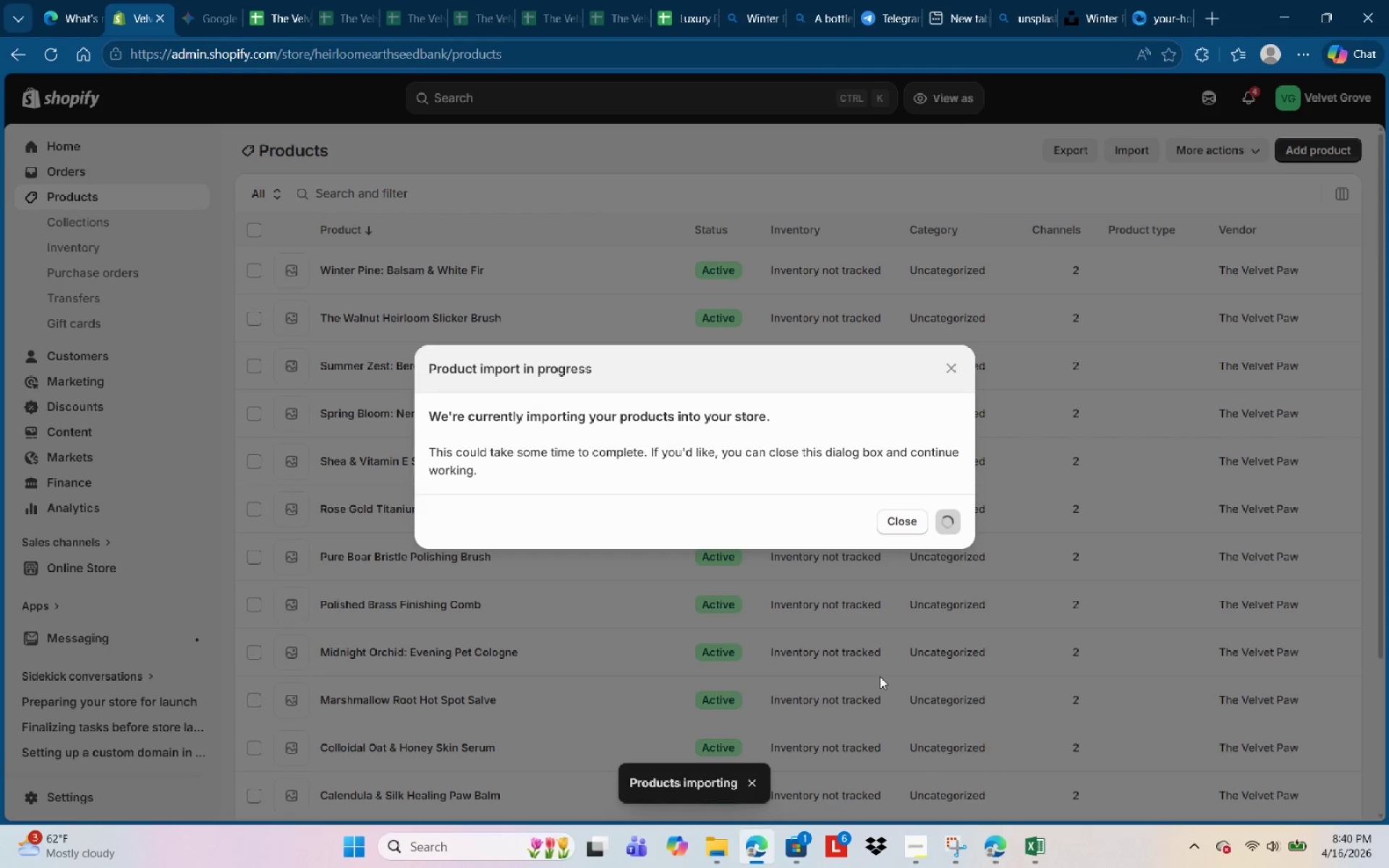 
wait(9.97)
 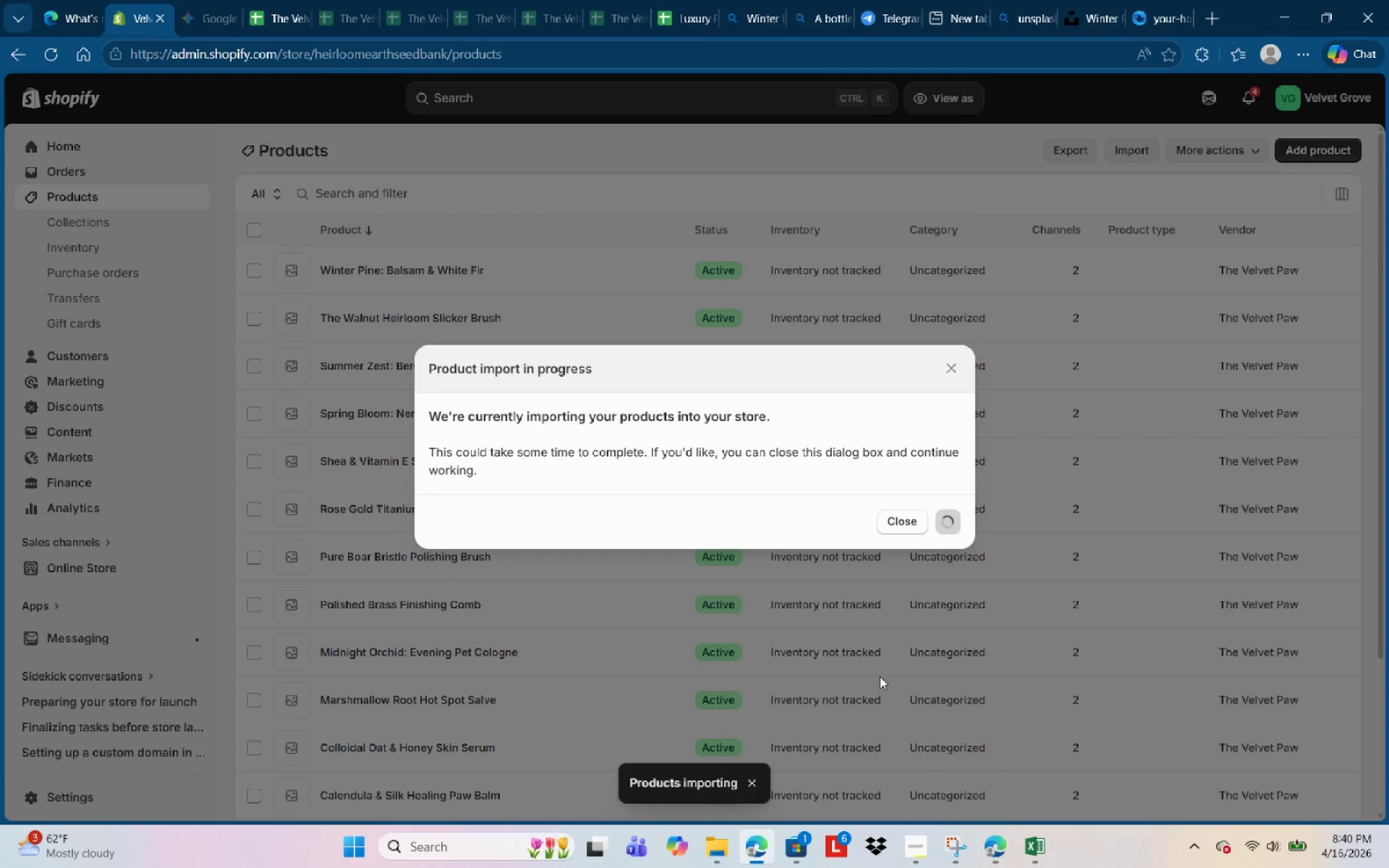 
left_click([291, 271])
 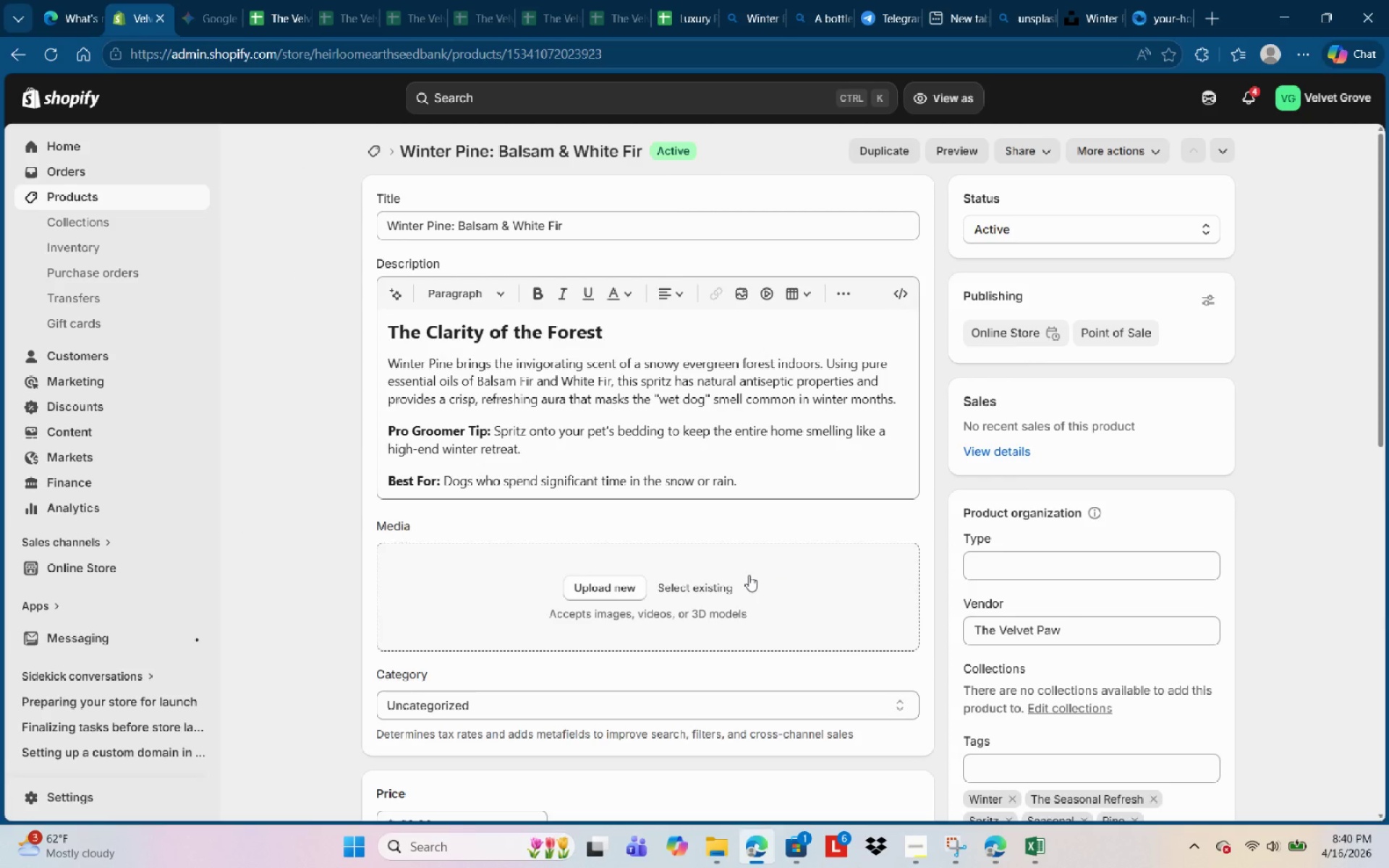 
scroll: coordinate [757, 597], scroll_direction: down, amount: 9.0
 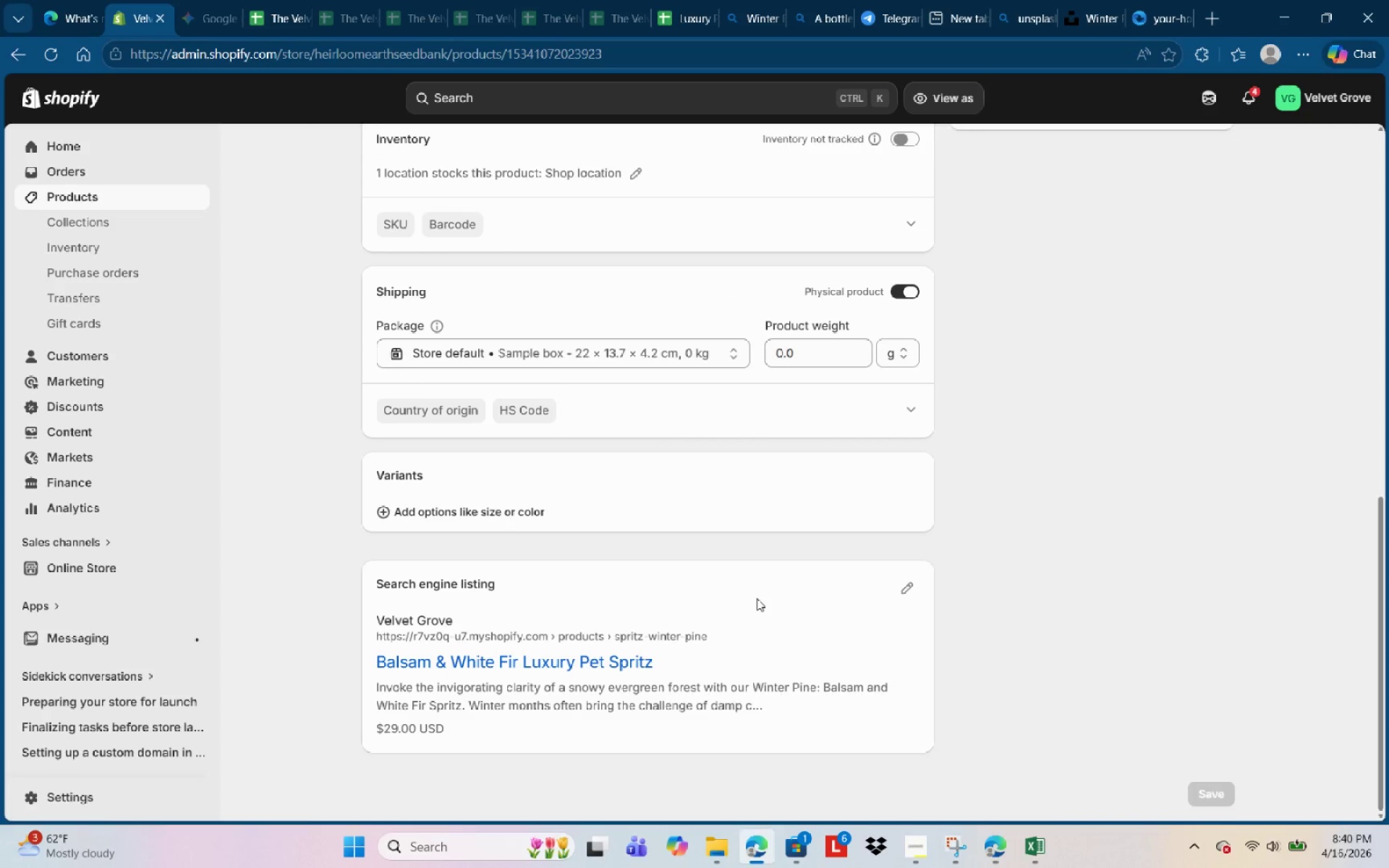 
scroll: coordinate [748, 514], scroll_direction: up, amount: 13.0
 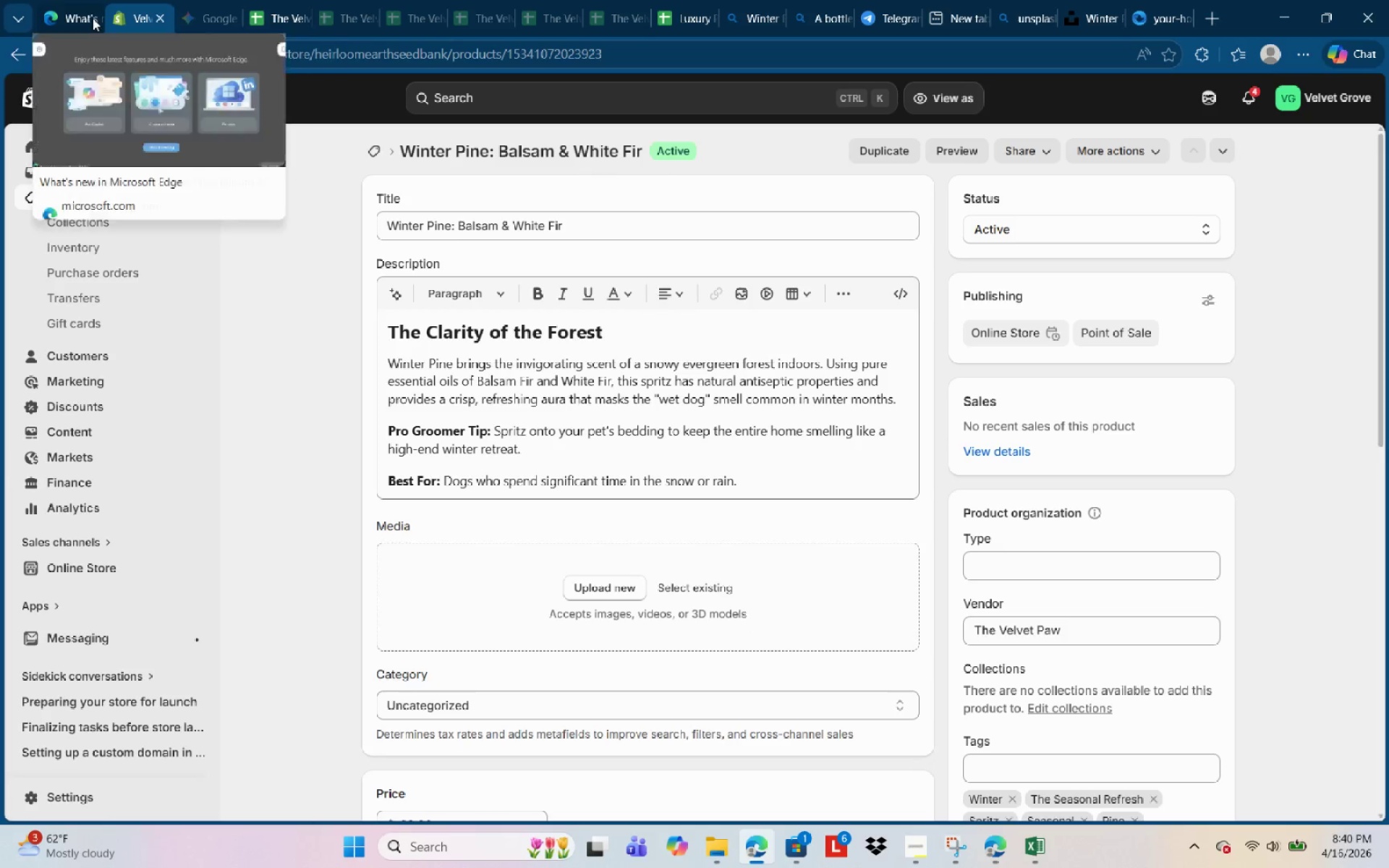 
left_click([52, 15])
 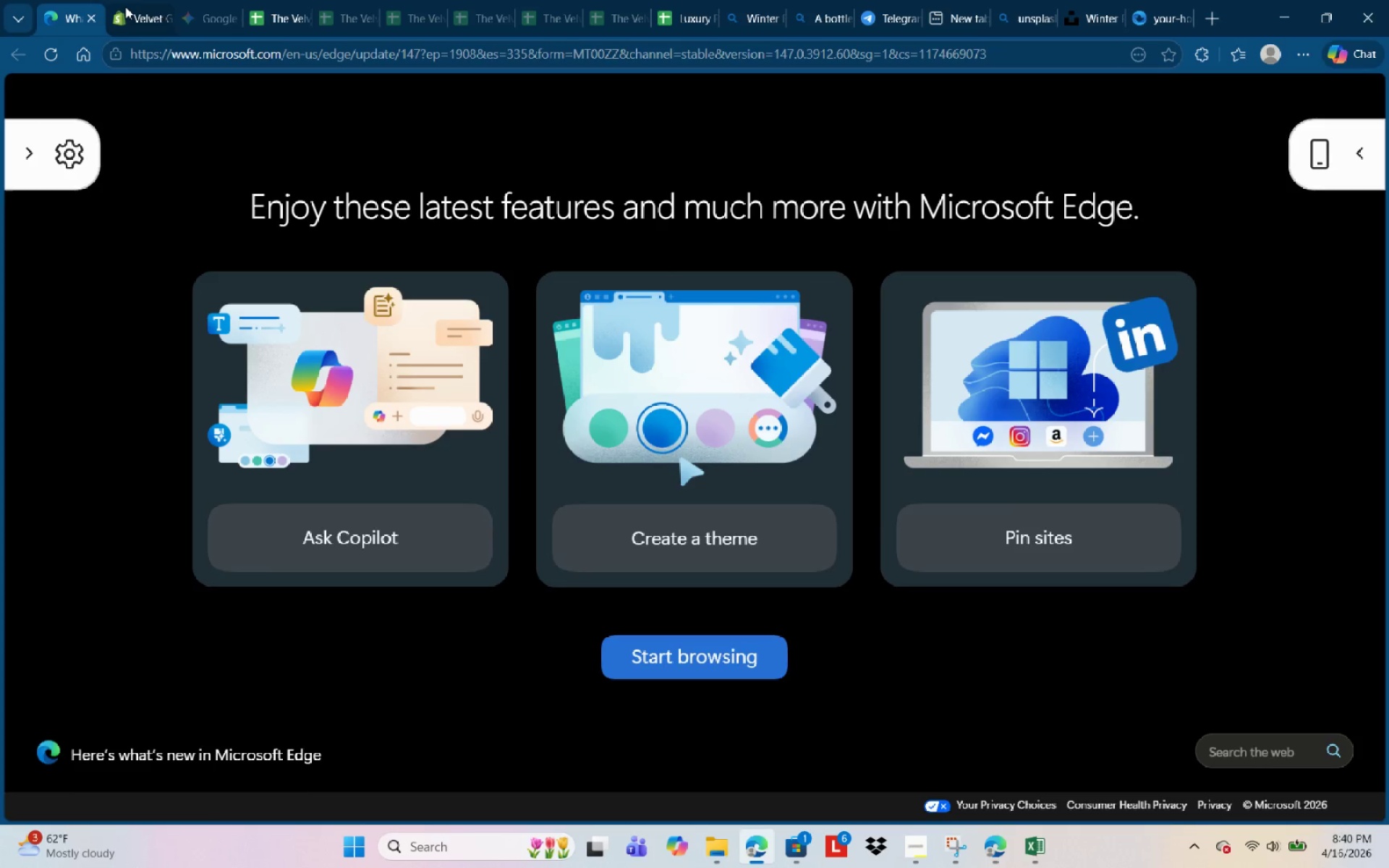 
left_click([127, 7])
 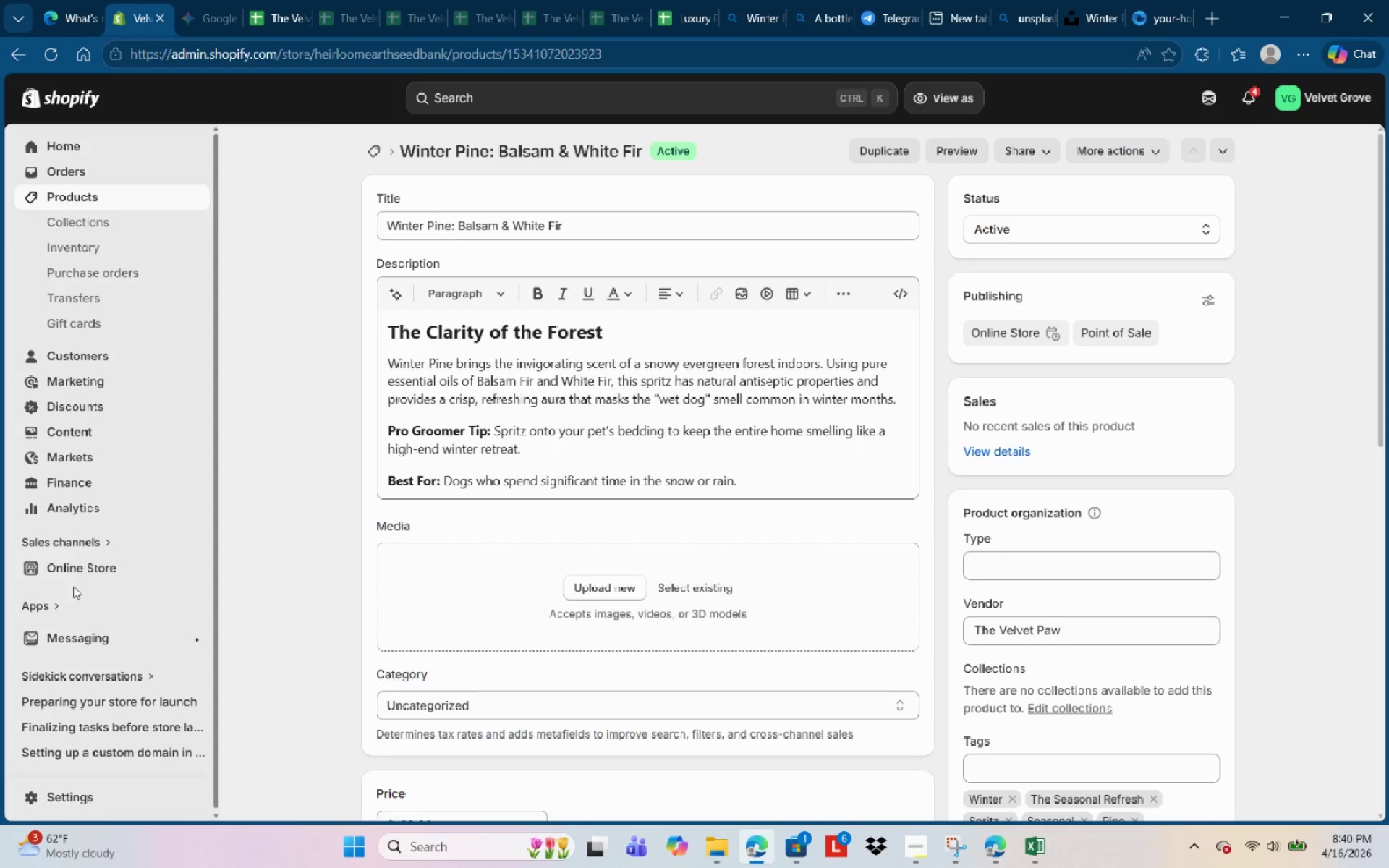 
left_click([77, 574])
 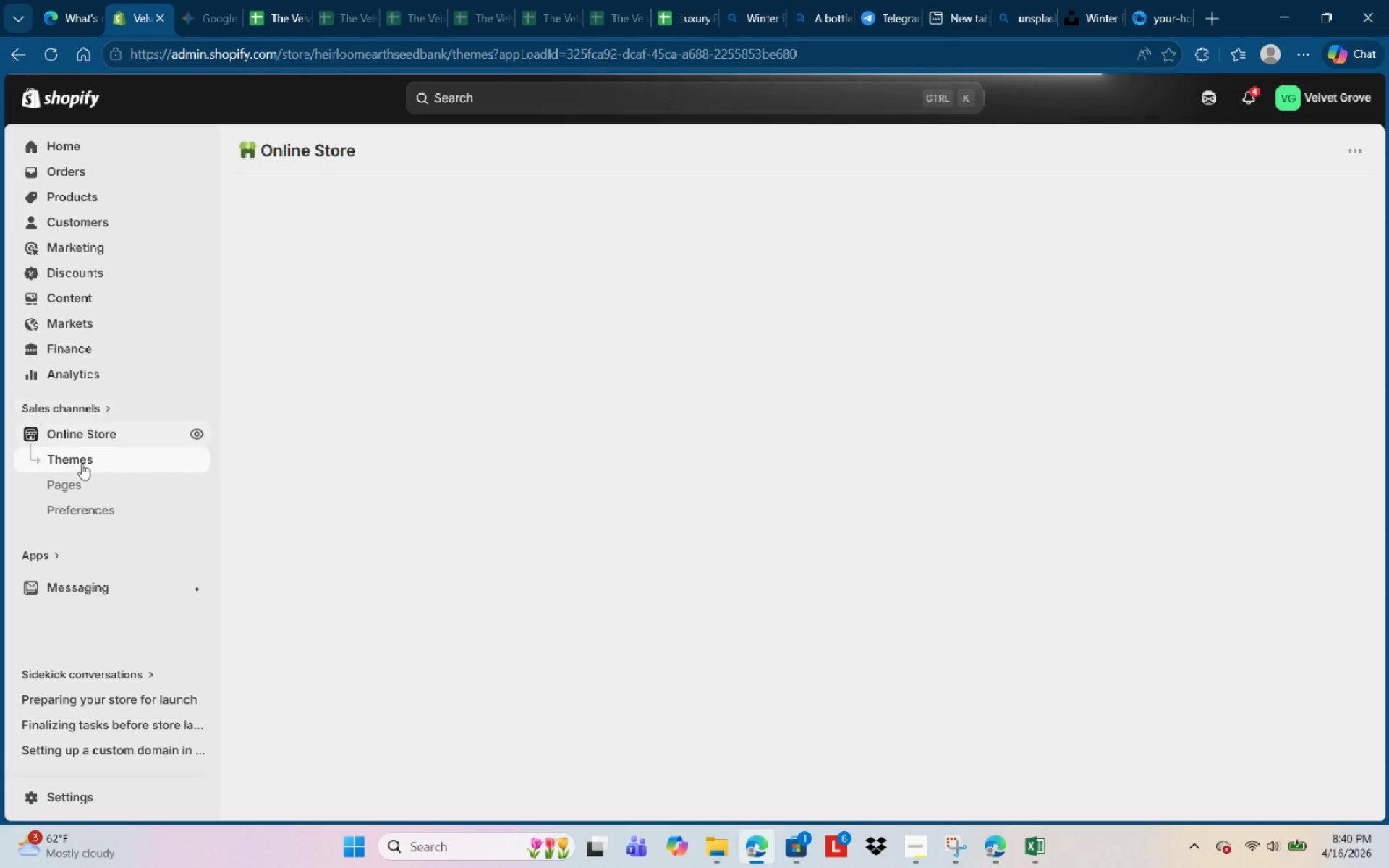 
left_click([197, 432])
 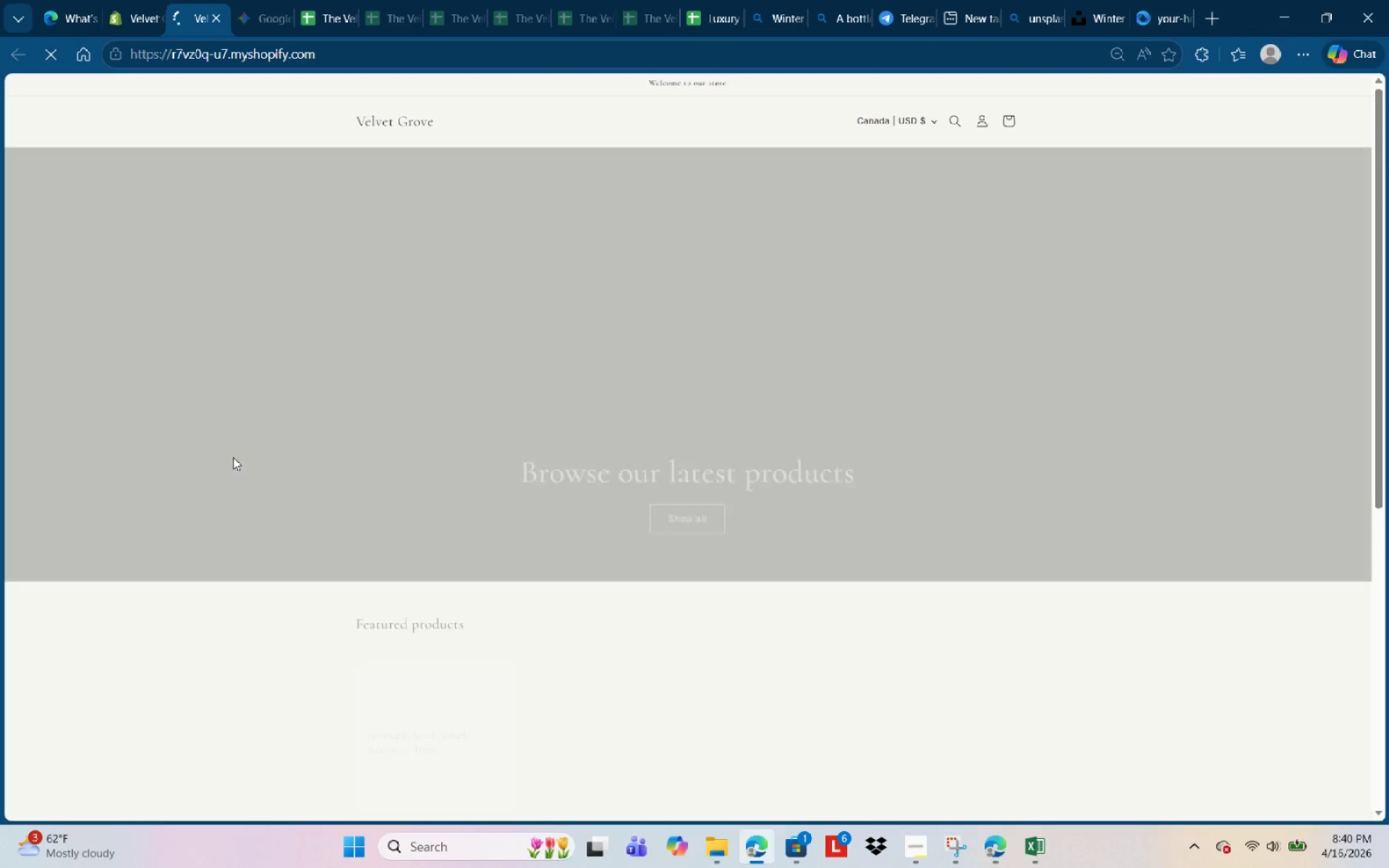 
scroll: coordinate [398, 647], scroll_direction: down, amount: 5.0
 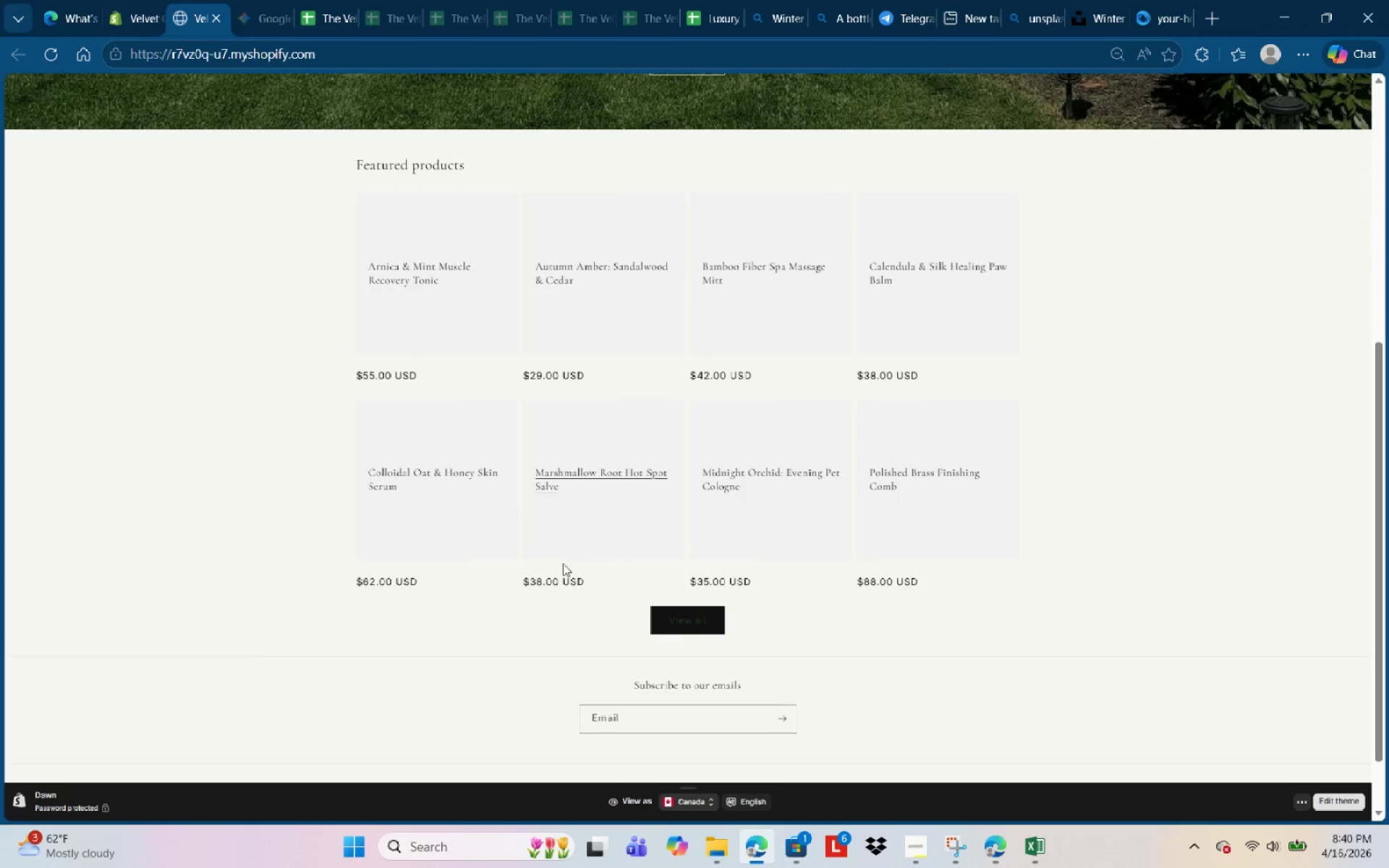 
scroll: coordinate [437, 460], scroll_direction: up, amount: 8.0
 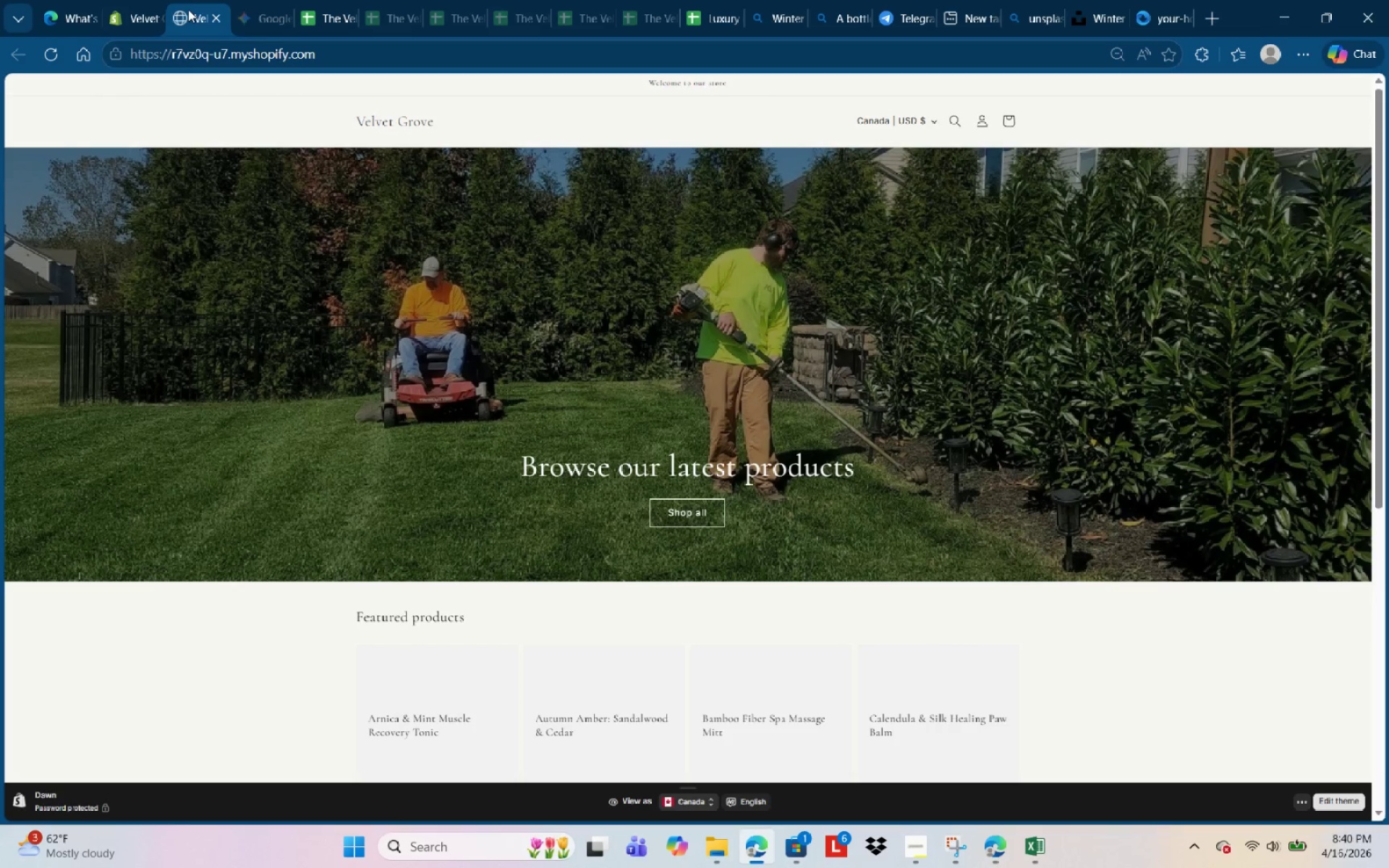 
left_click([133, 22])
 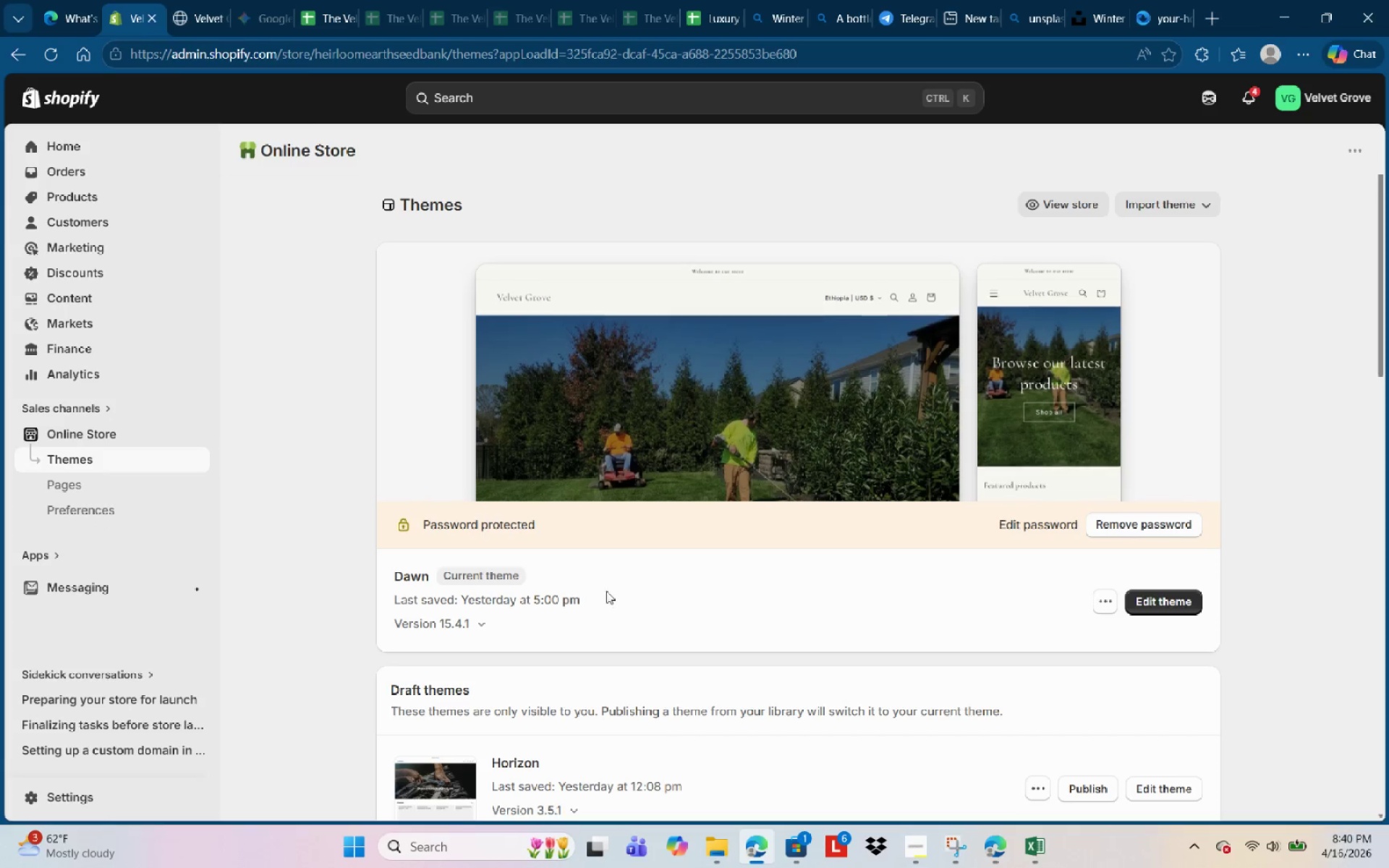 
scroll: coordinate [681, 582], scroll_direction: up, amount: 6.0
 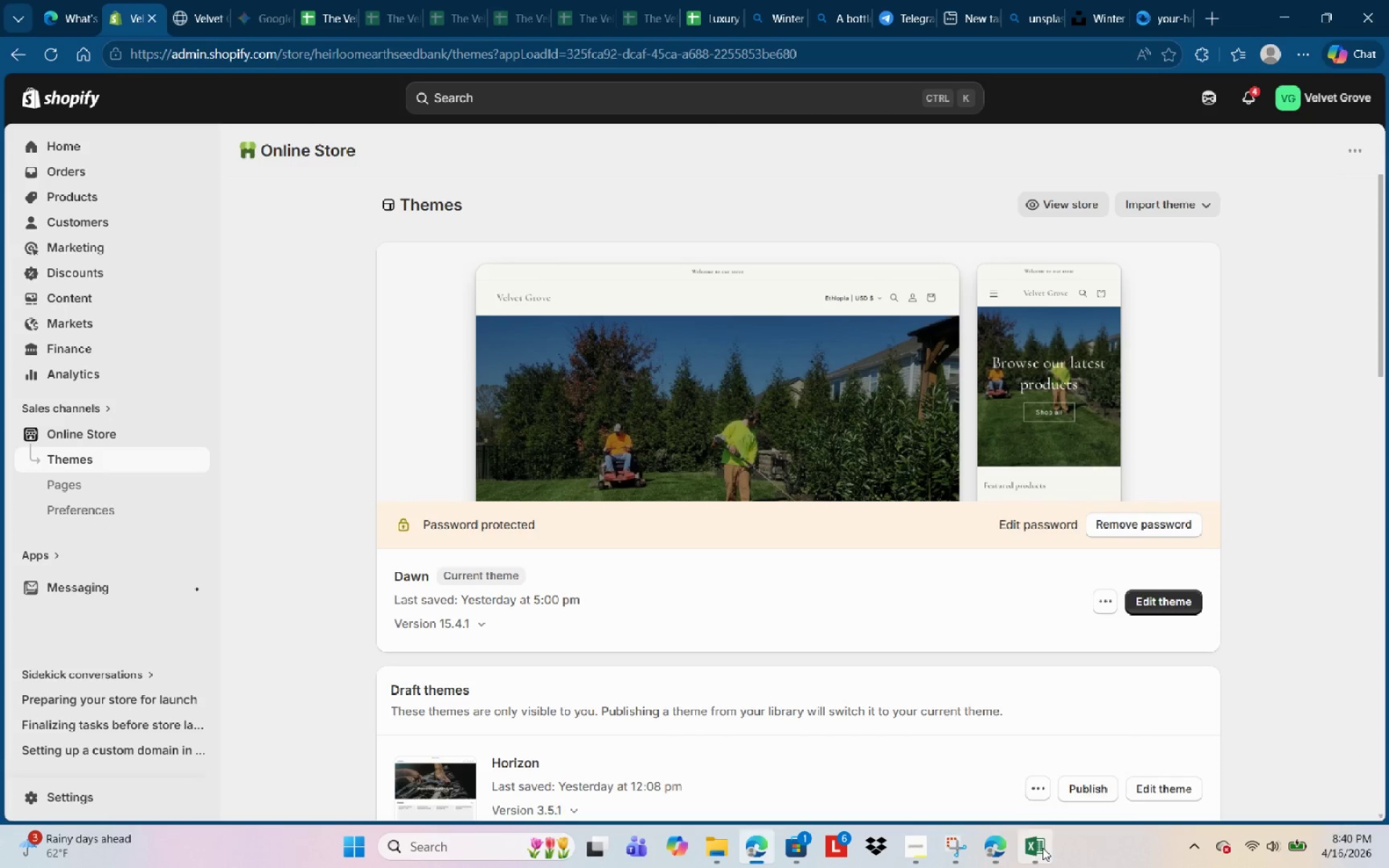 
wait(6.08)
 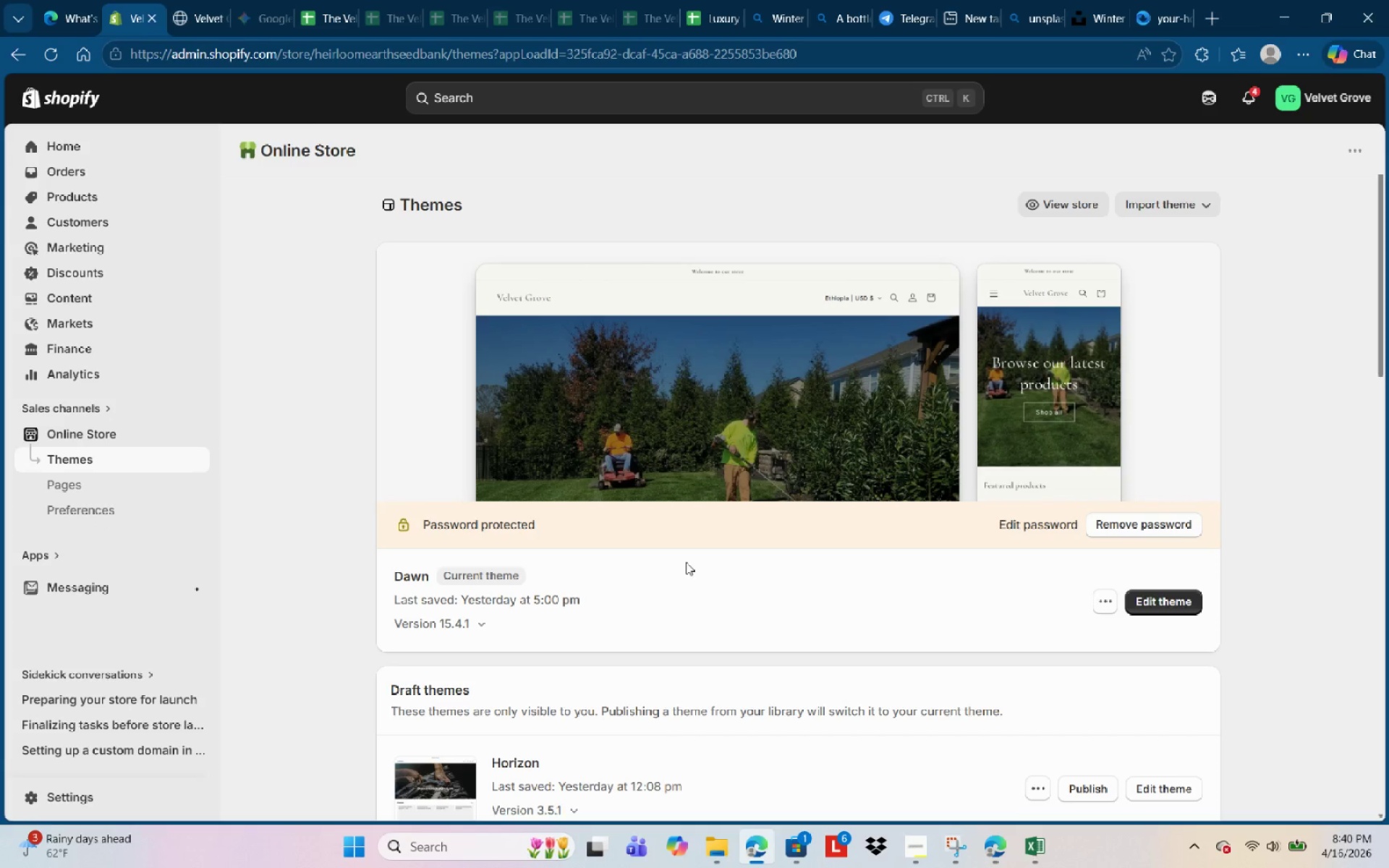 
left_click([101, 310])
 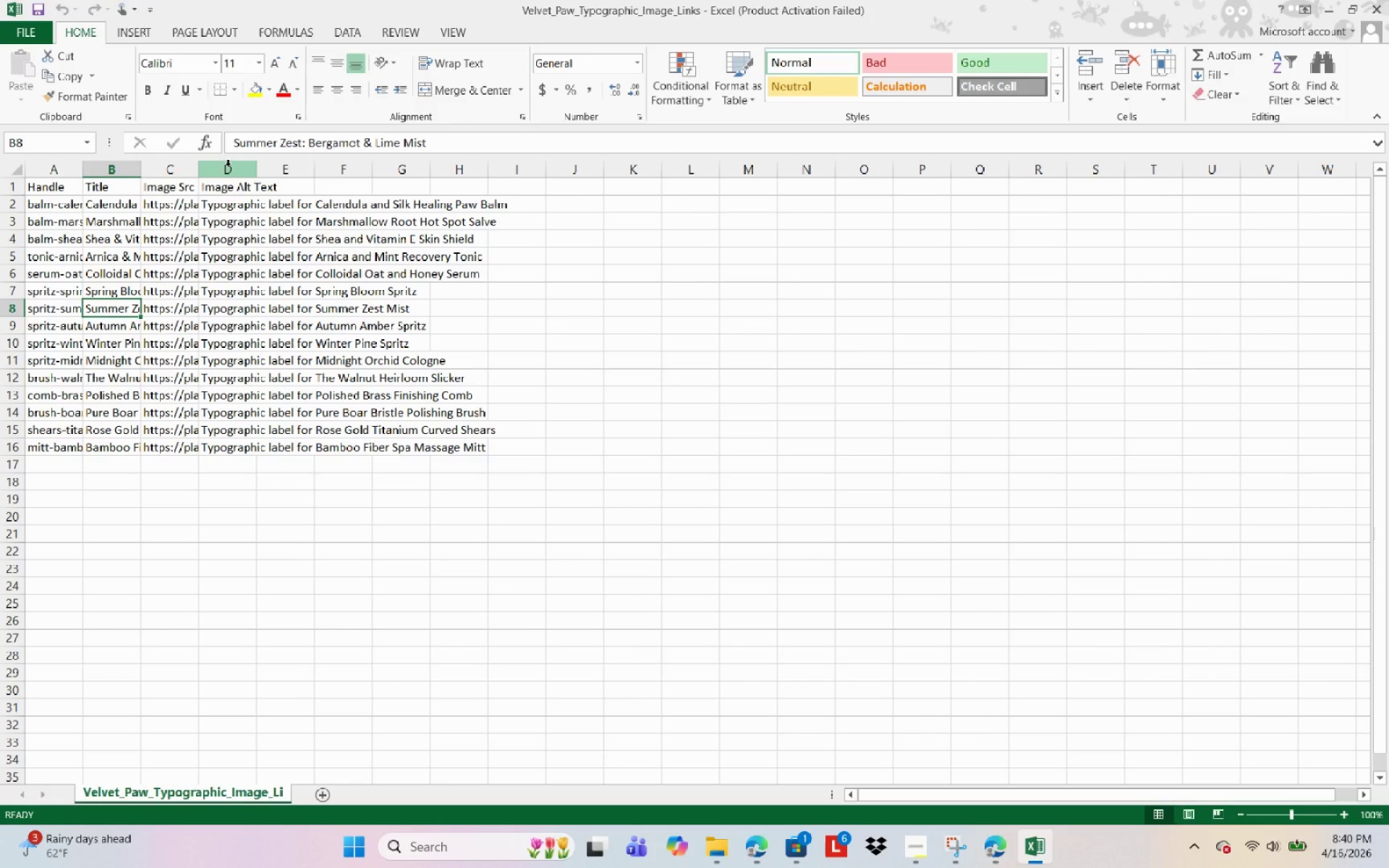 
left_click([228, 170])
 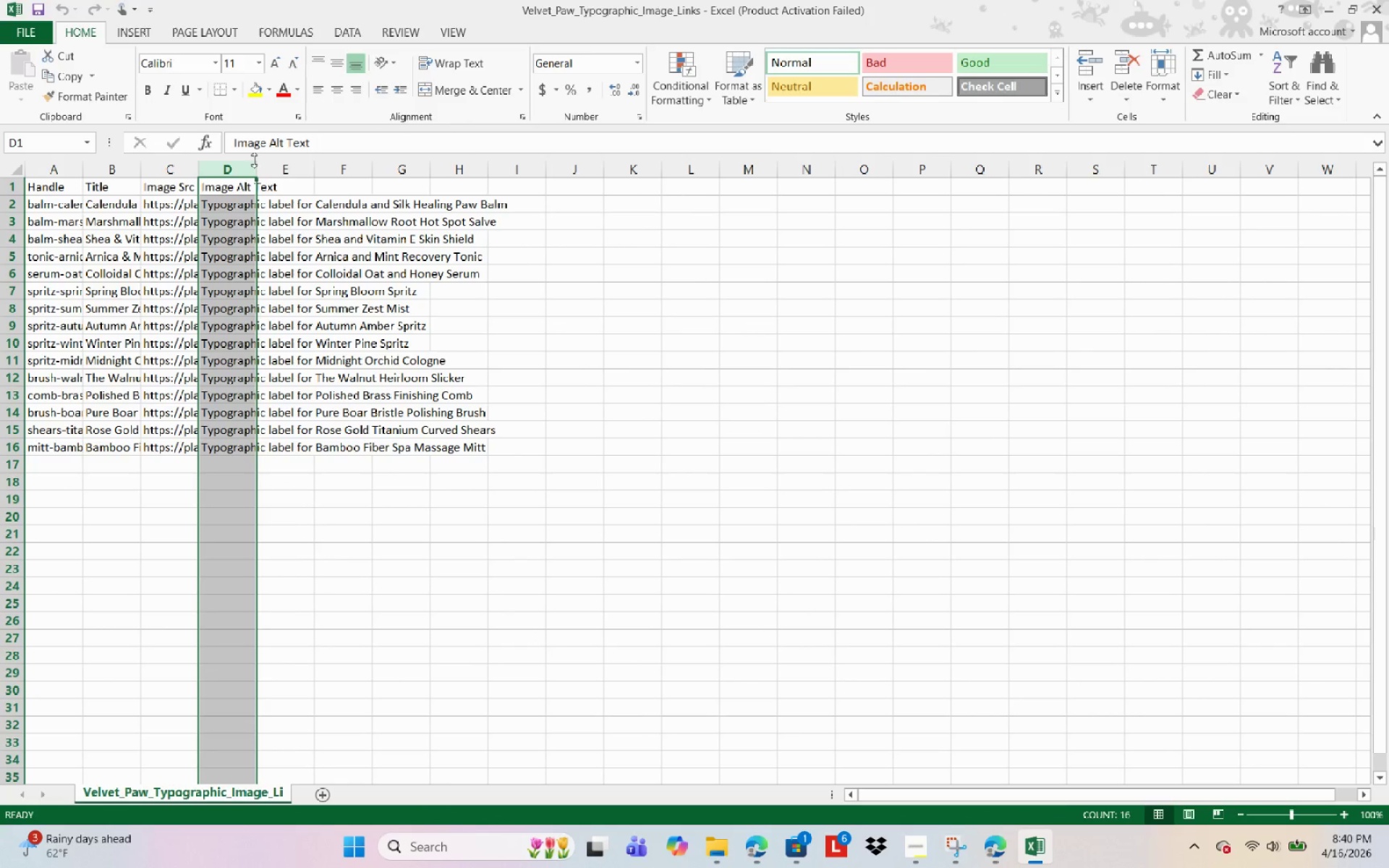 
left_click([255, 160])
 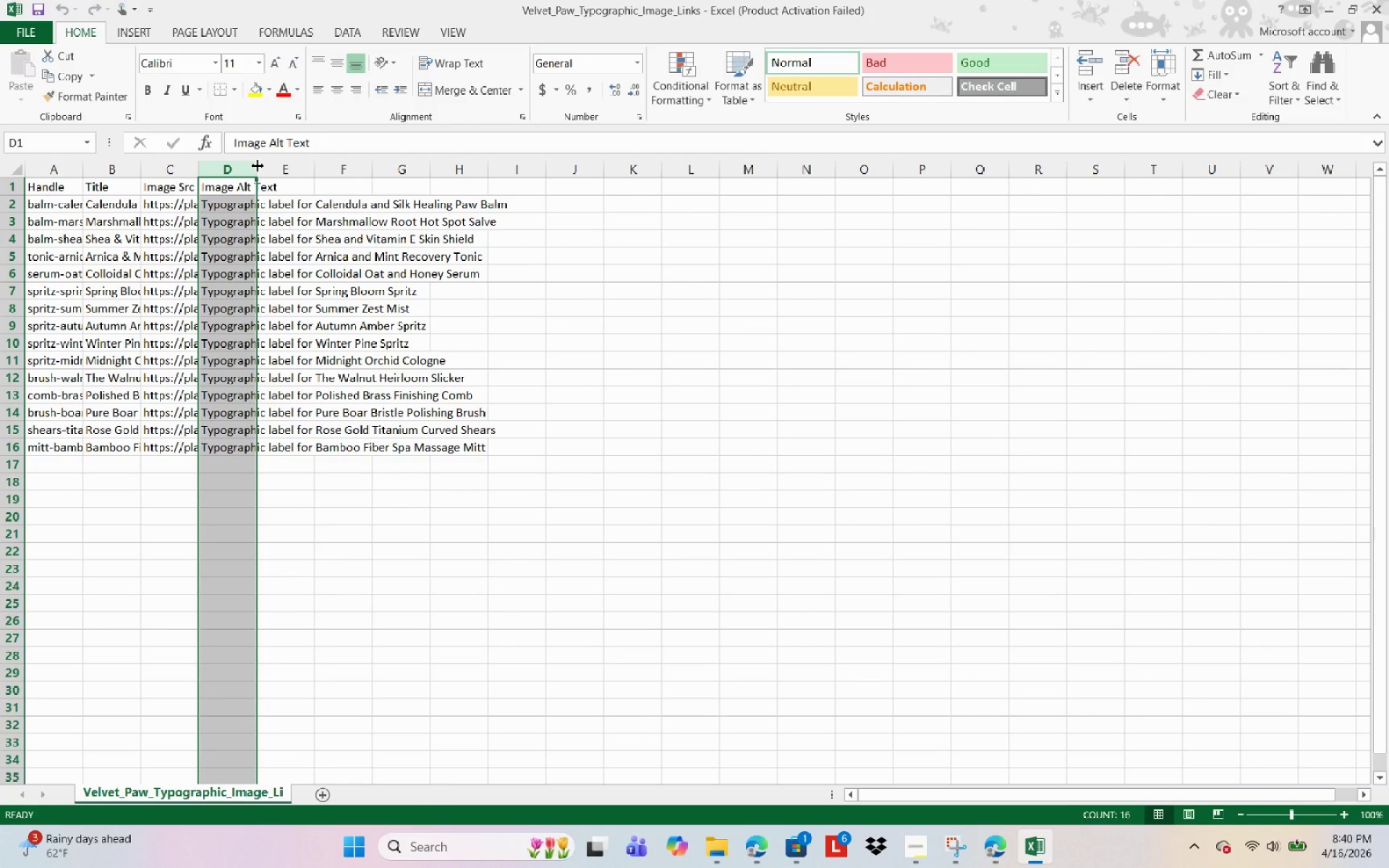 
left_click([258, 166])
 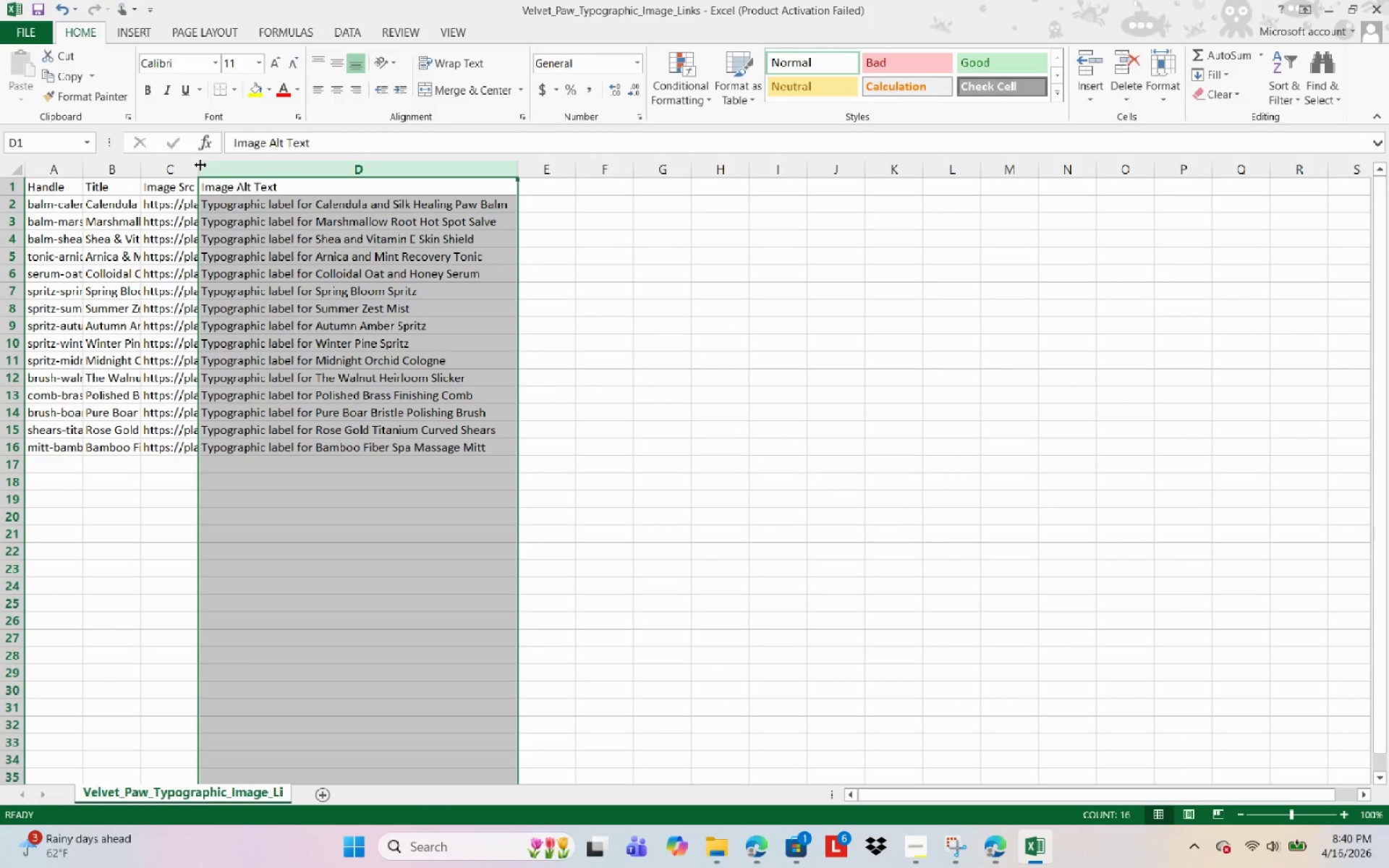 
double_click([200, 165])
 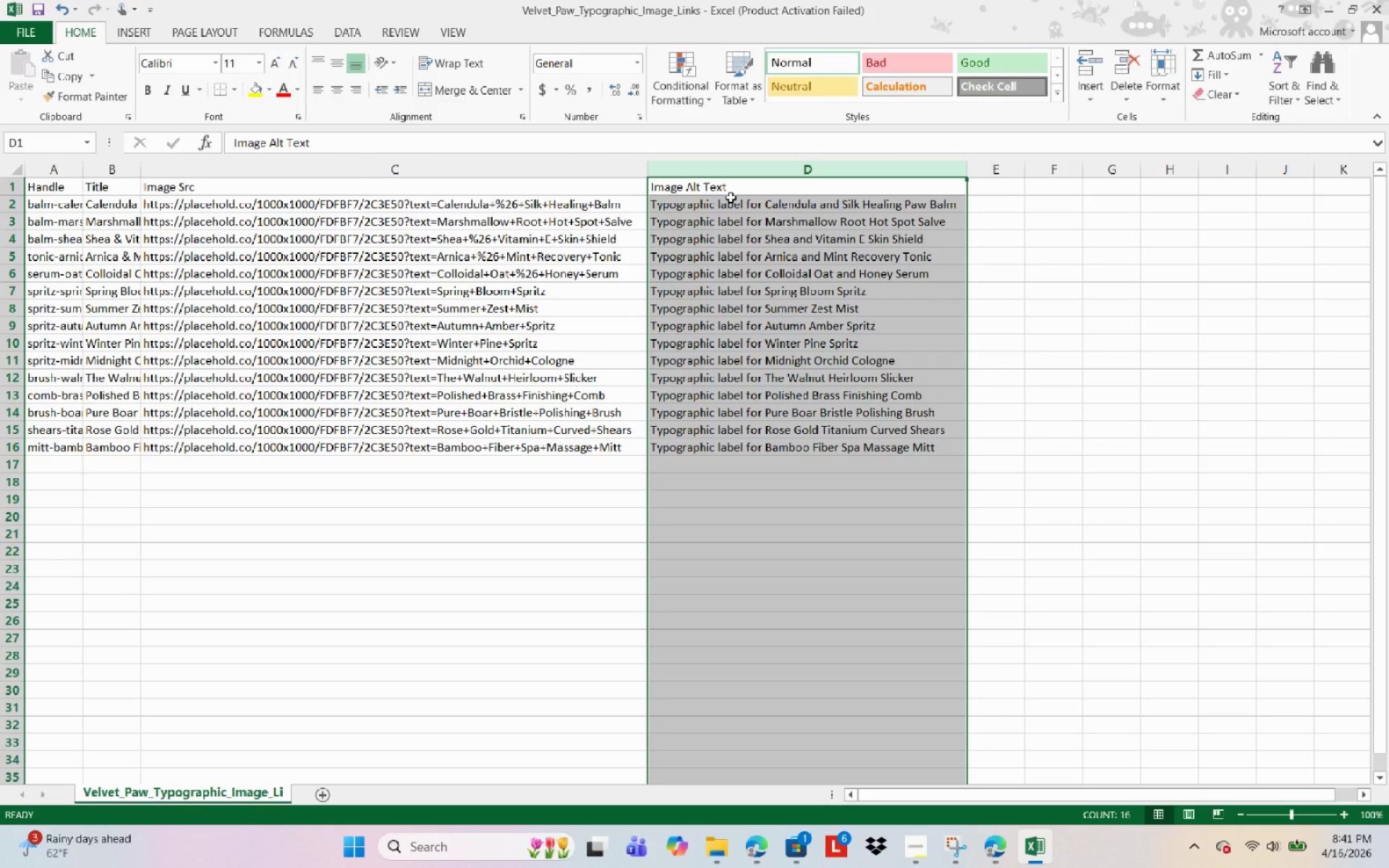 
wait(9.8)
 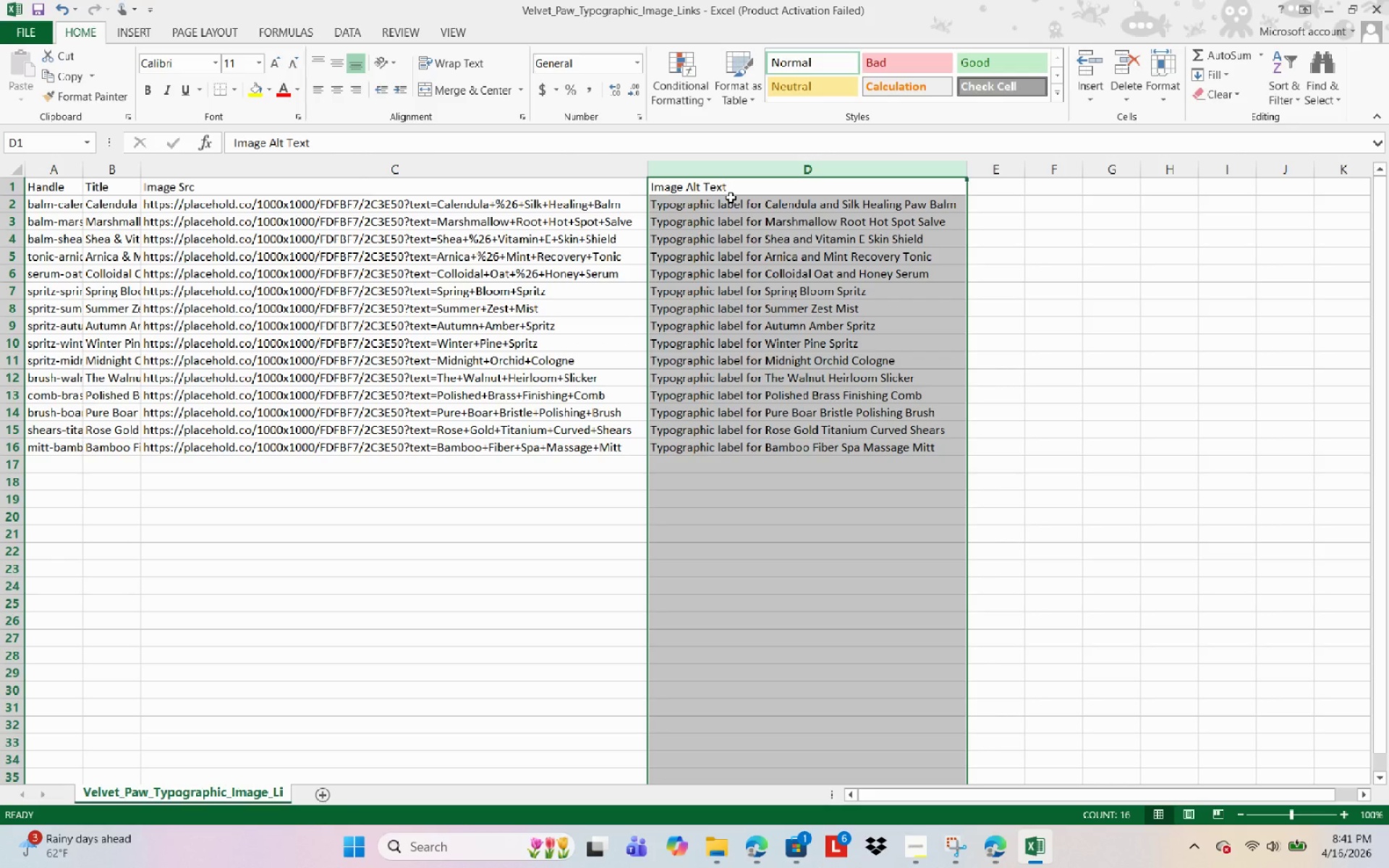 
left_click([203, 194])
 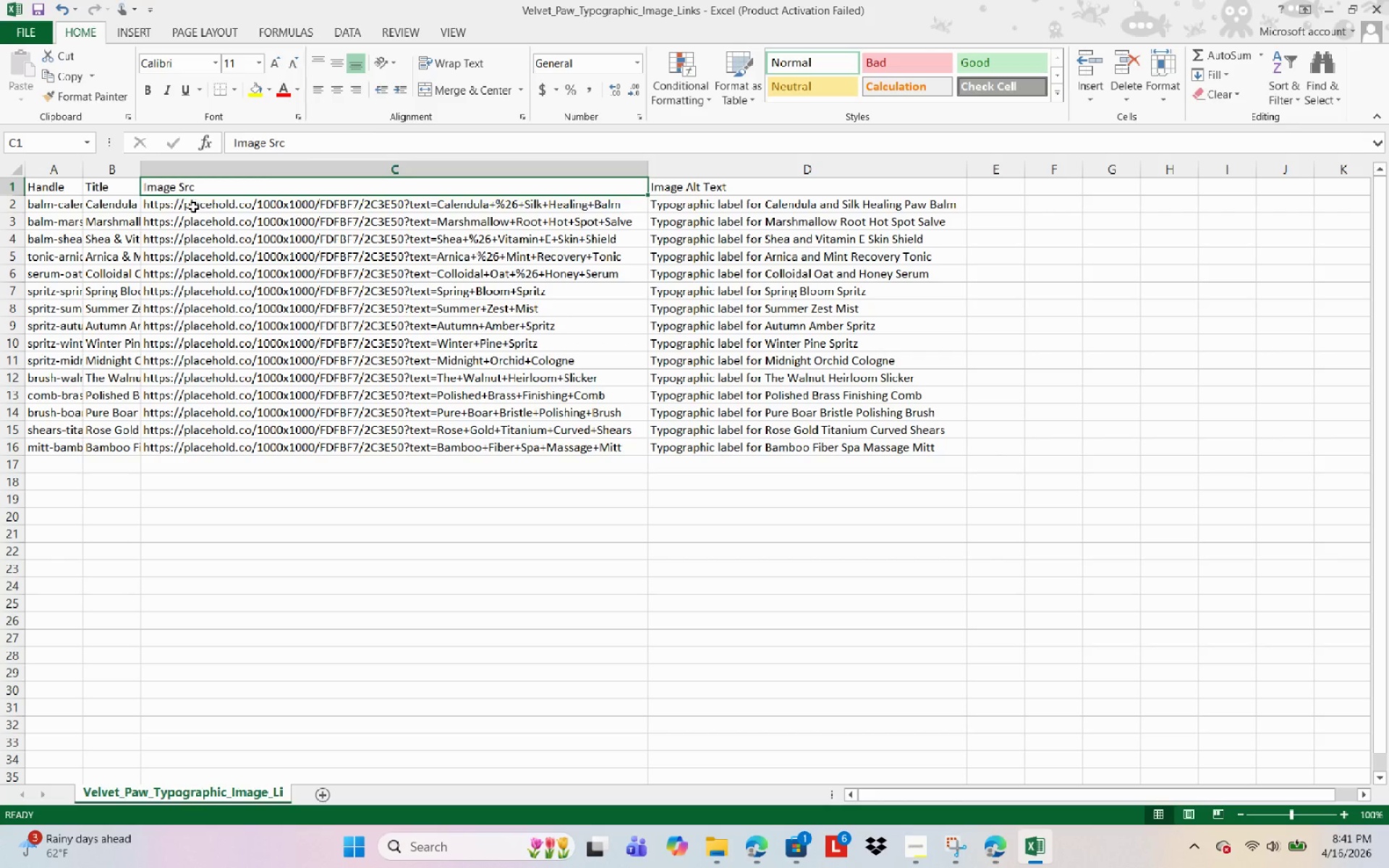 
left_click([193, 207])
 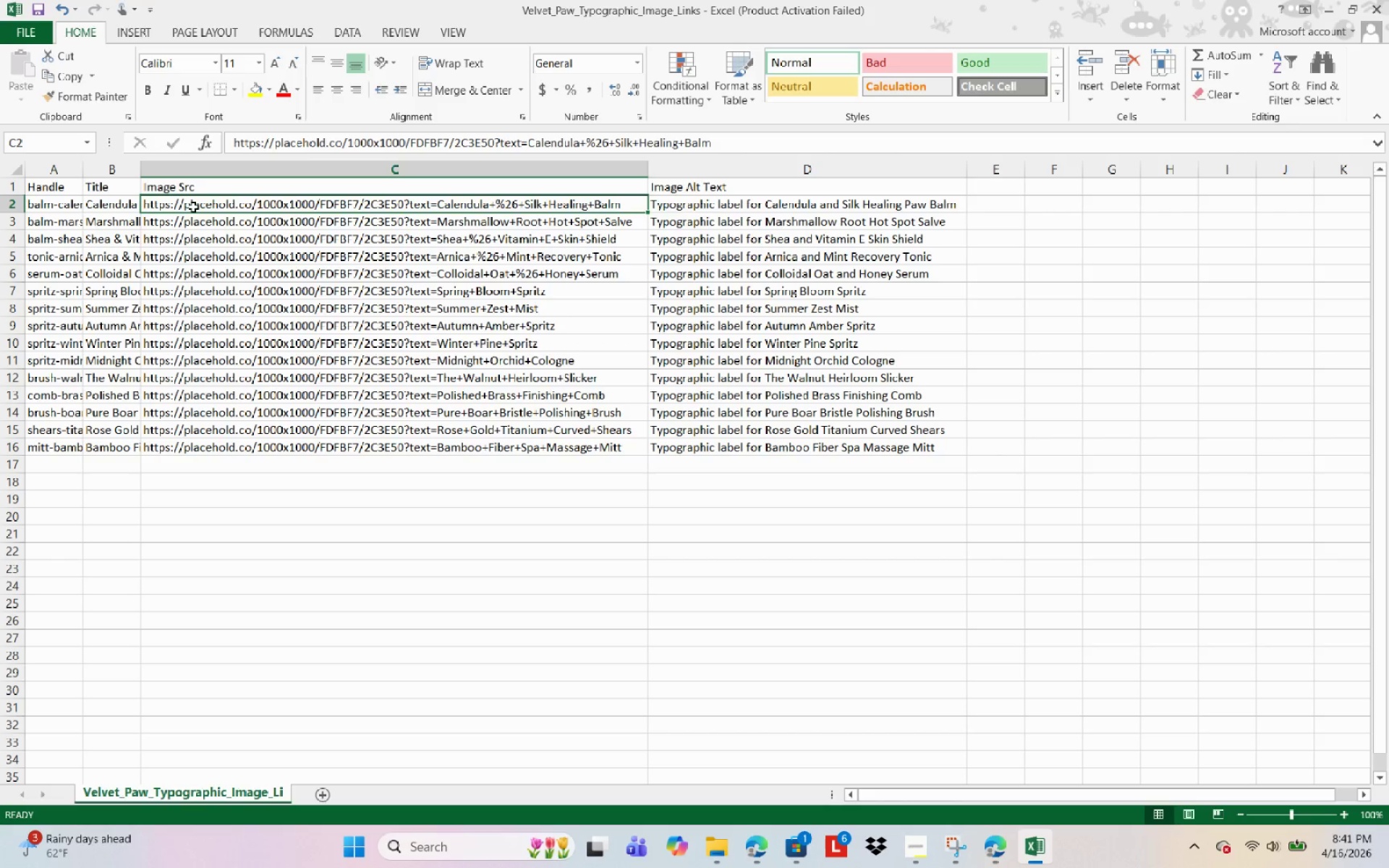 
double_click([193, 207])
 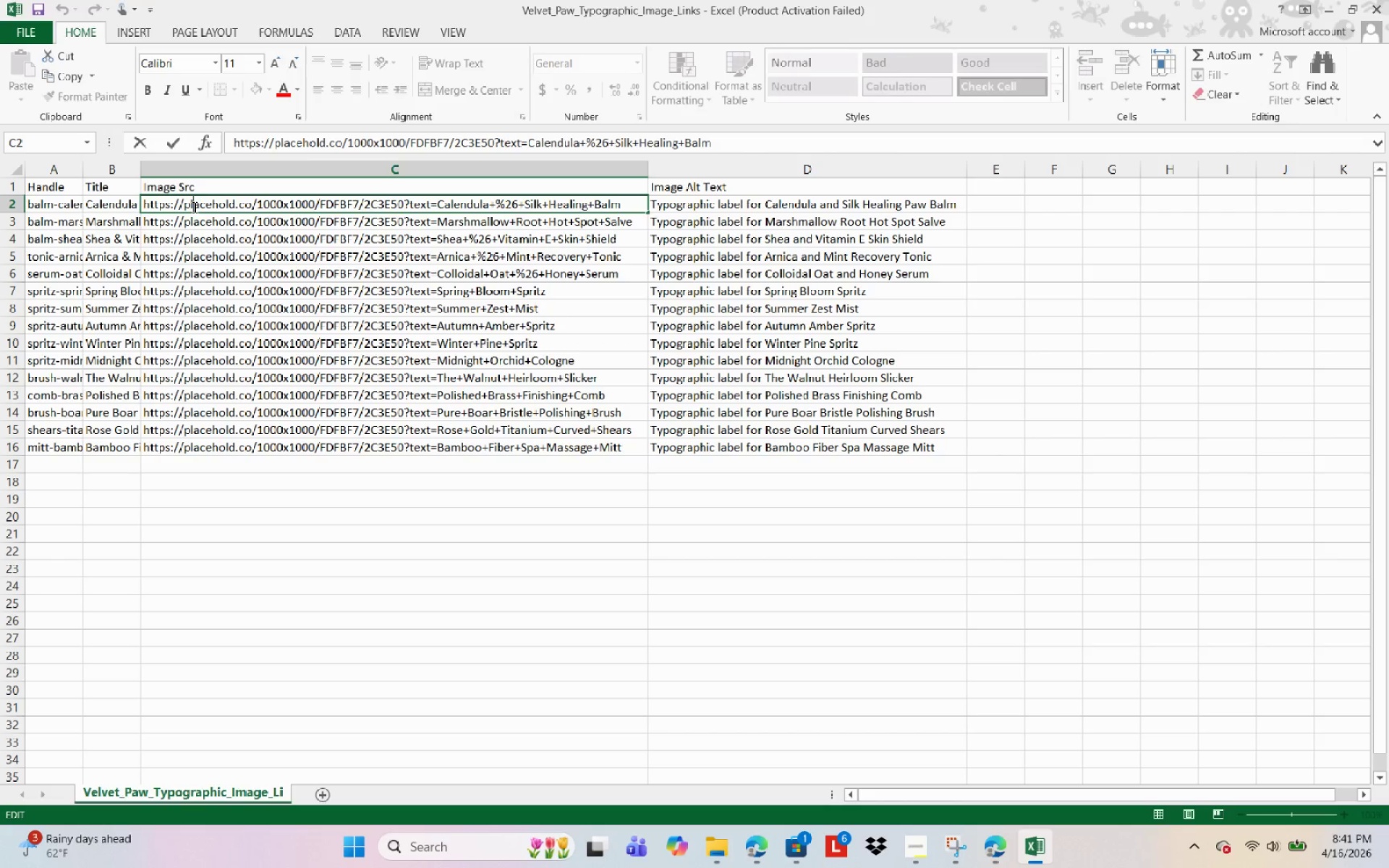 
triple_click([193, 207])
 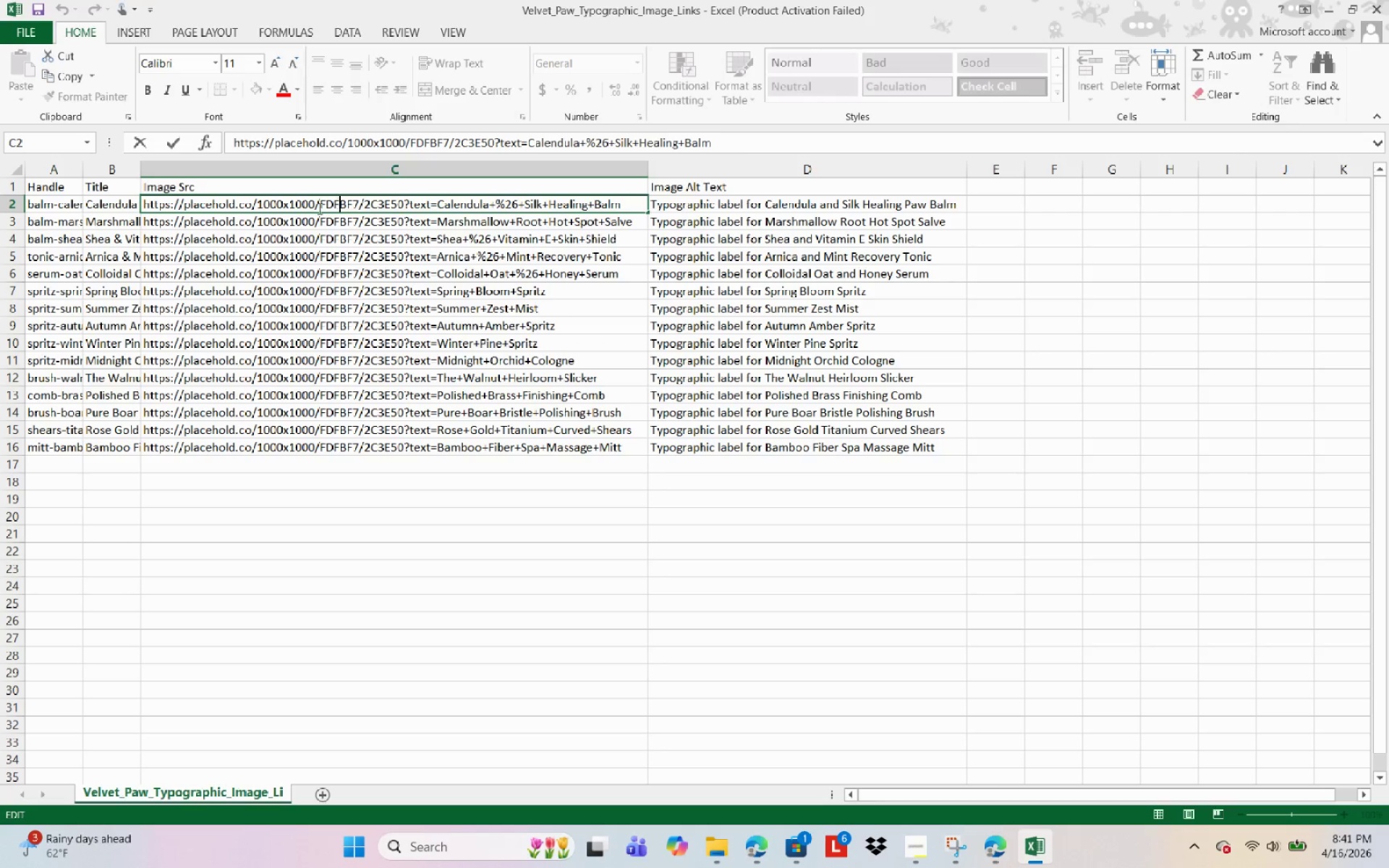 
double_click([267, 237])
 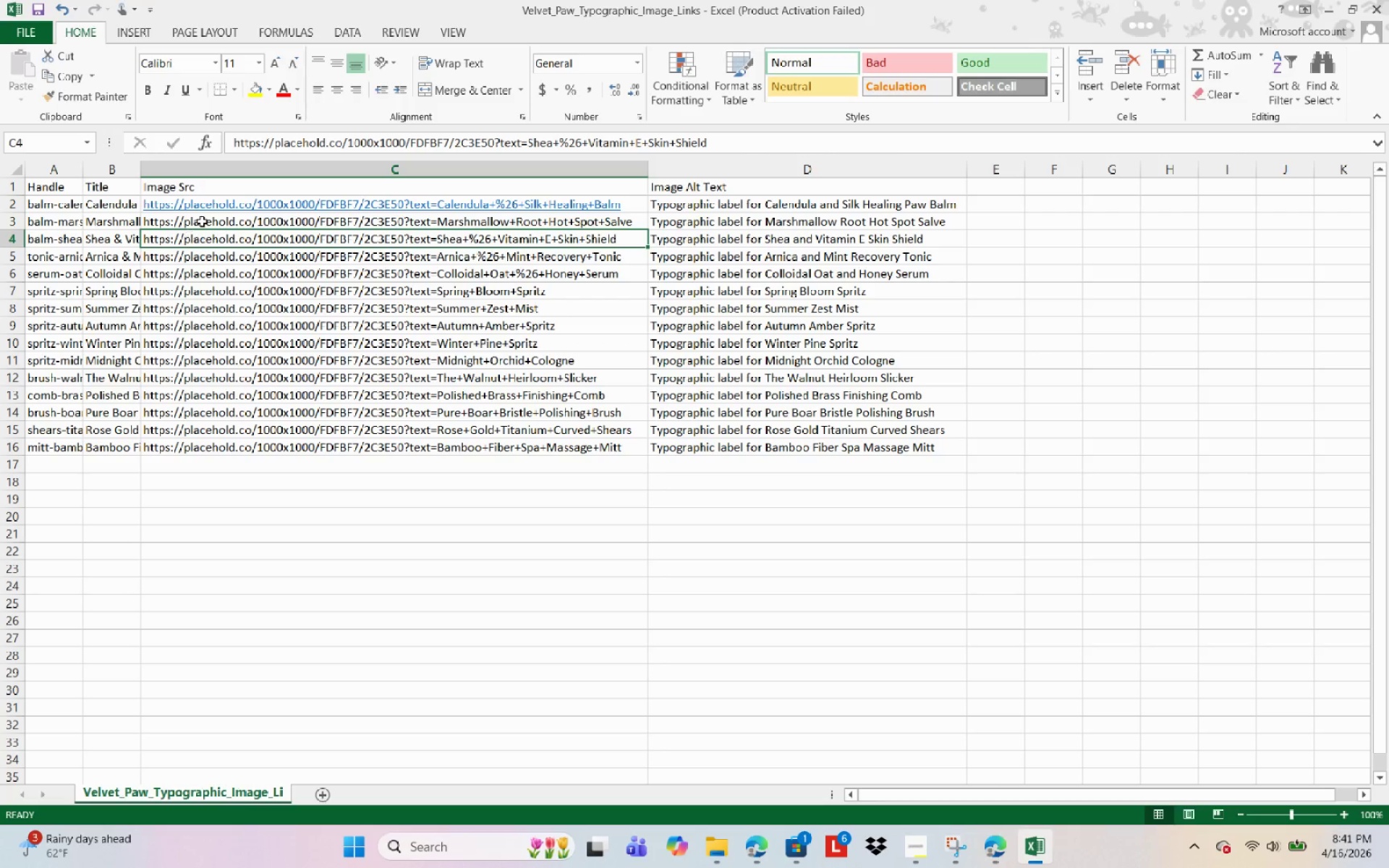 
left_click([204, 221])
 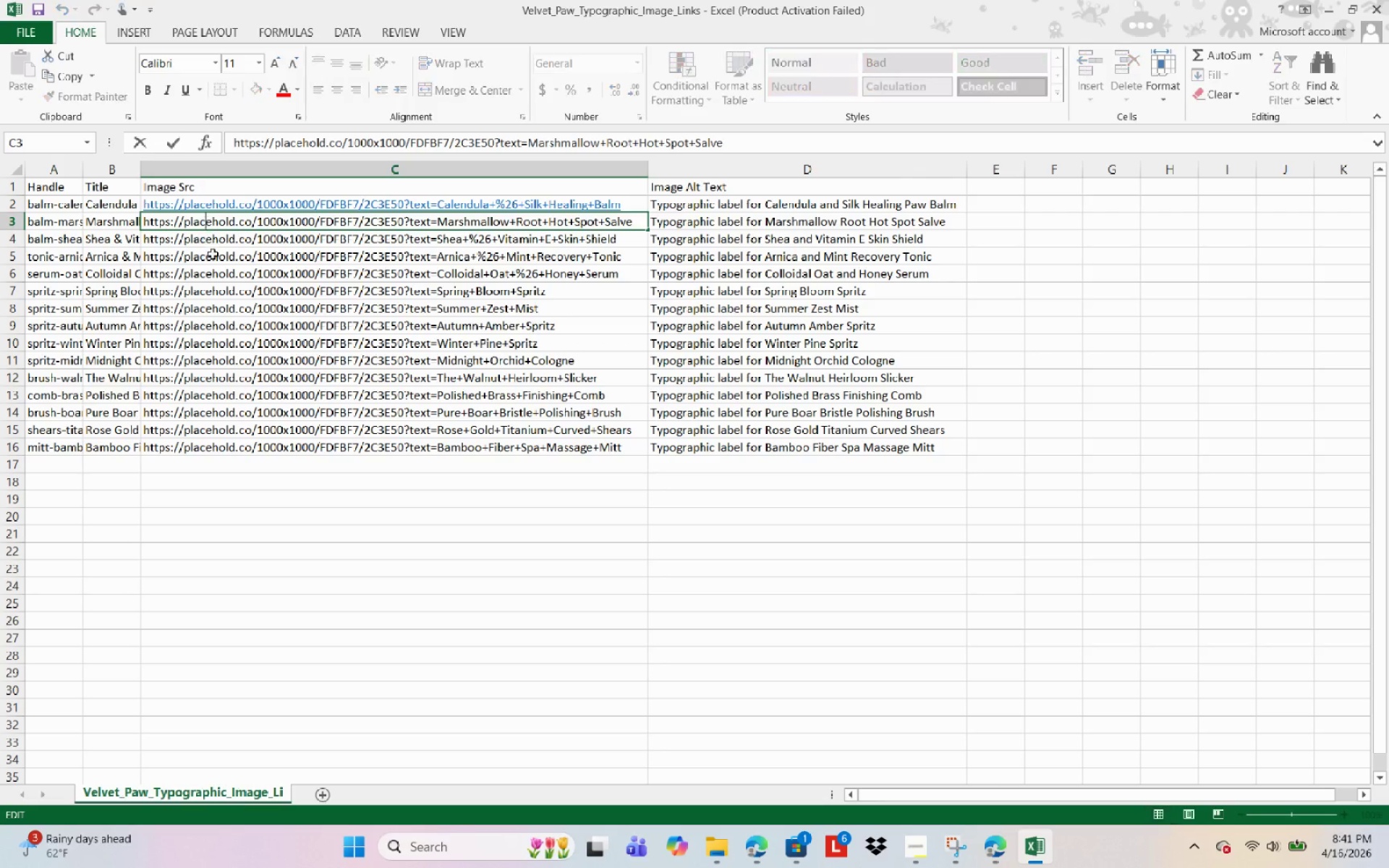 
left_click([216, 258])
 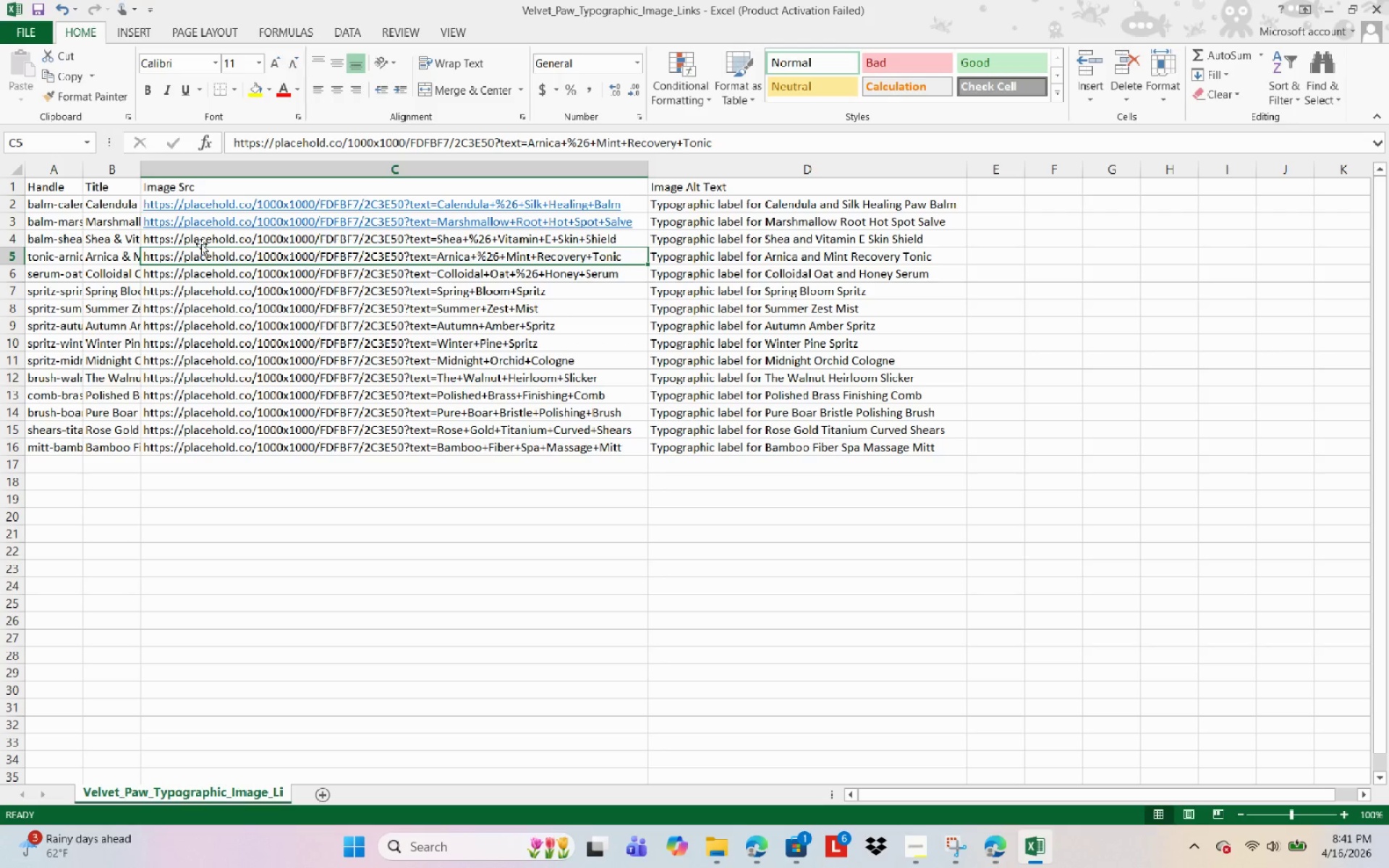 
double_click([202, 242])
 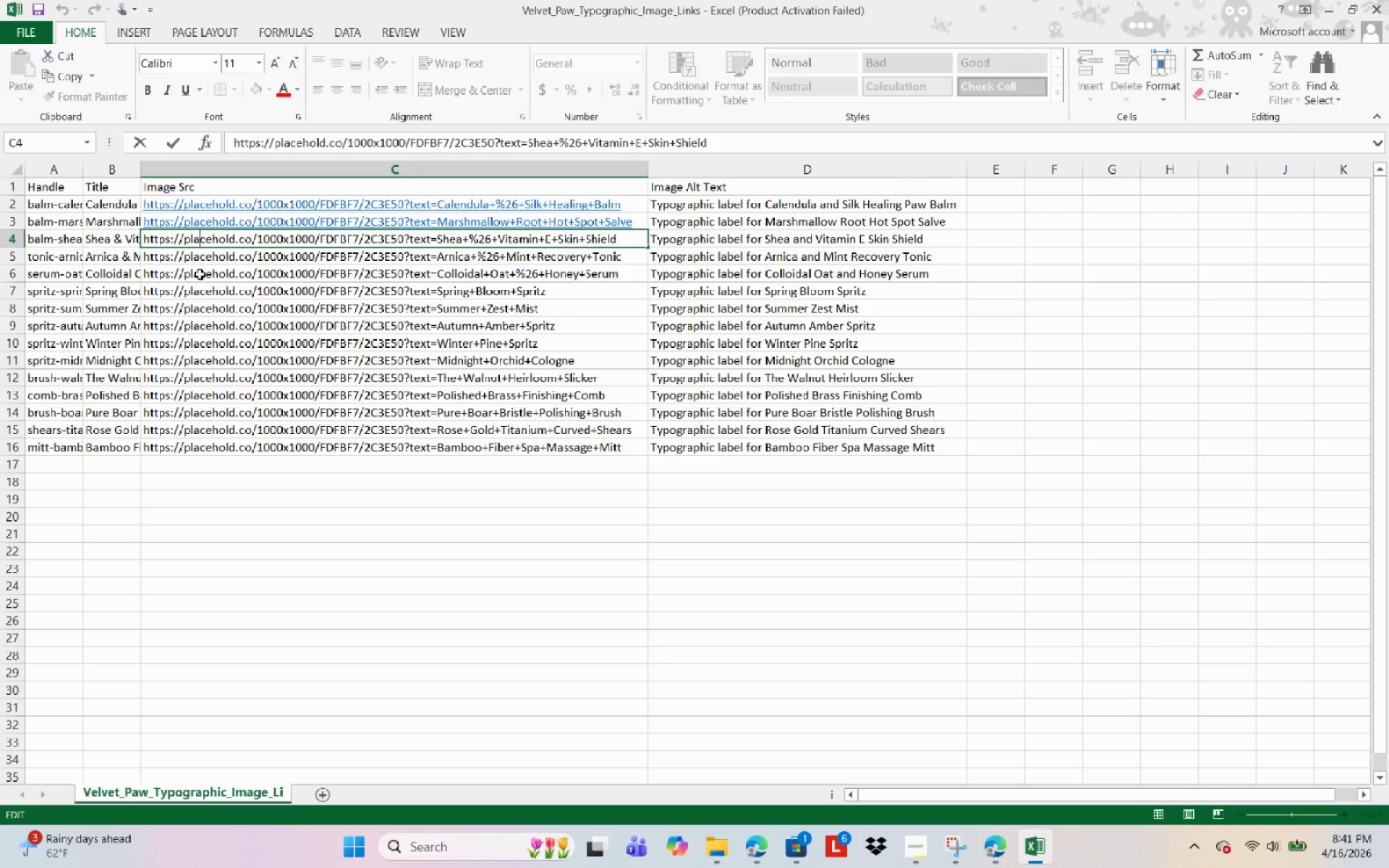 
left_click([200, 274])
 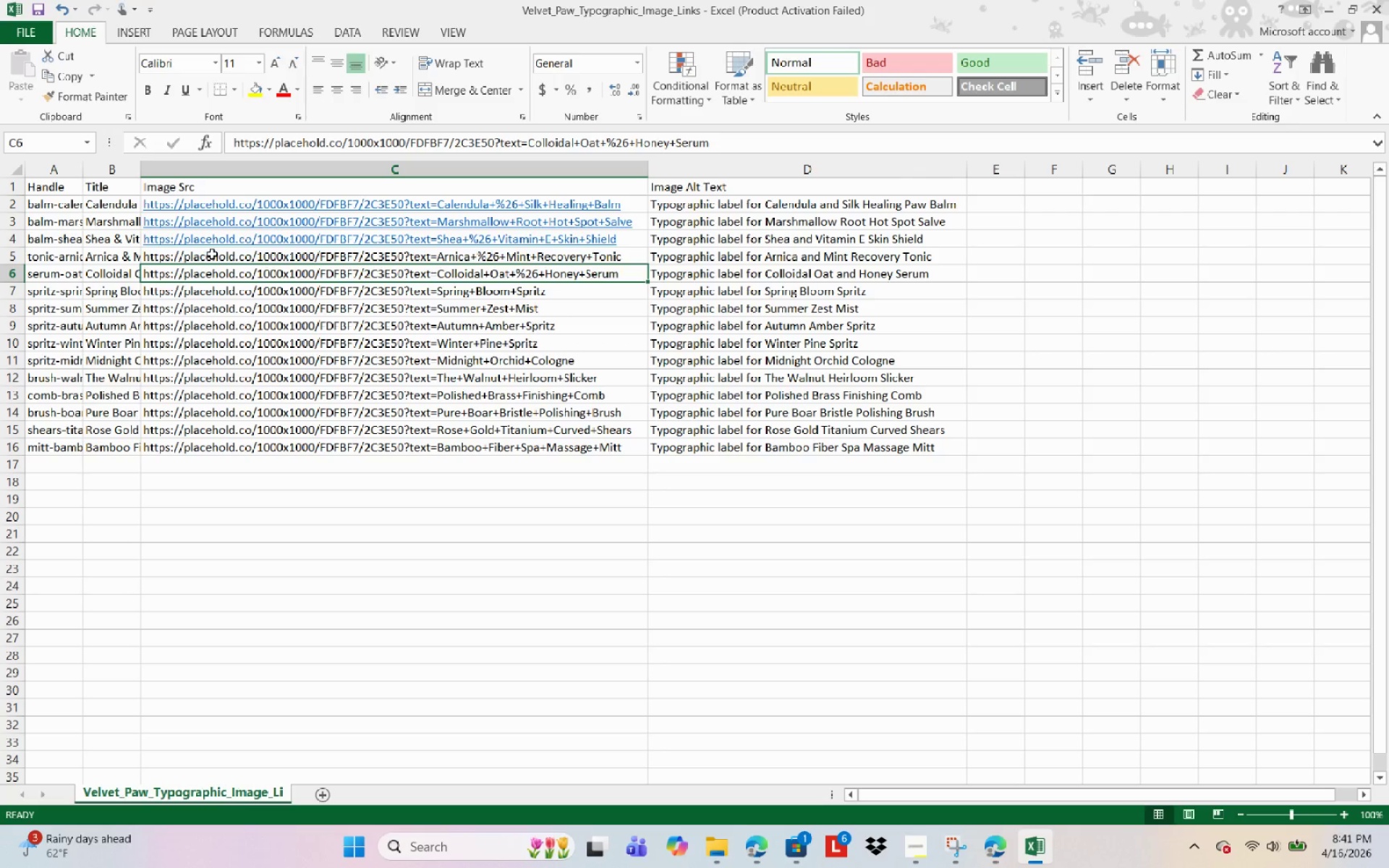 
double_click([212, 254])
 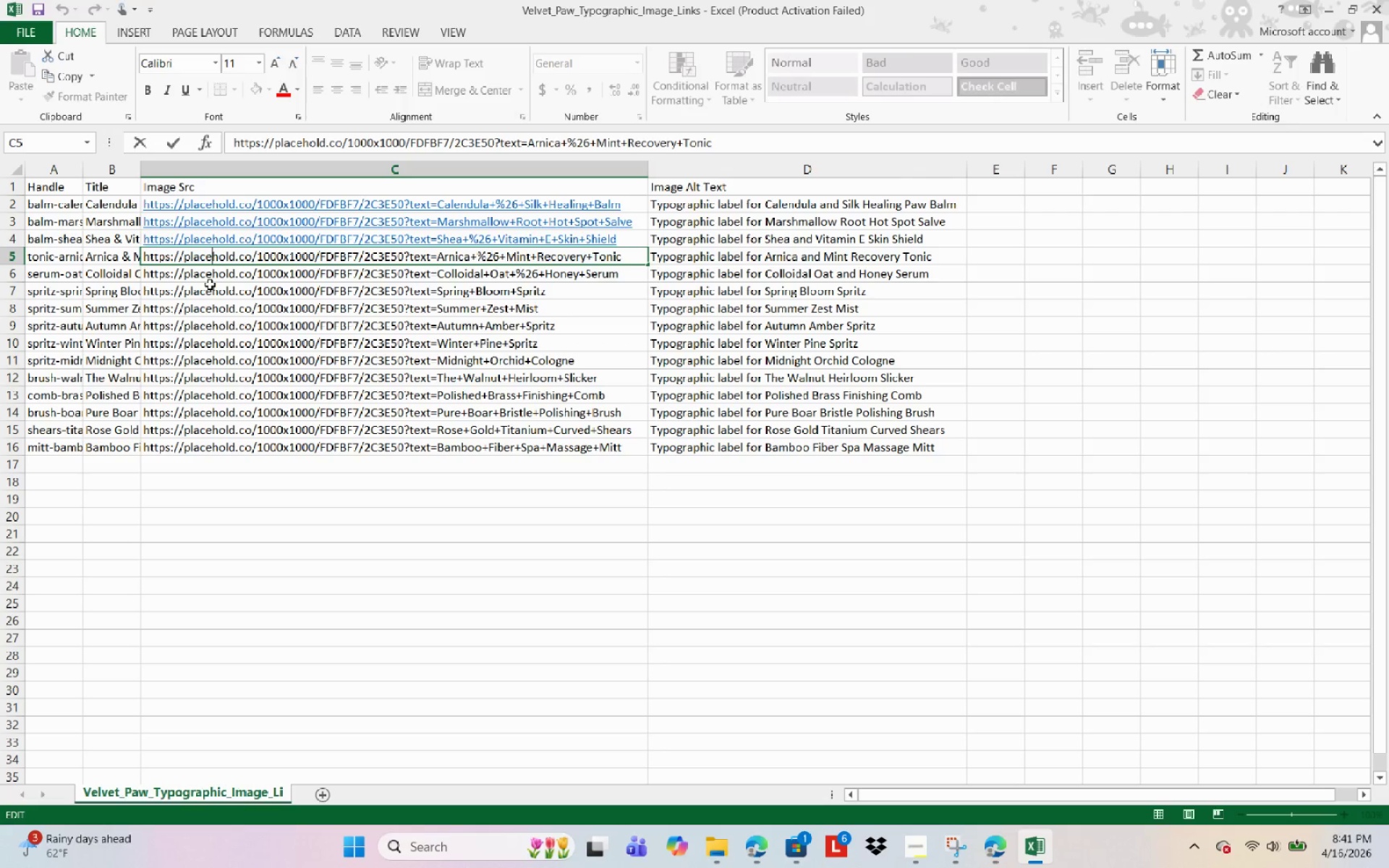 
left_click([210, 286])
 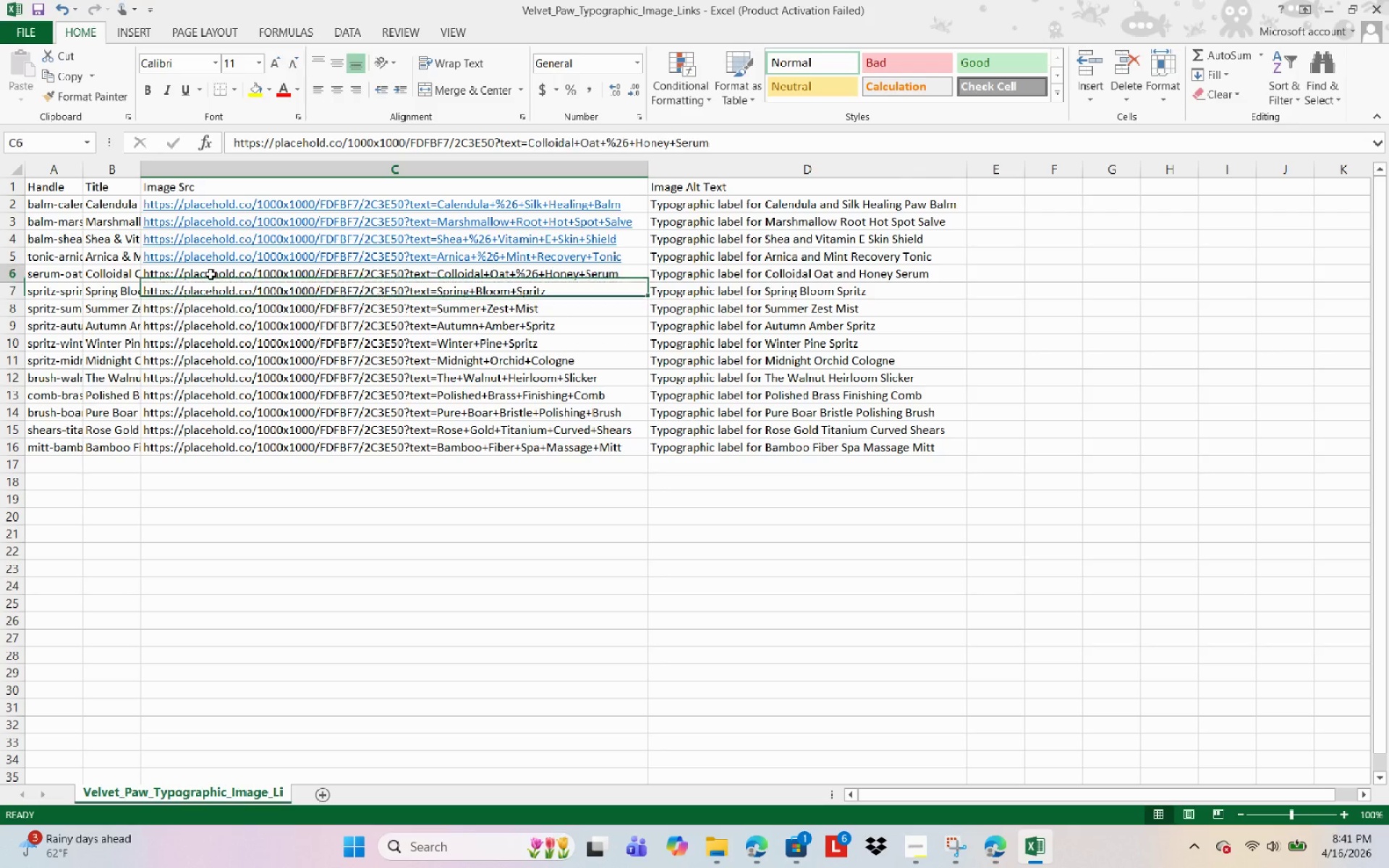 
double_click([211, 274])
 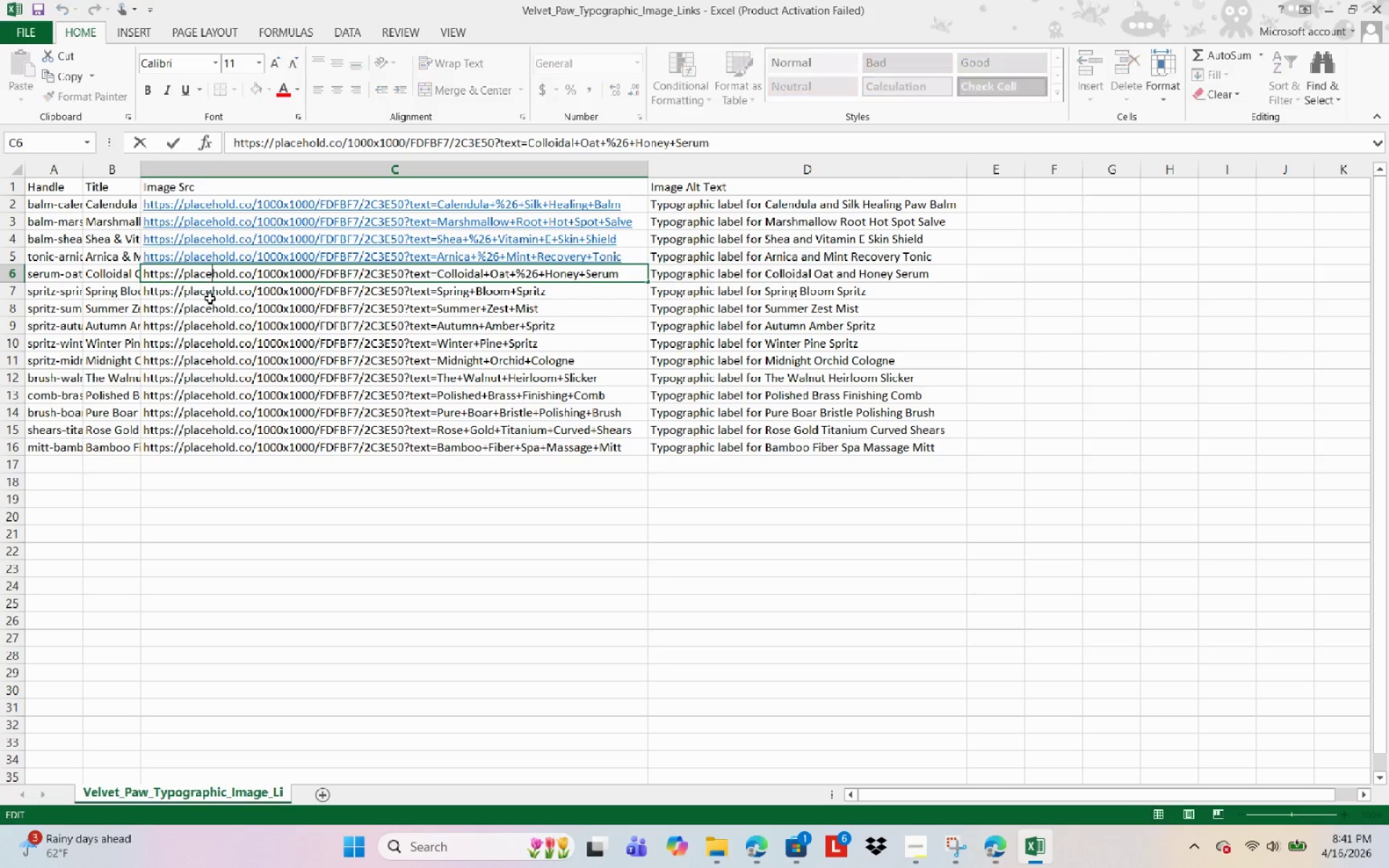 
triple_click([210, 299])
 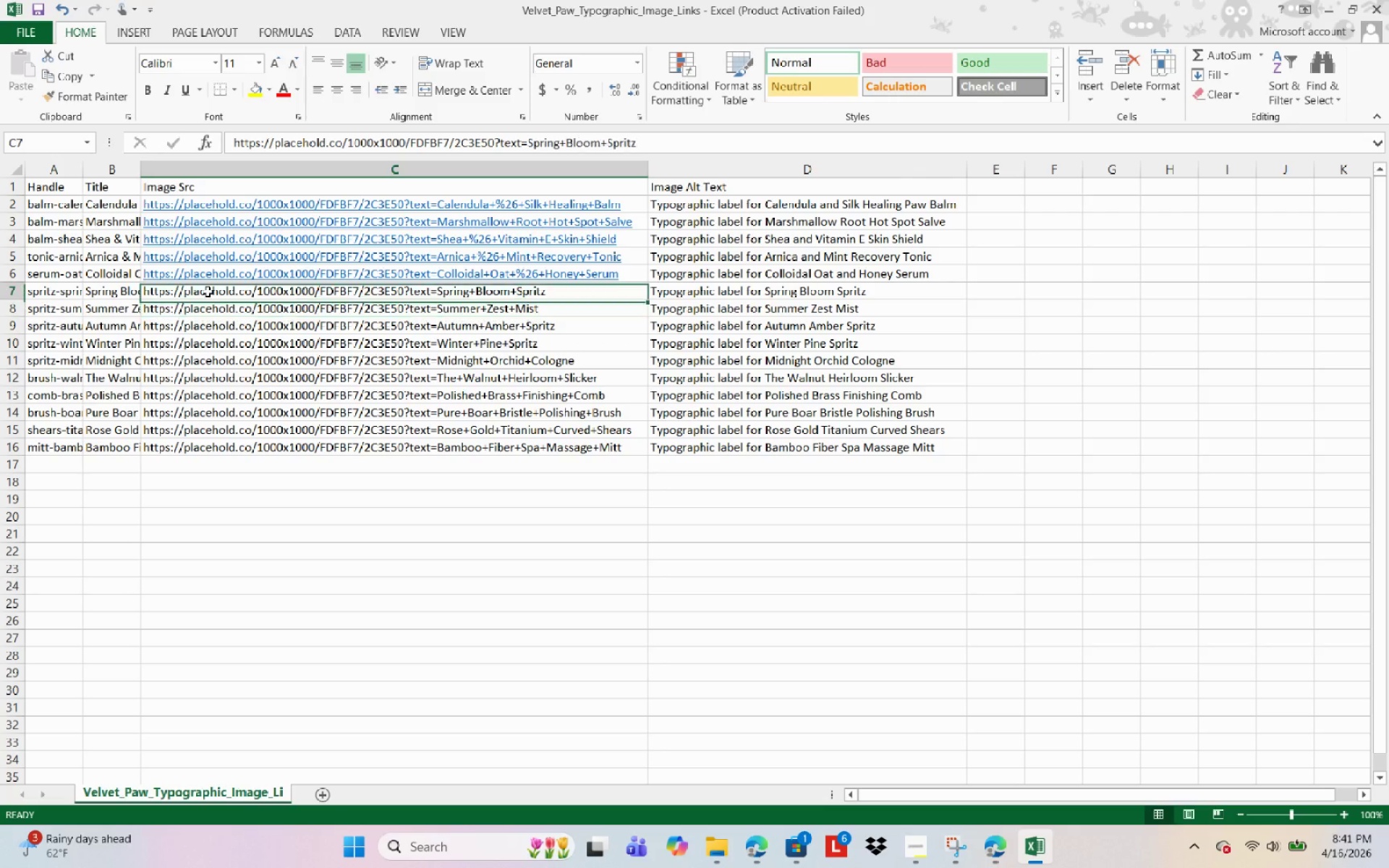 
double_click([208, 292])
 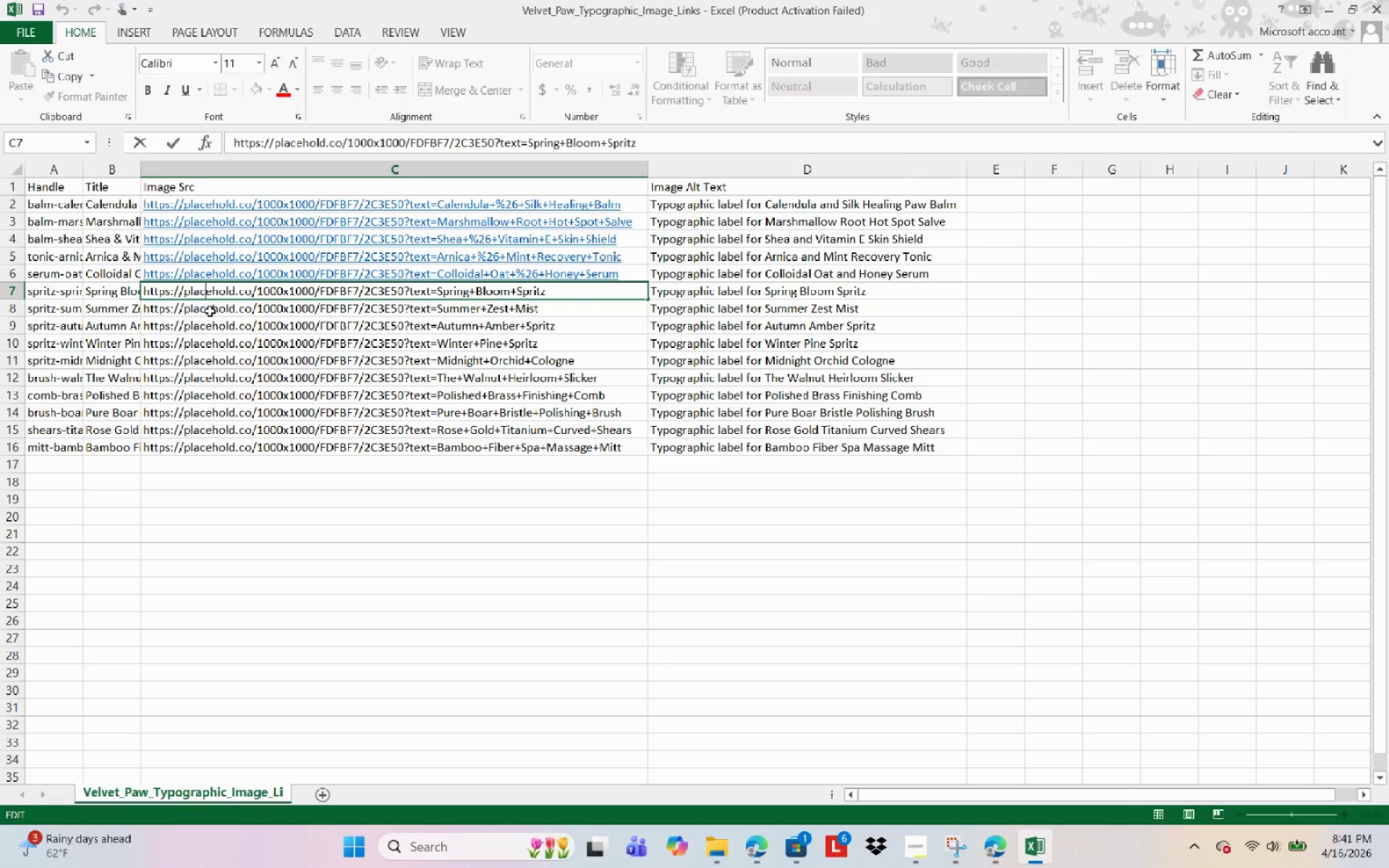 
triple_click([210, 311])
 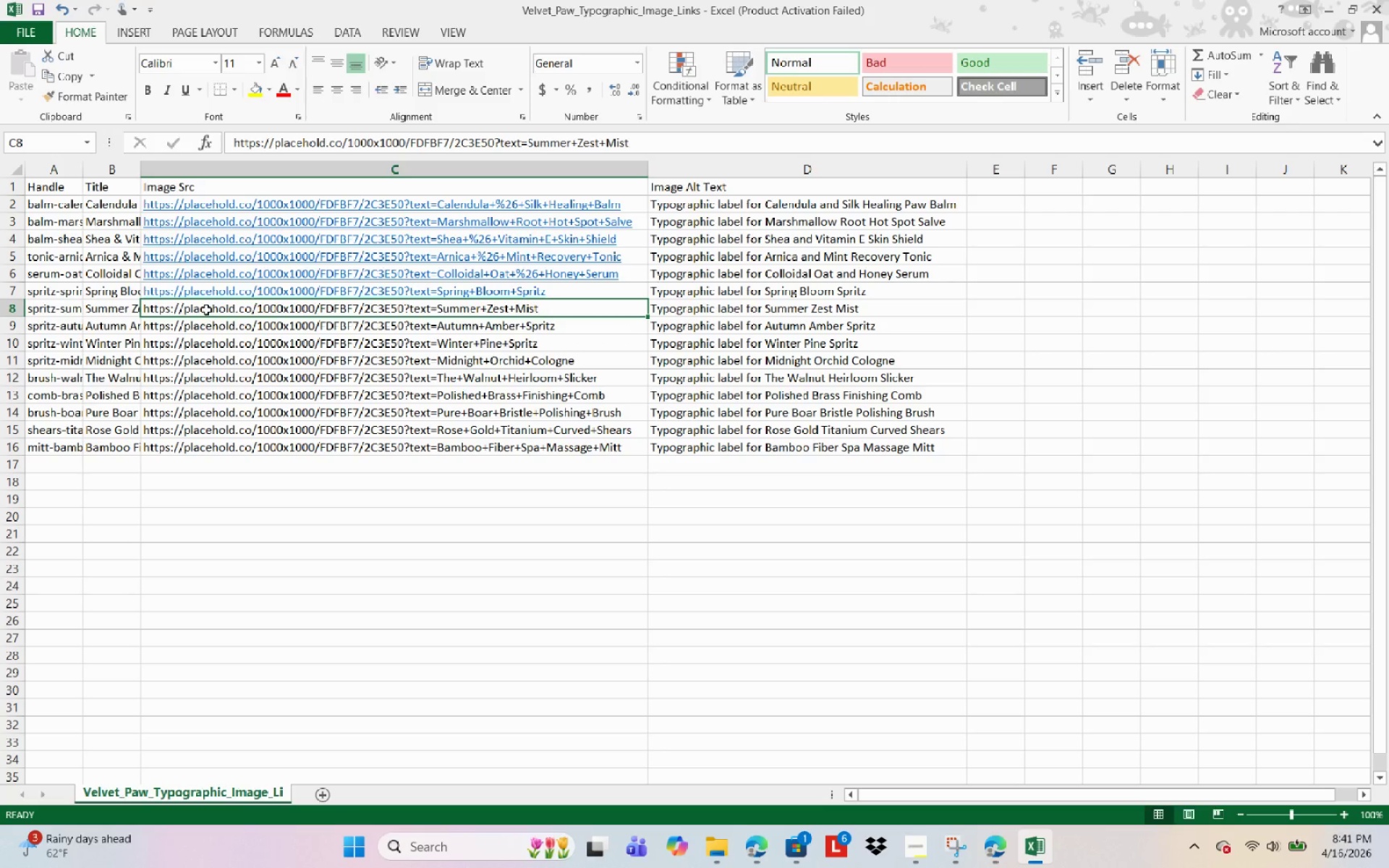 
double_click([206, 310])
 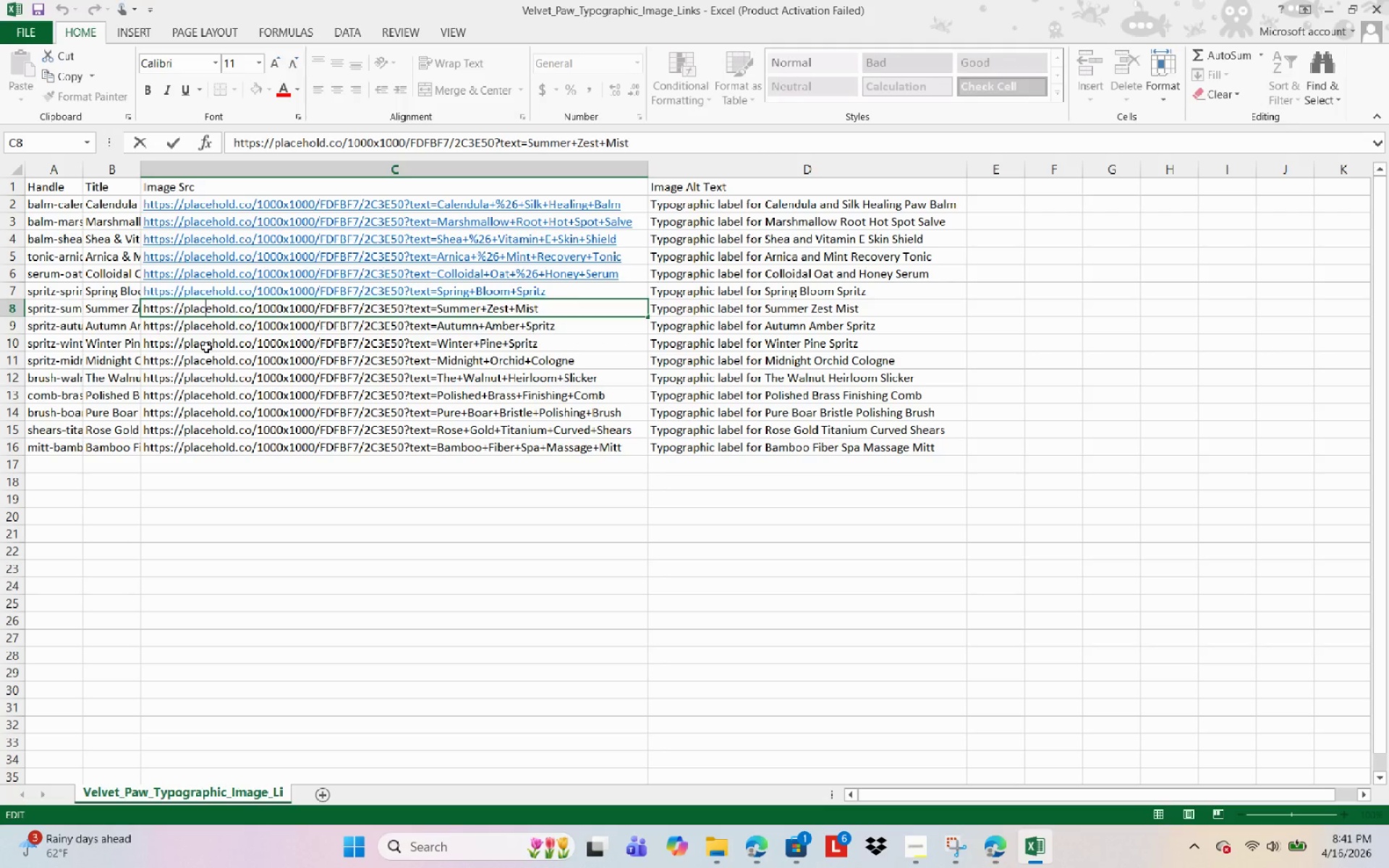 
triple_click([206, 348])
 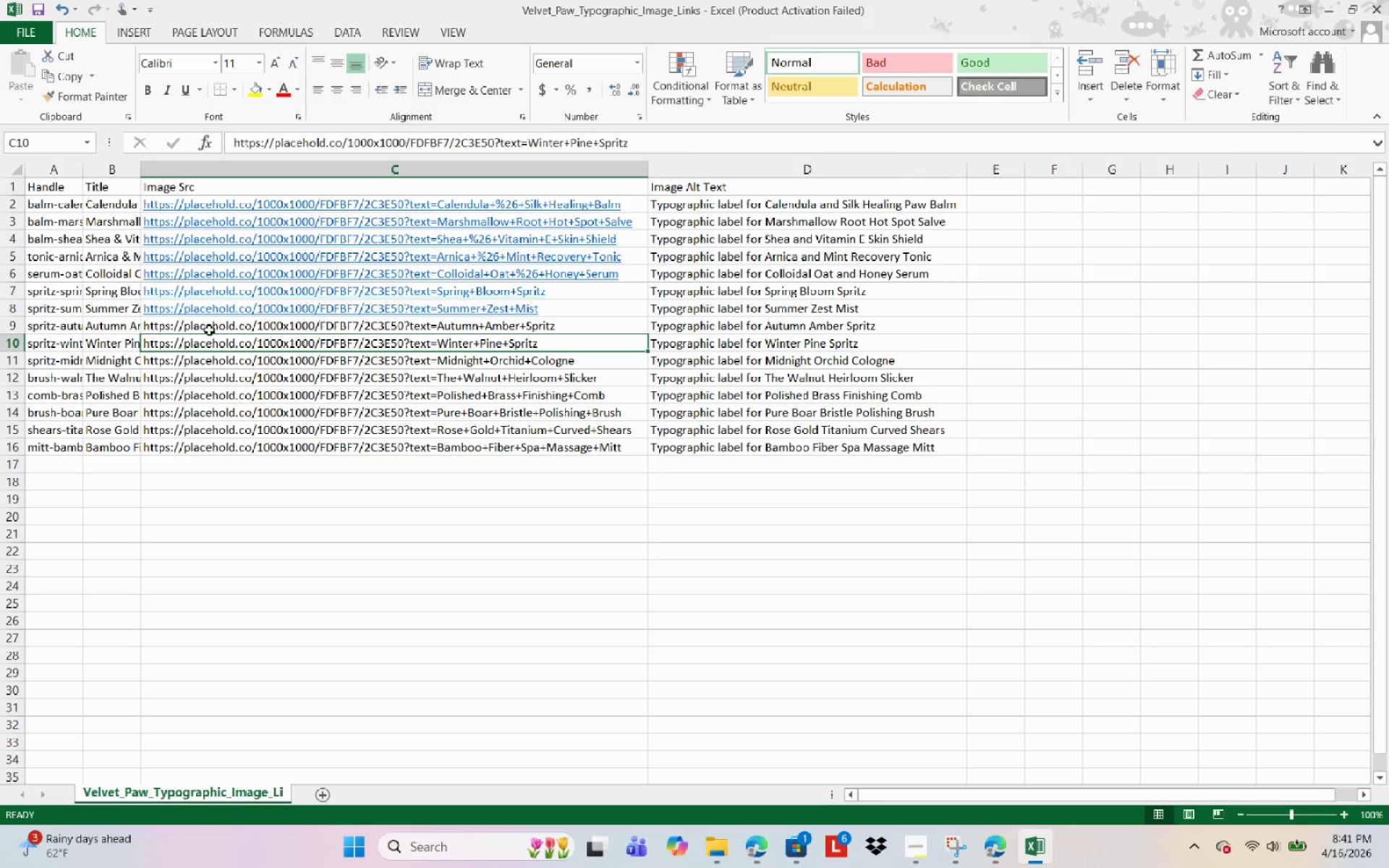 
left_click([209, 330])
 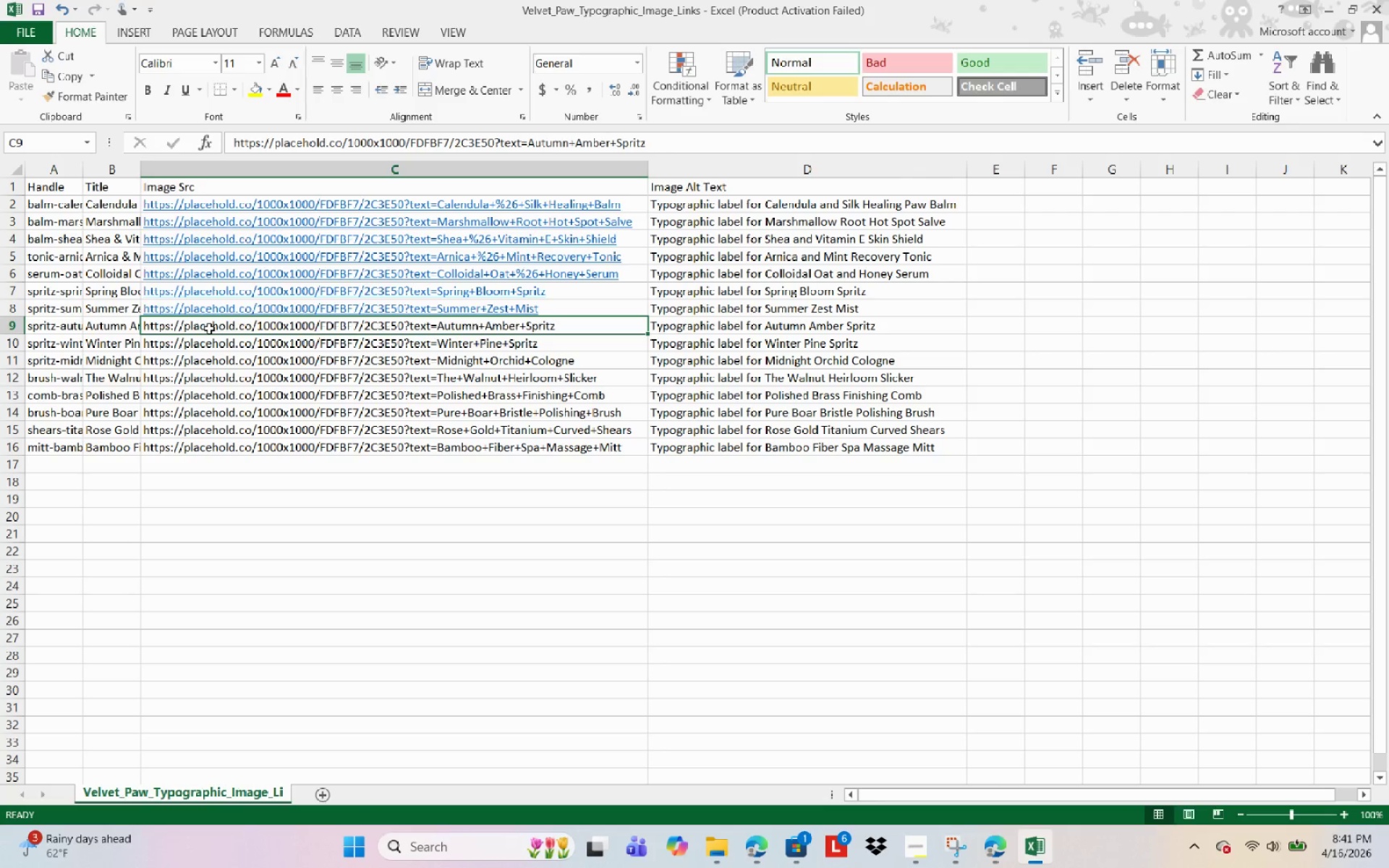 
double_click([210, 328])
 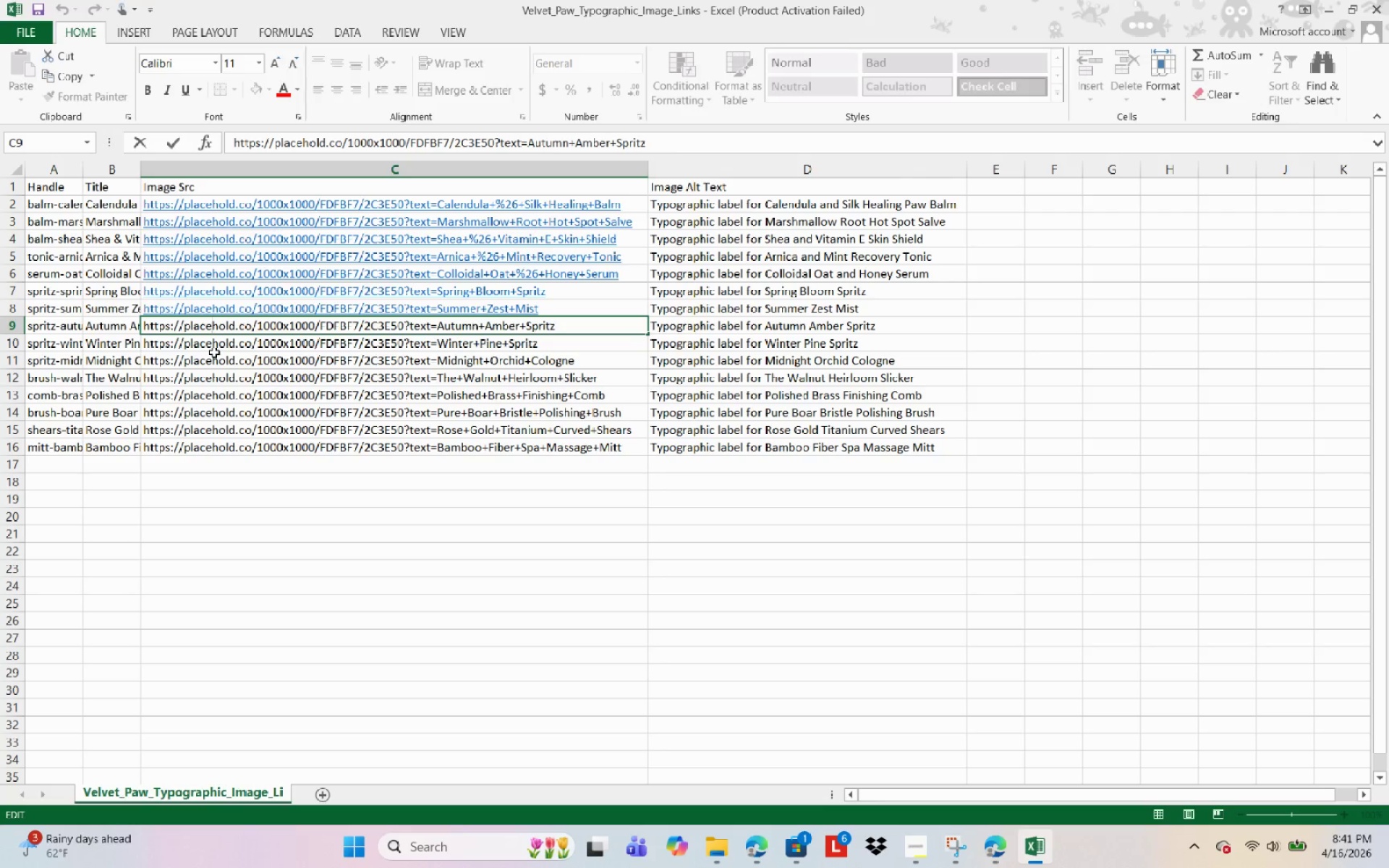 
left_click([214, 353])
 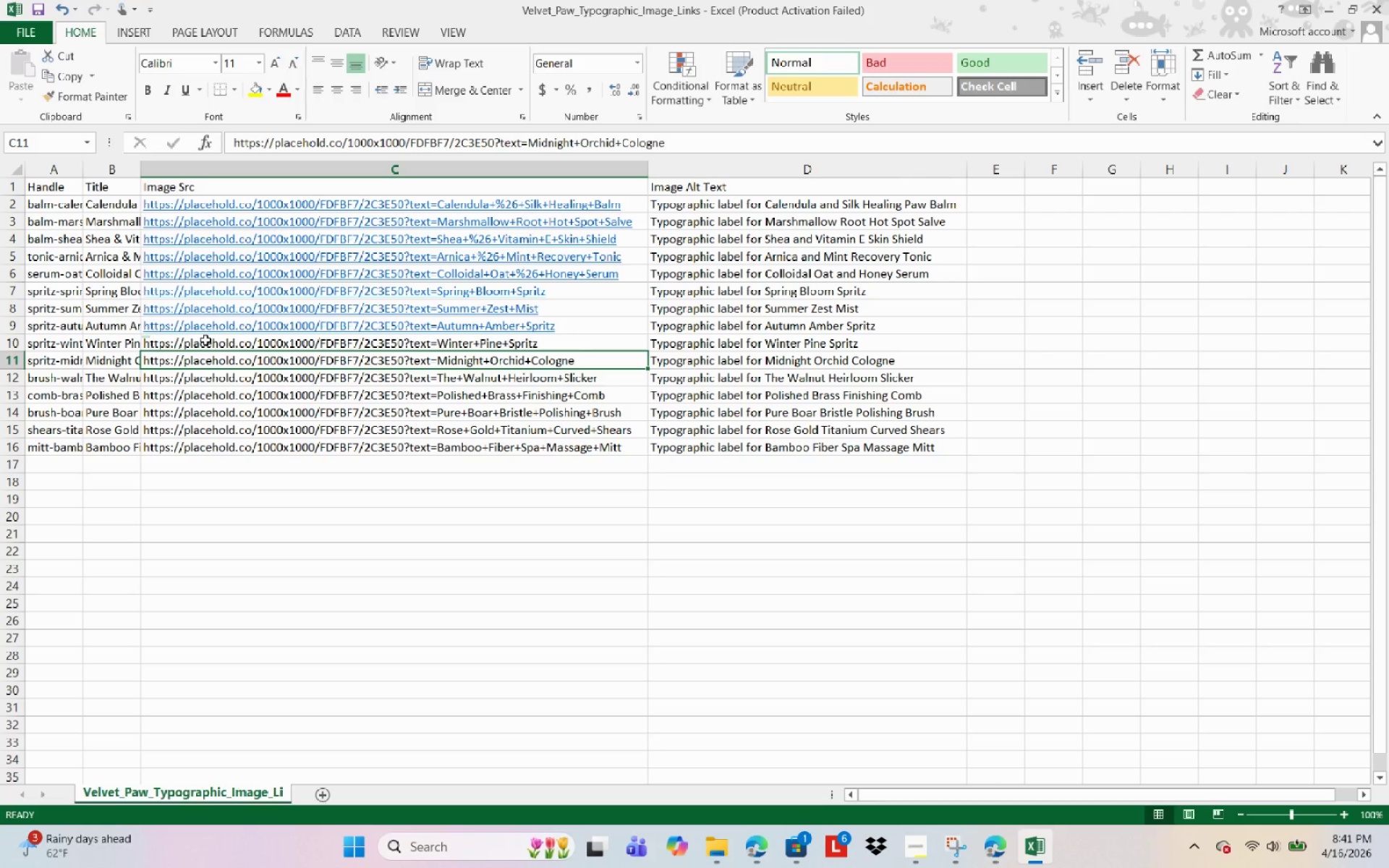 
double_click([205, 340])
 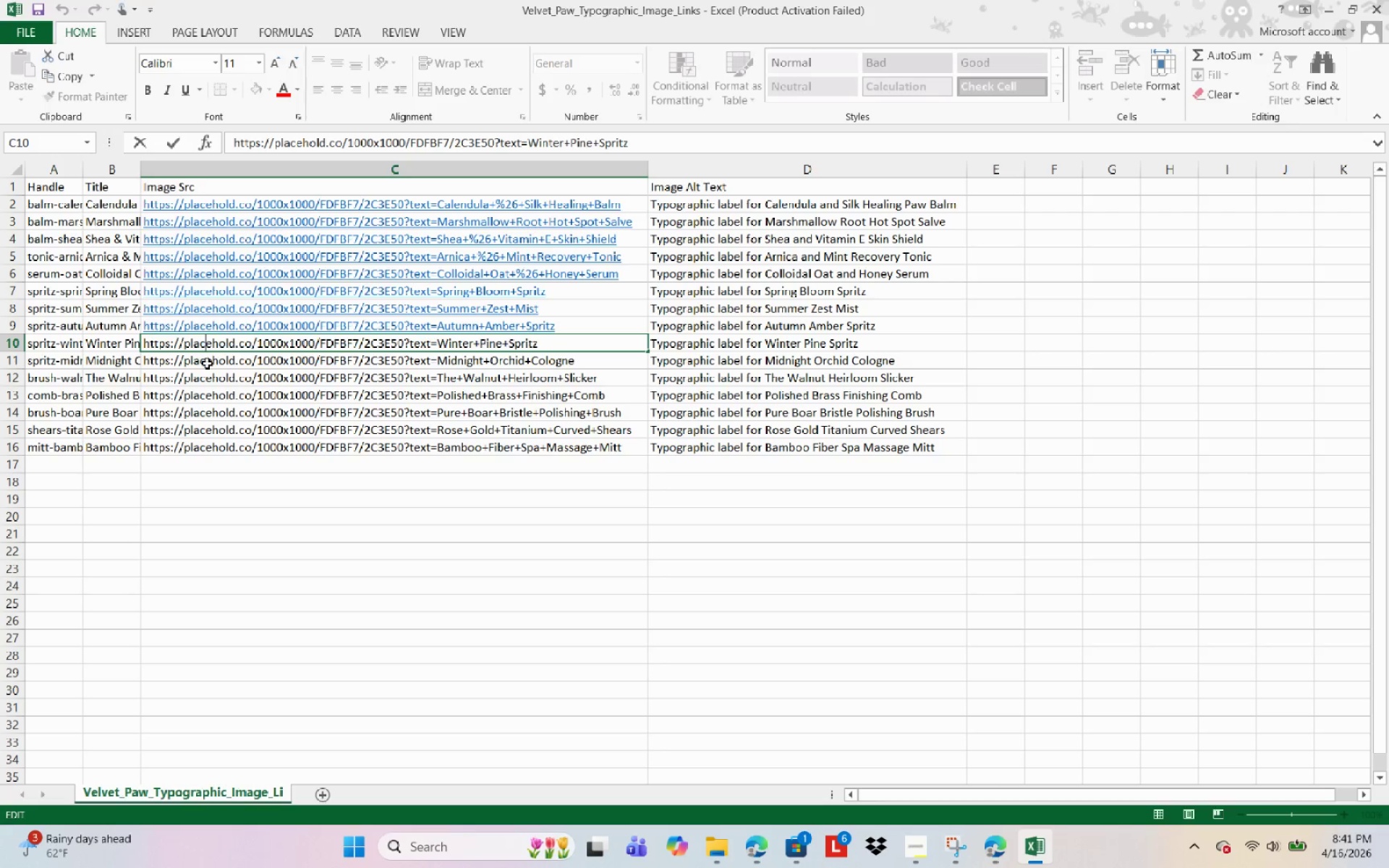 
left_click([208, 367])
 